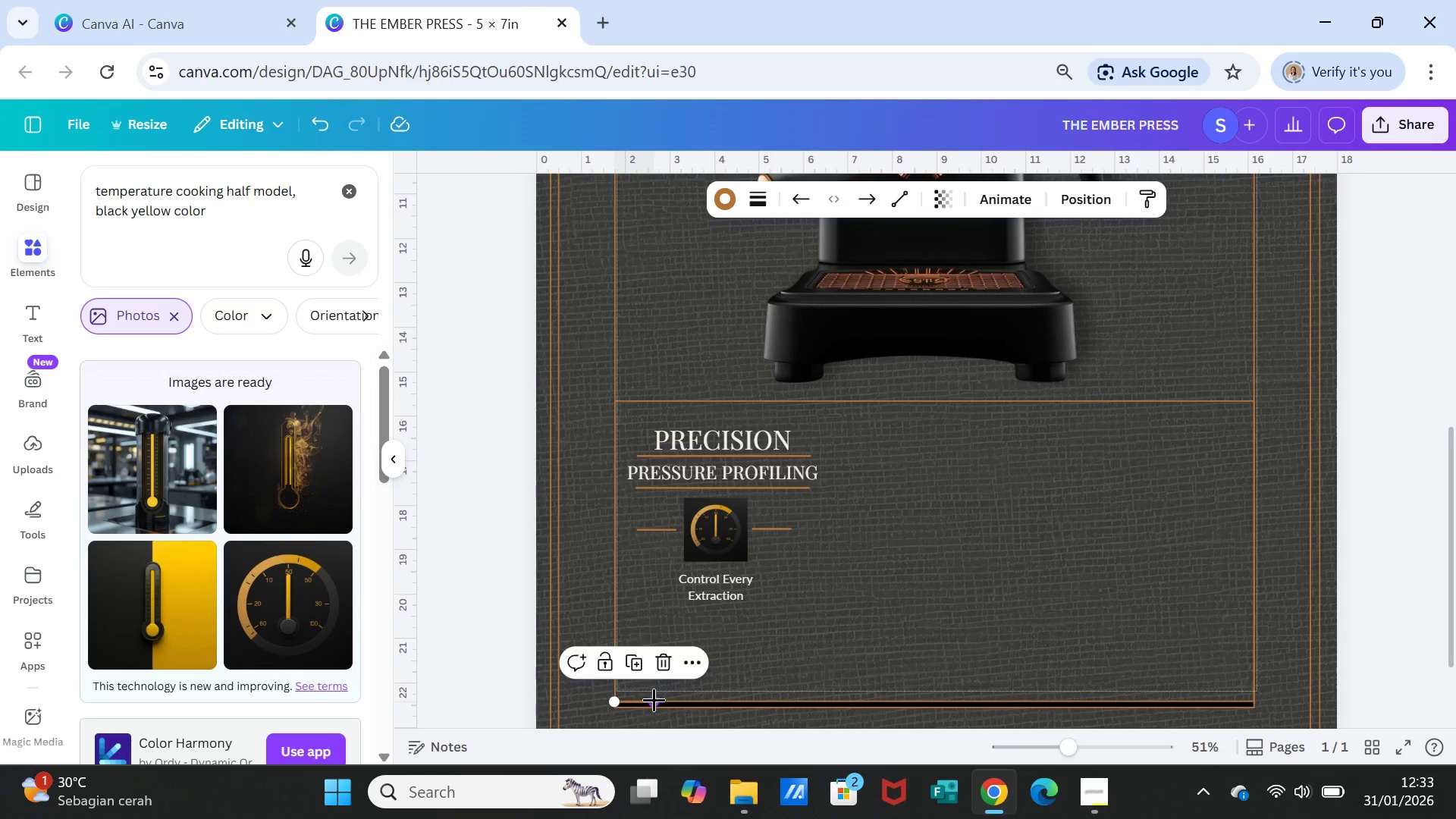 
left_click_drag(start_coordinate=[654, 700], to_coordinate=[1255, 693])
 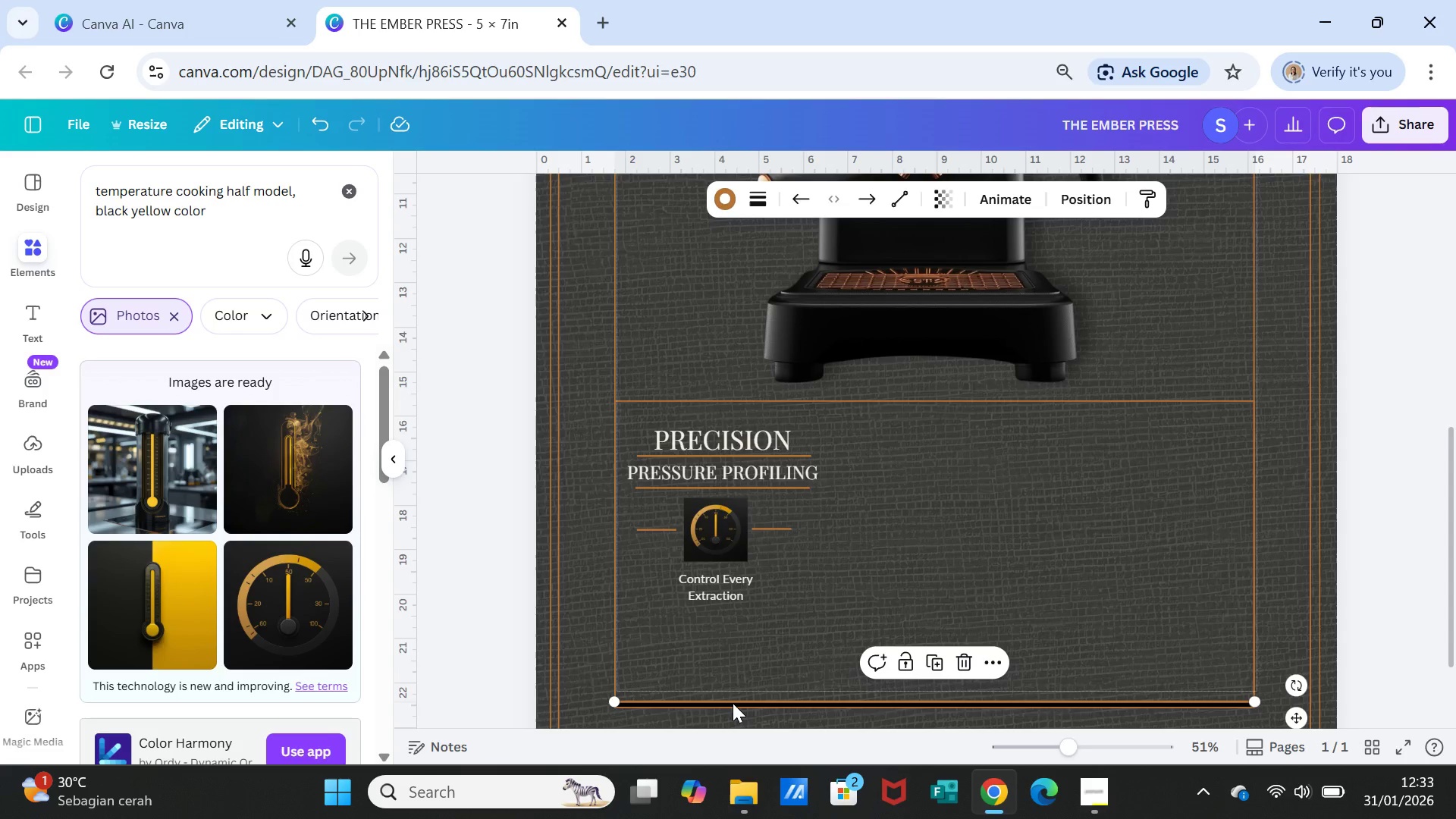 
right_click([733, 703])
 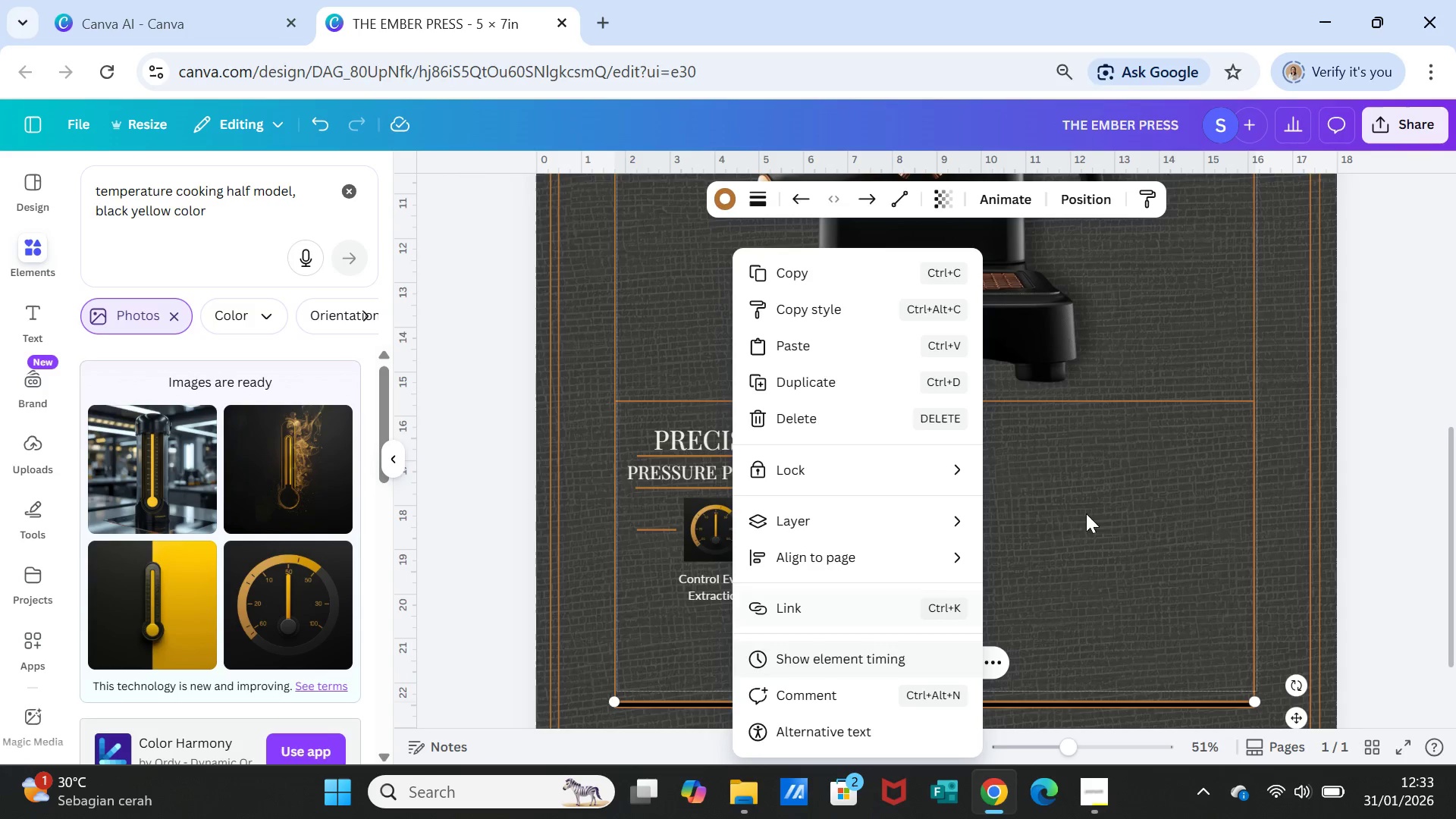 
left_click([1098, 504])
 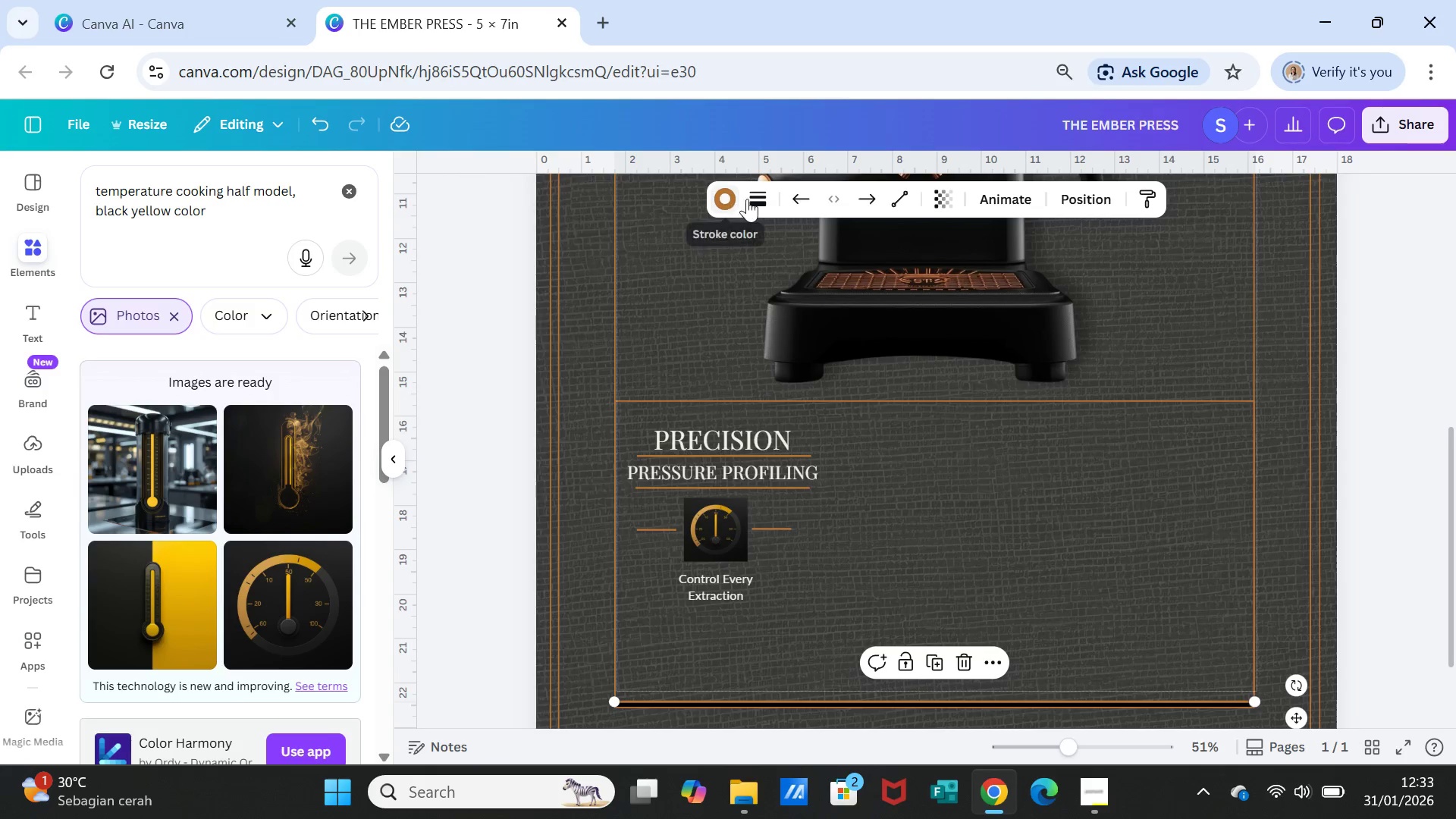 
left_click([758, 192])
 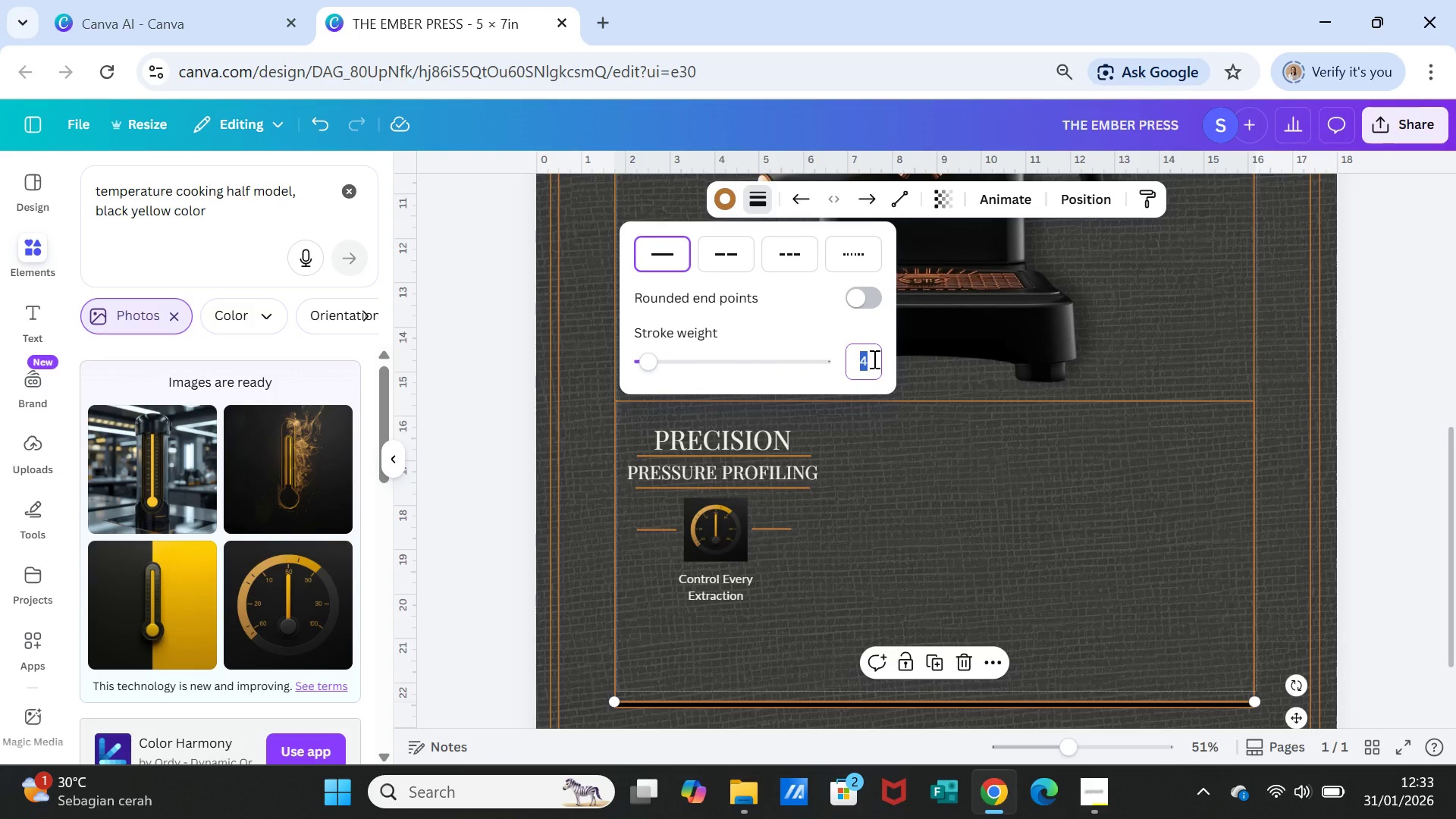 
key(5)
 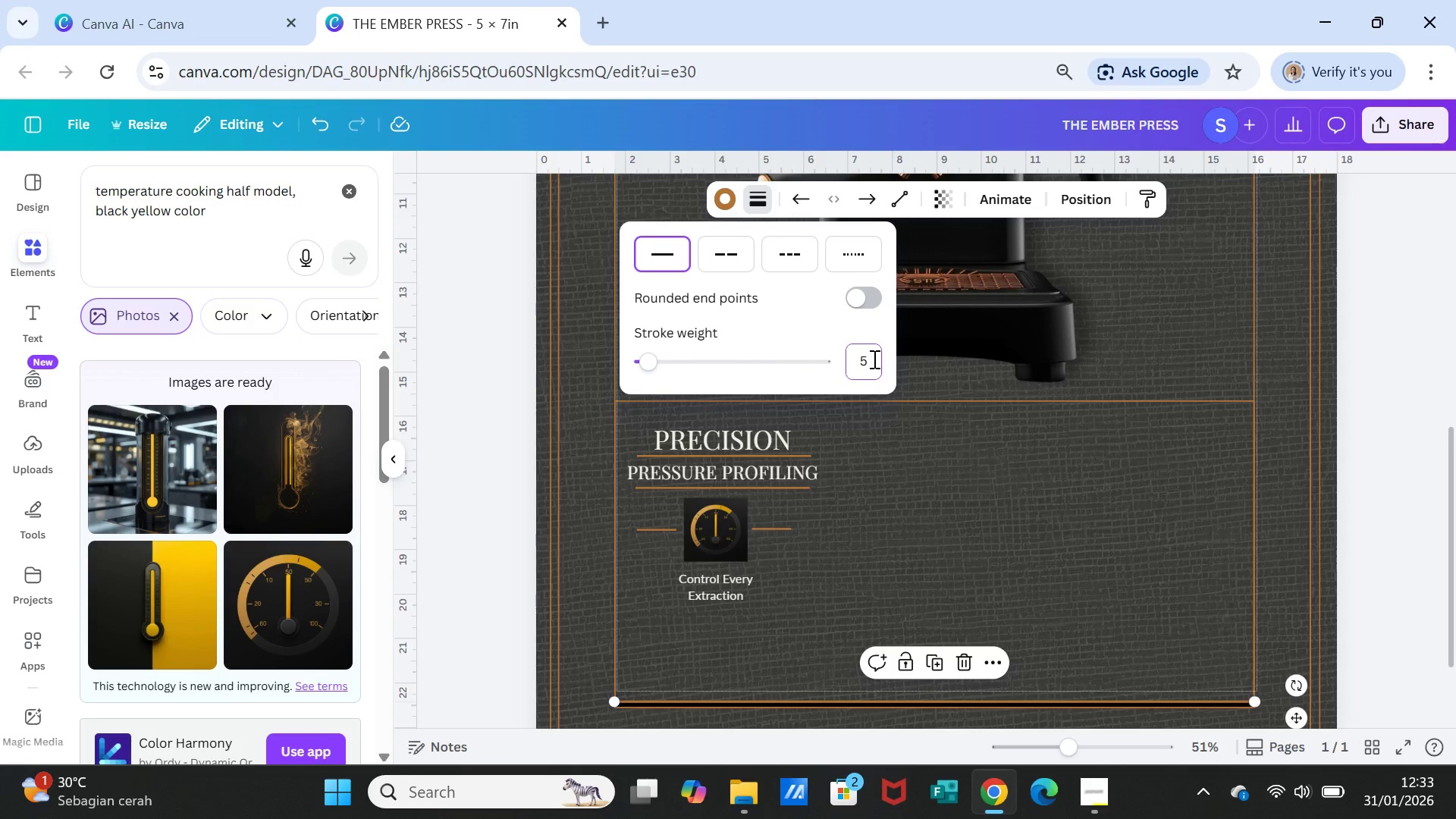 
key(Enter)
 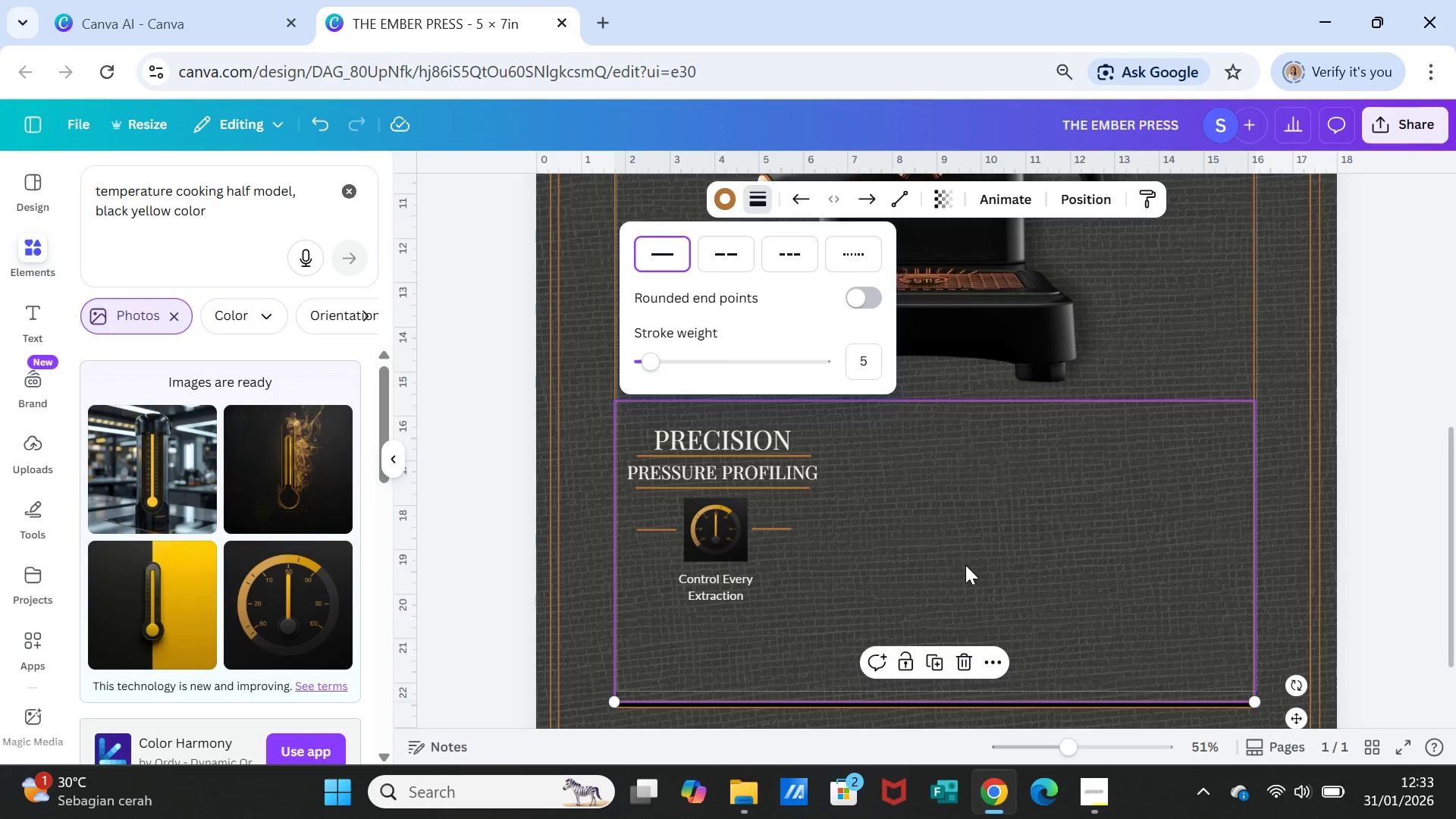 
left_click([965, 565])
 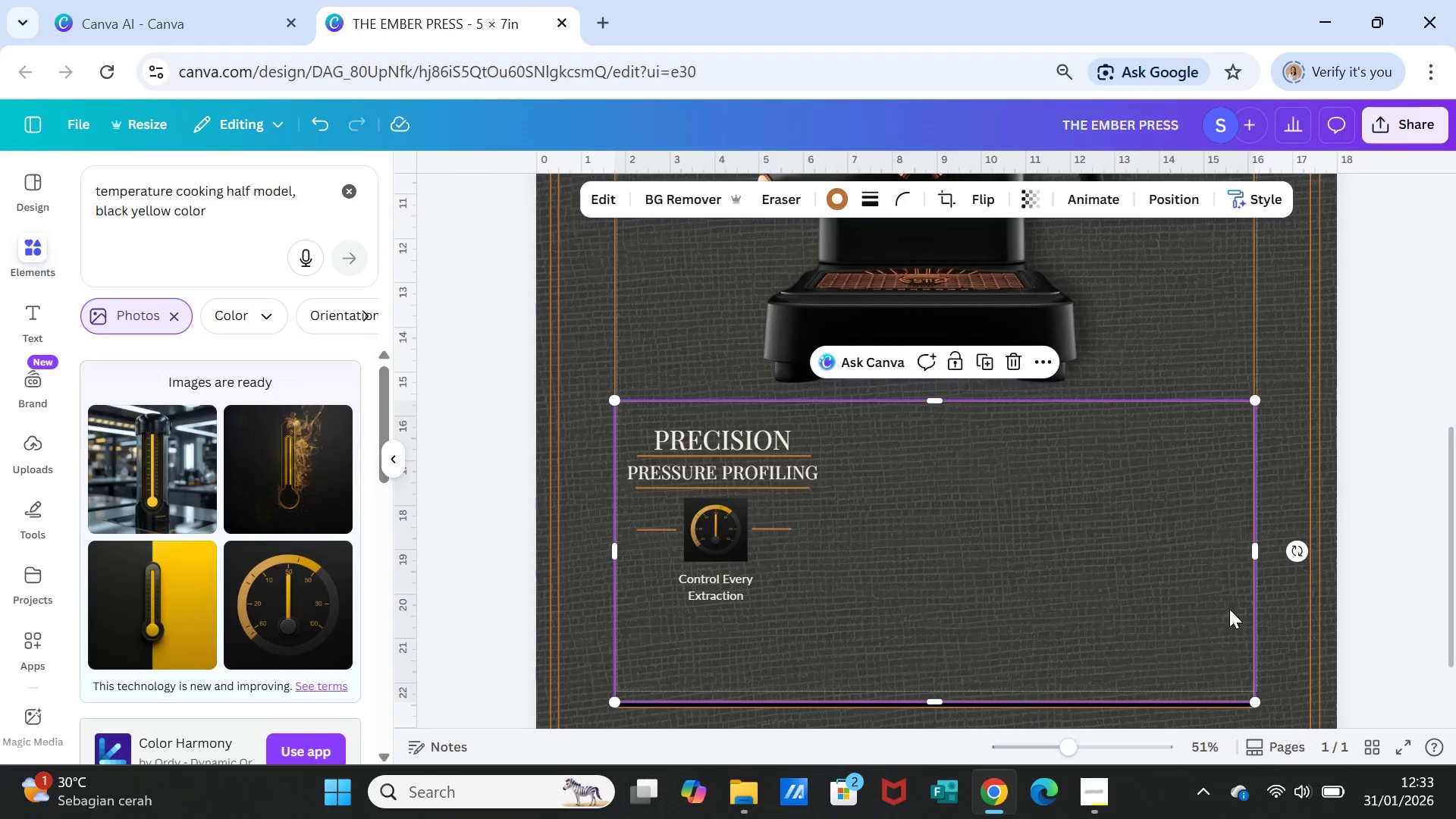 
left_click([1275, 619])
 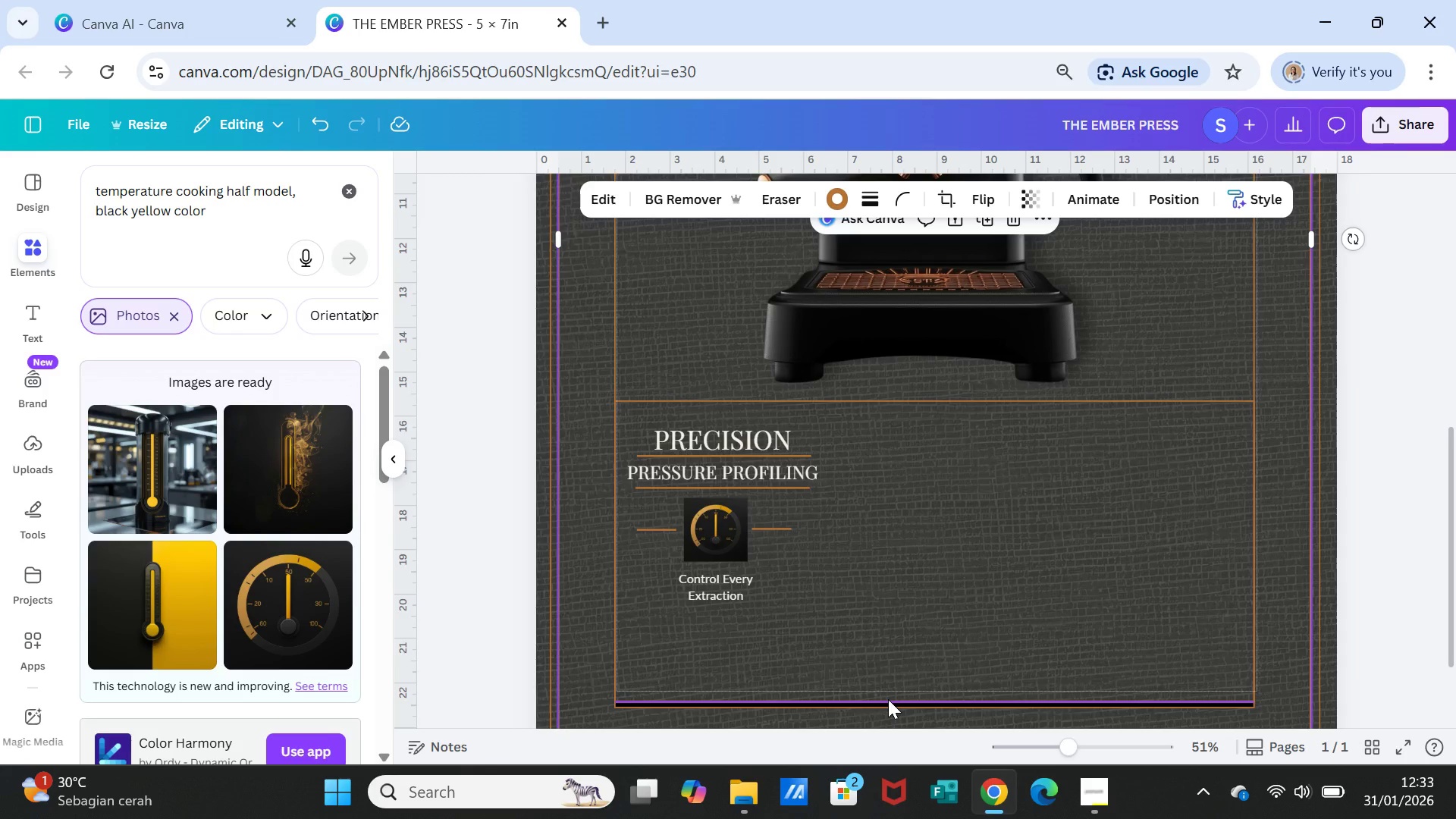 
left_click([888, 699])
 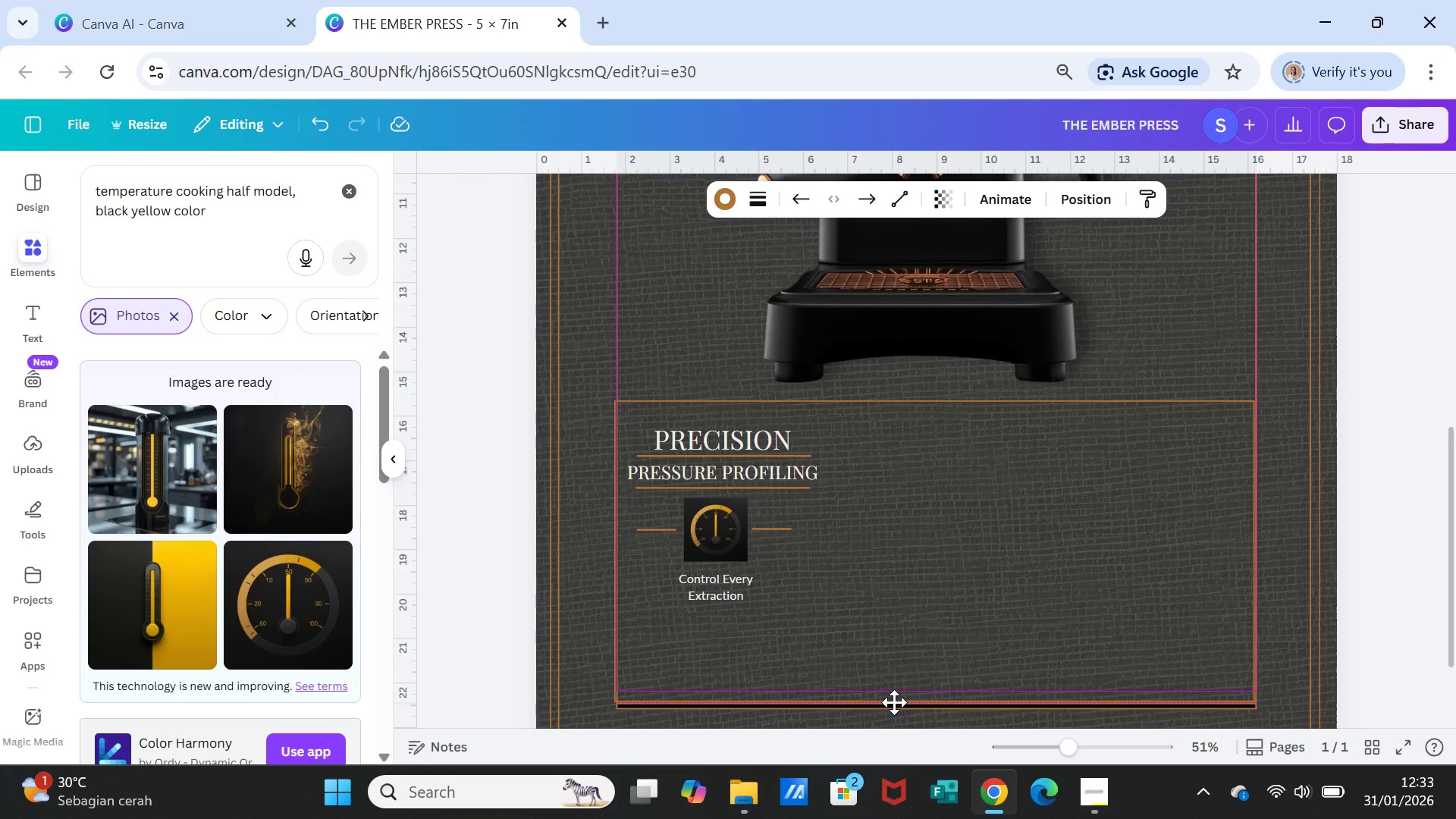 
left_click([957, 610])
 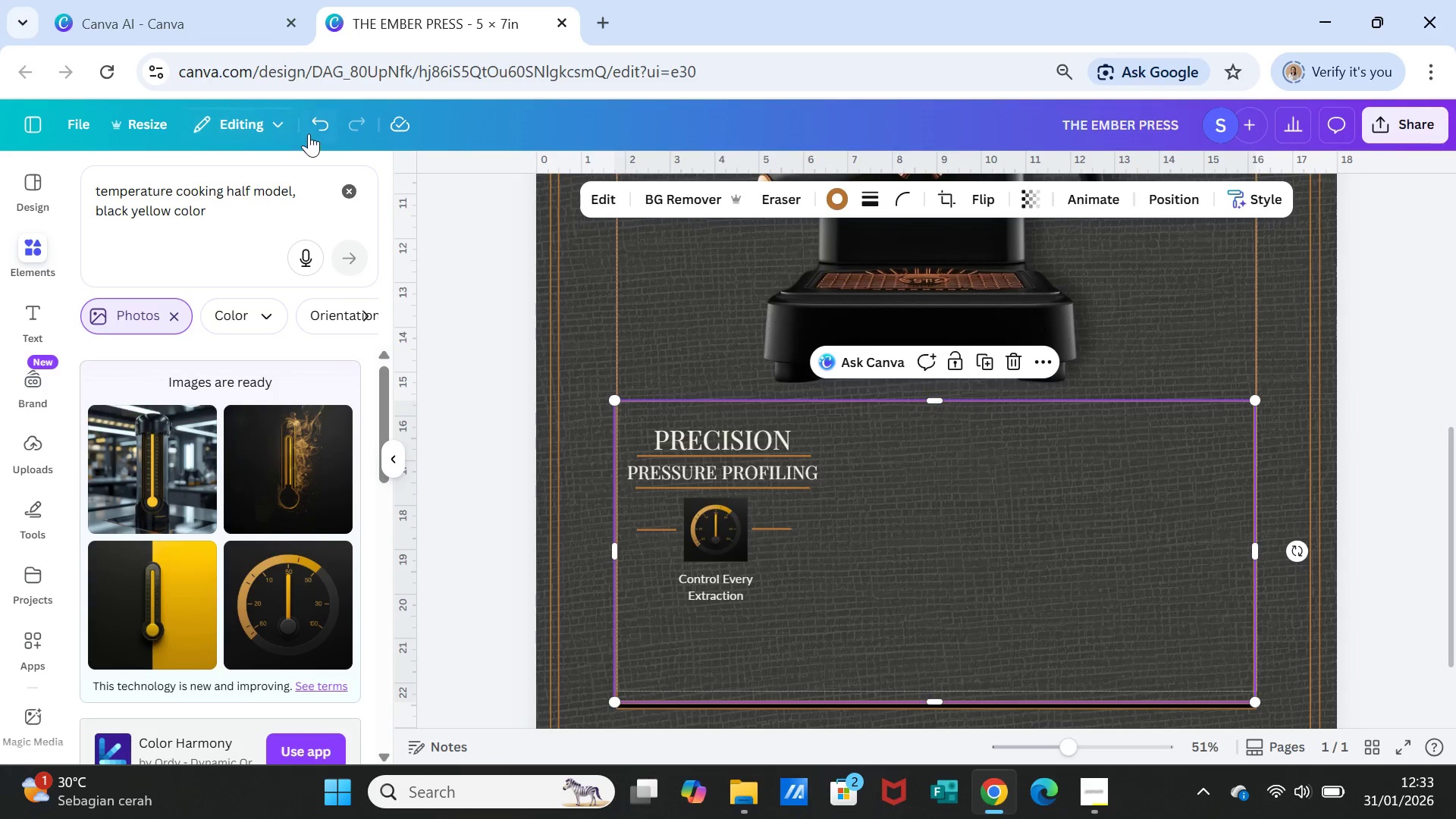 
double_click([317, 130])
 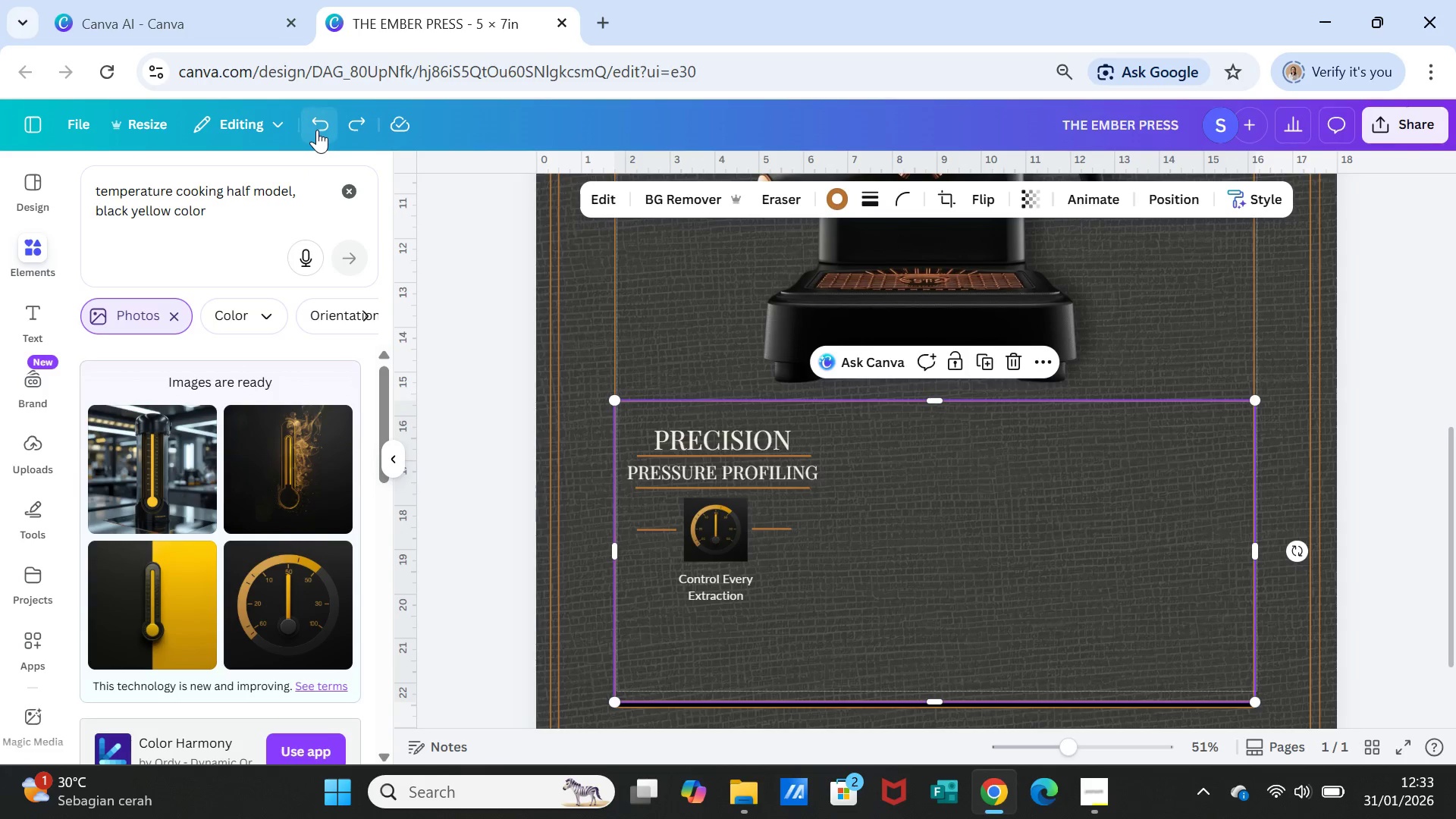 
left_click([317, 130])
 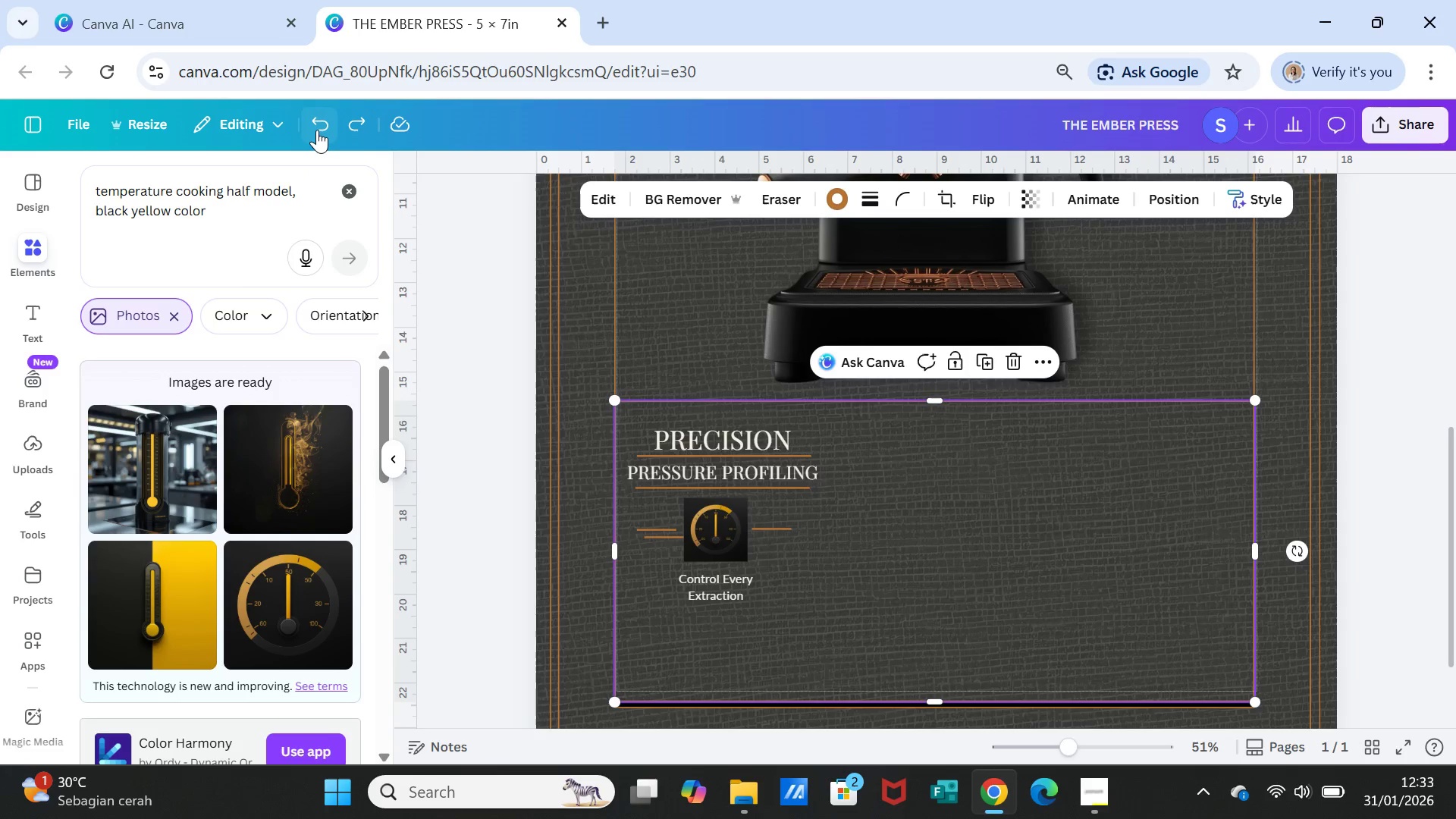 
double_click([317, 130])
 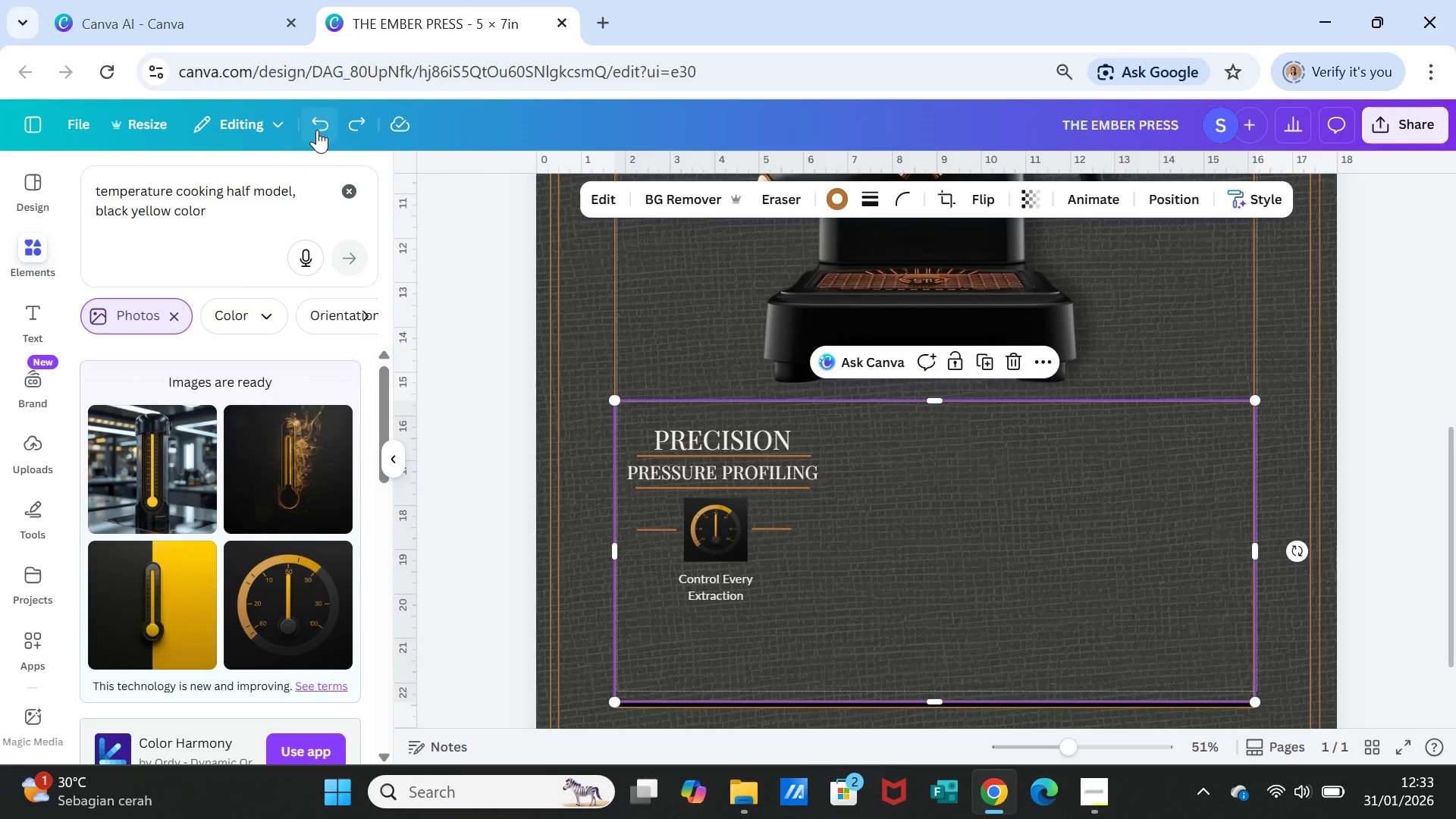 
left_click([317, 130])
 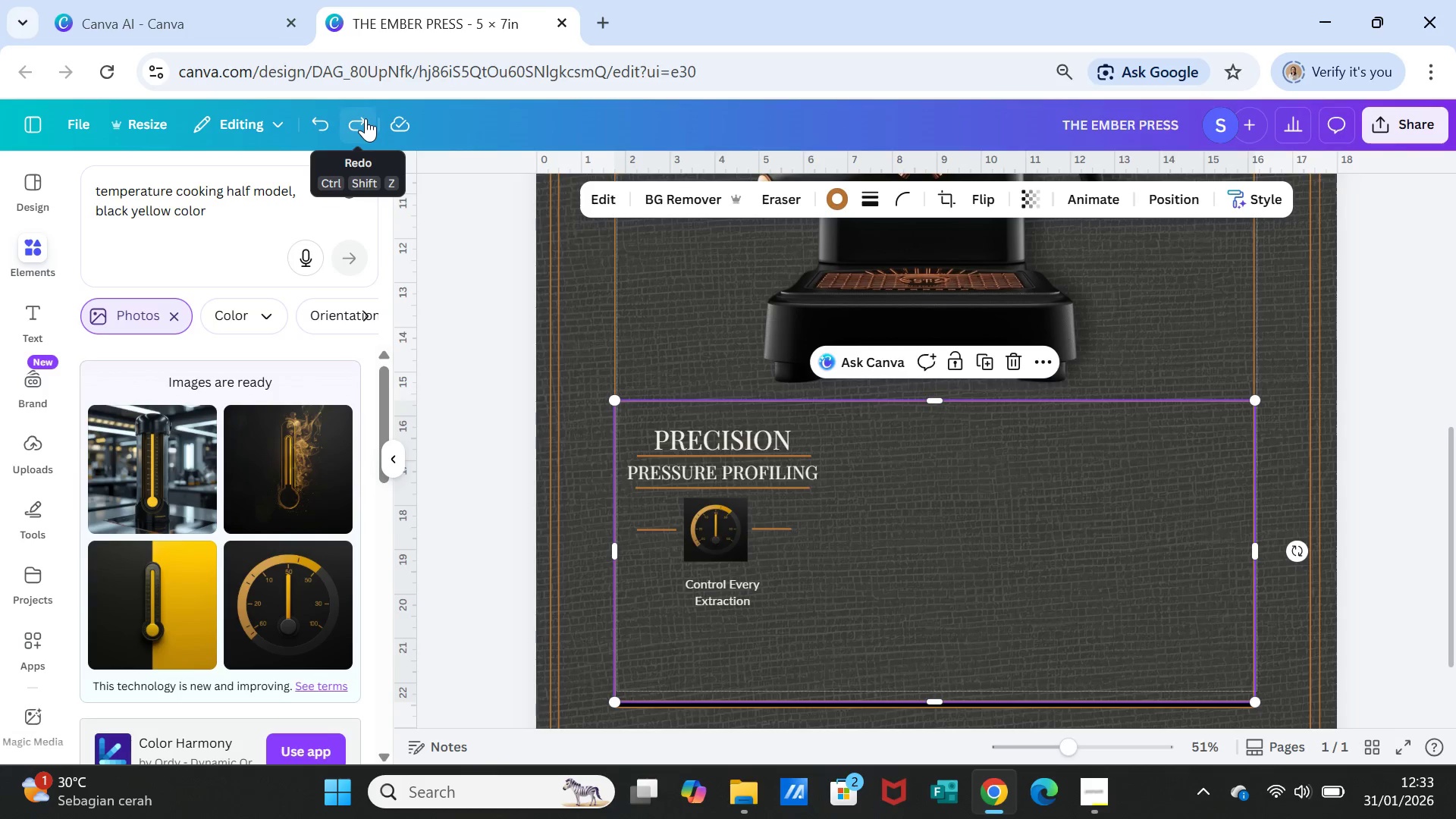 
left_click([356, 121])
 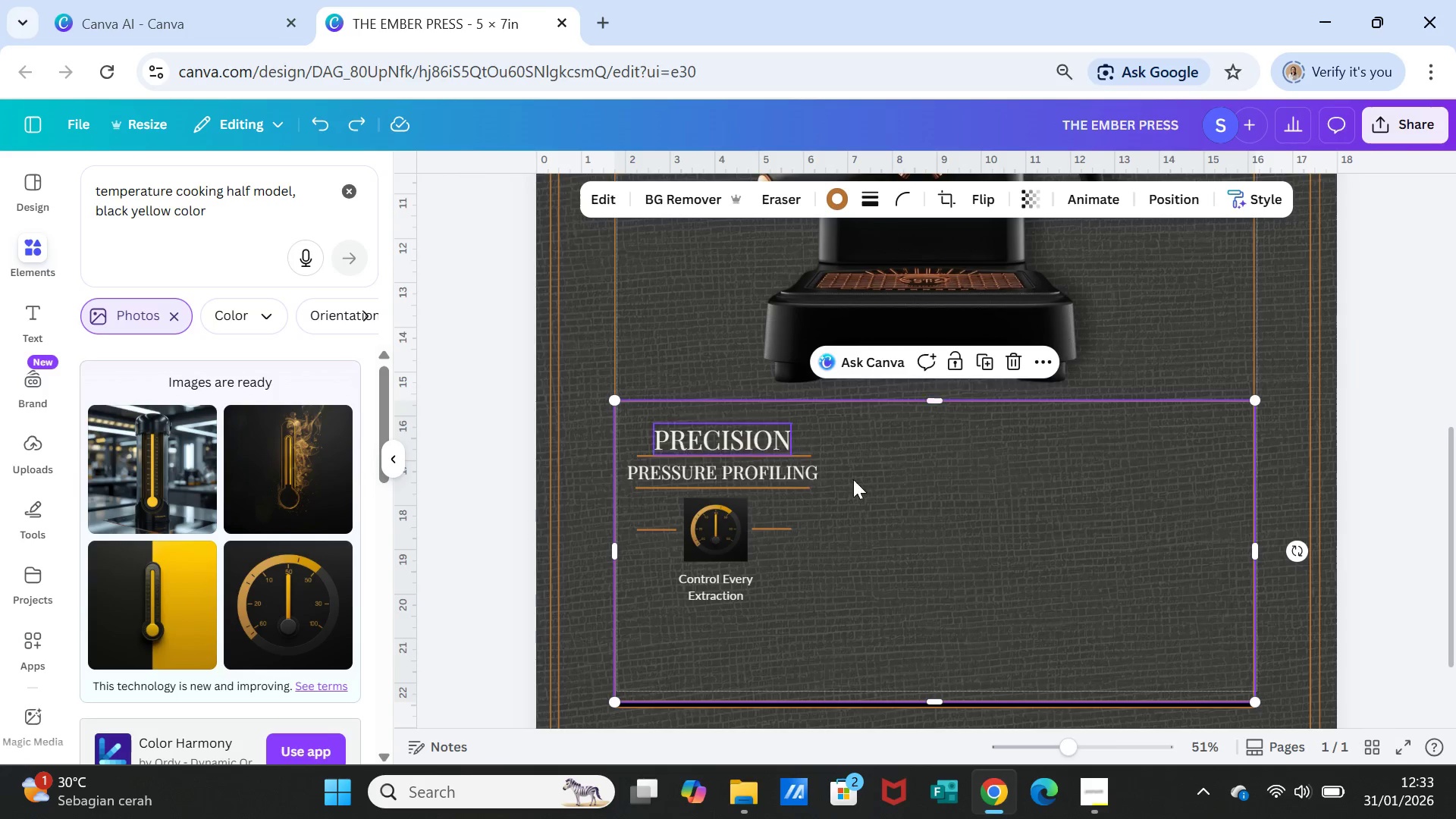 
left_click([971, 516])
 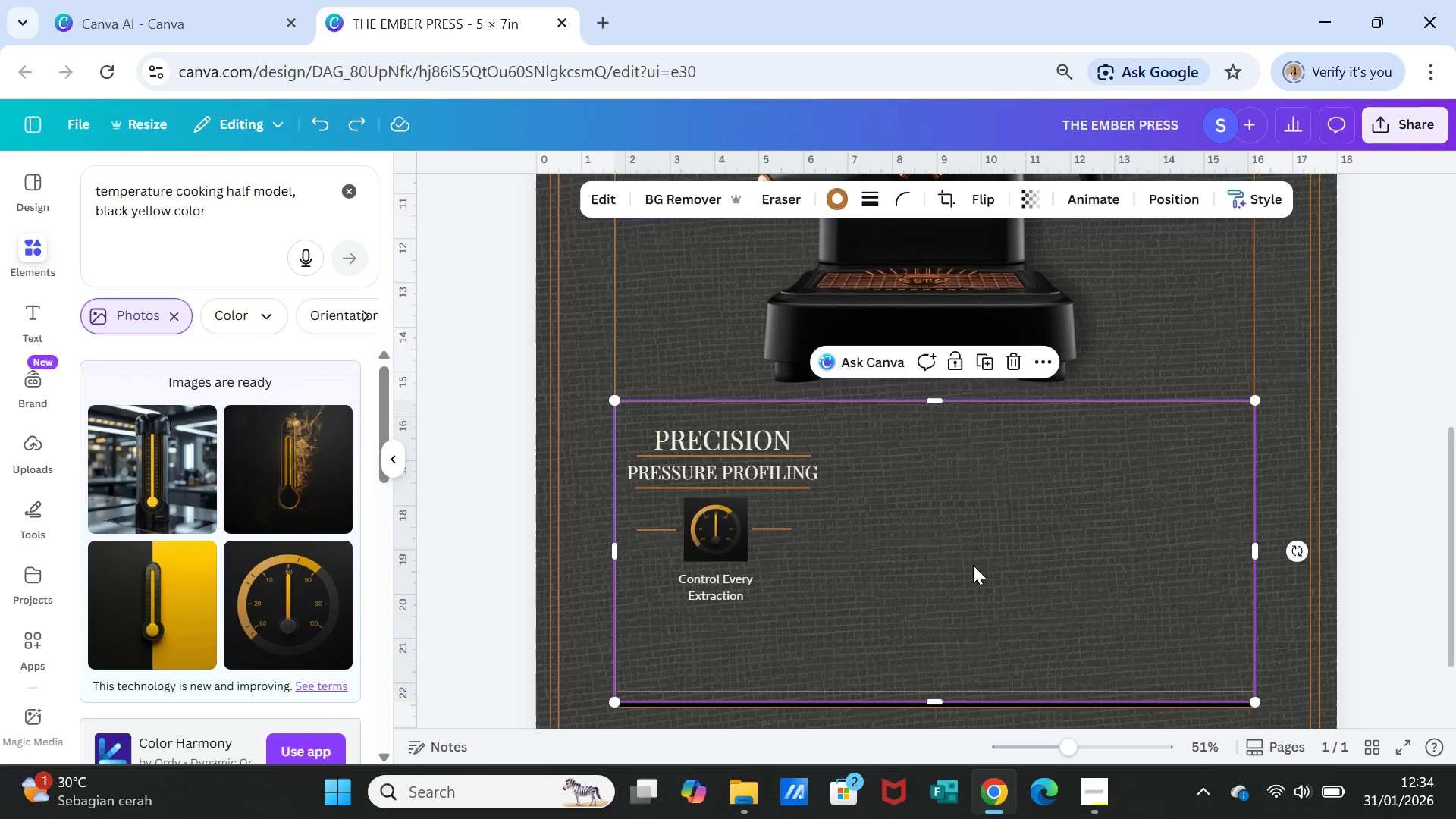 
left_click([977, 607])
 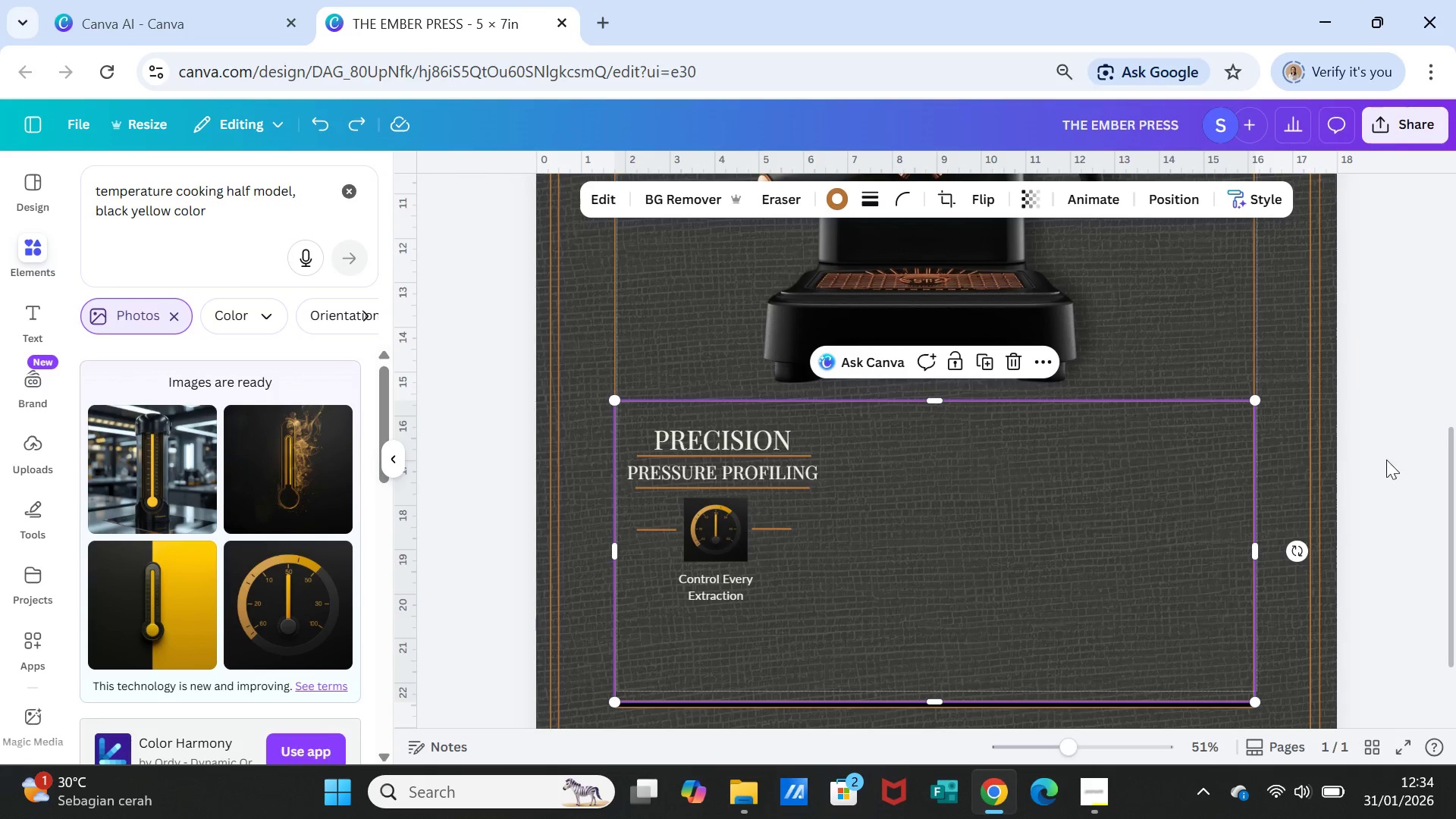 
left_click([1392, 458])
 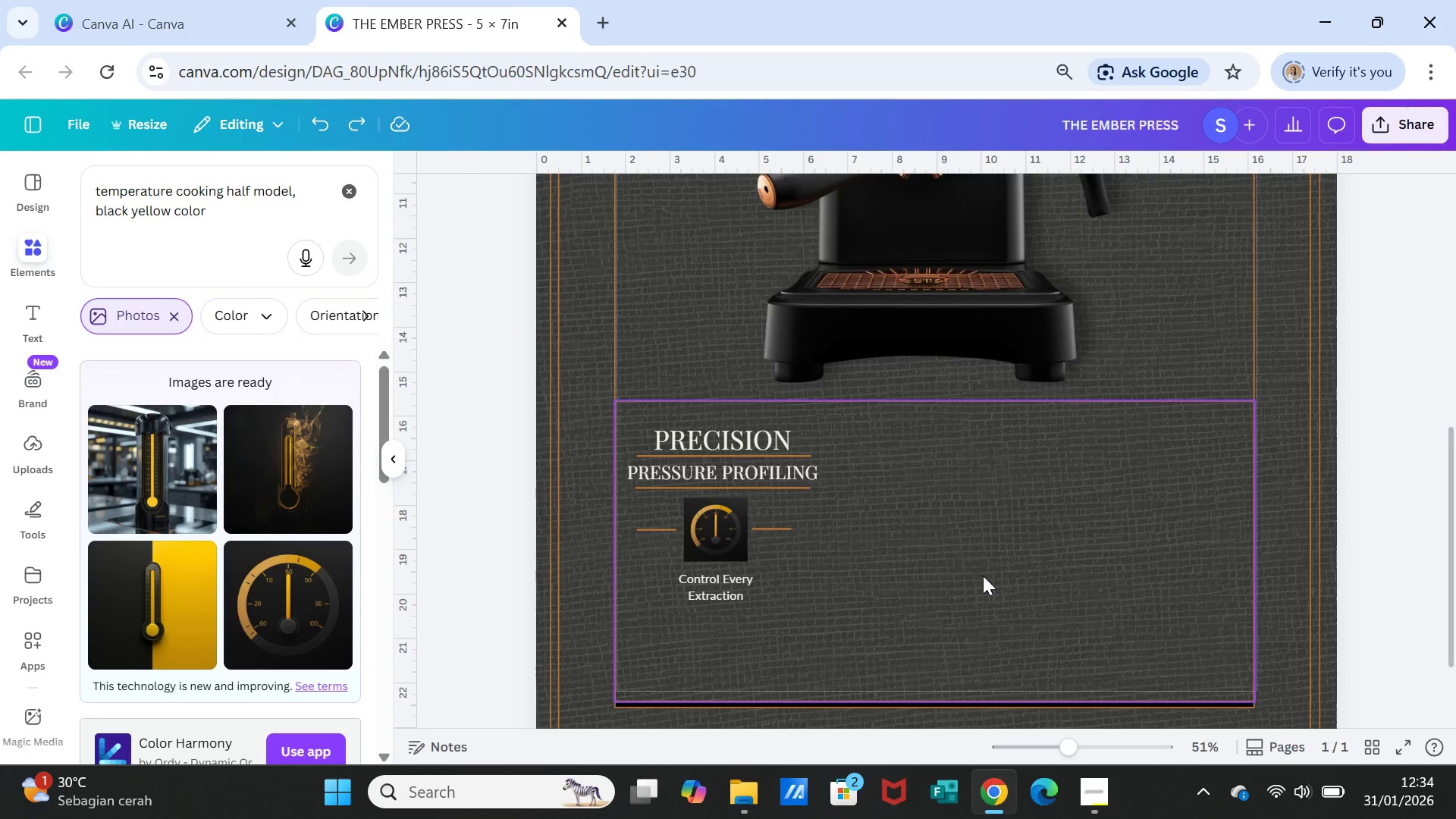 
scroll: coordinate [975, 576], scroll_direction: up, amount: 4.0
 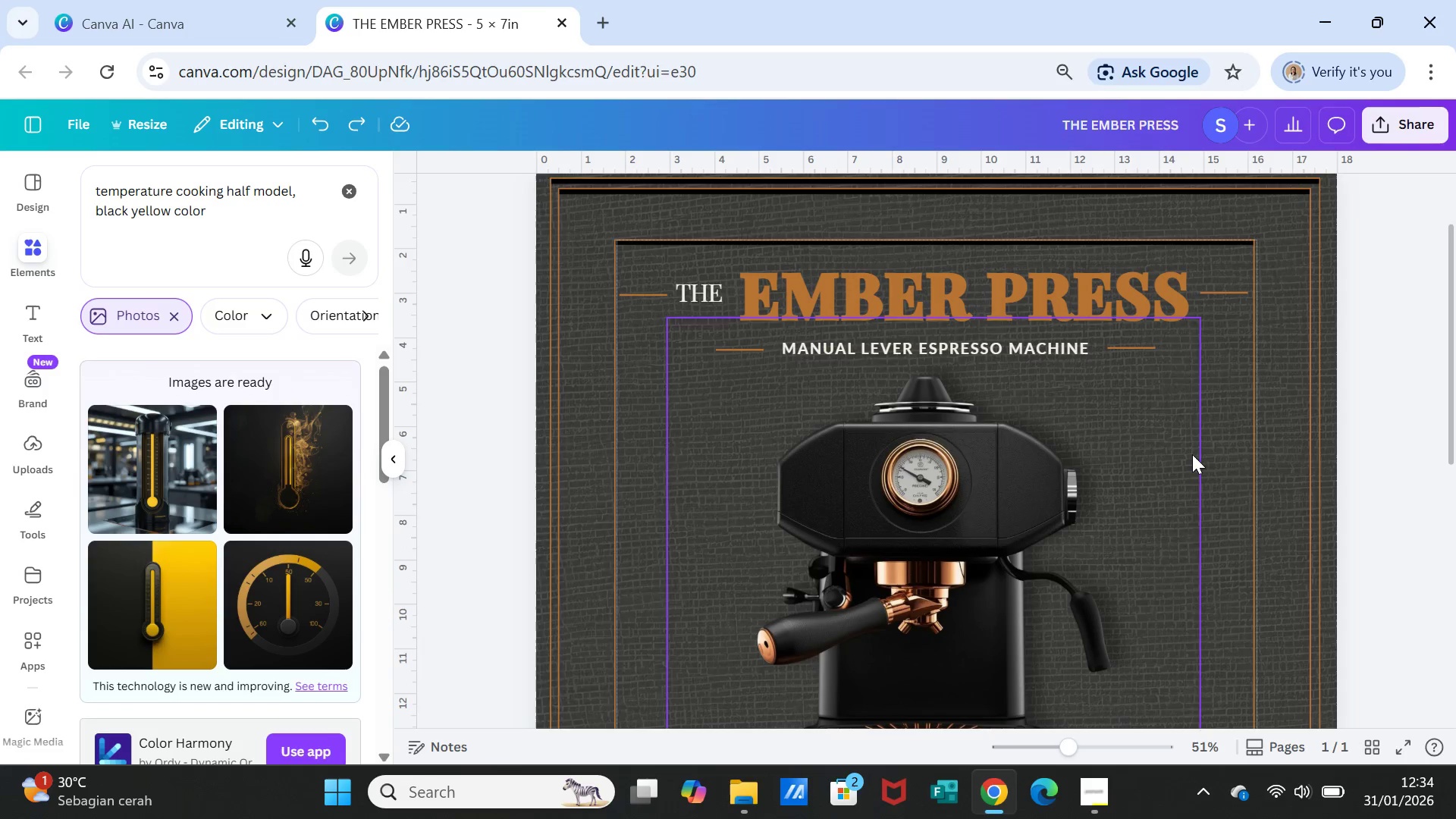 
left_click([1375, 517])
 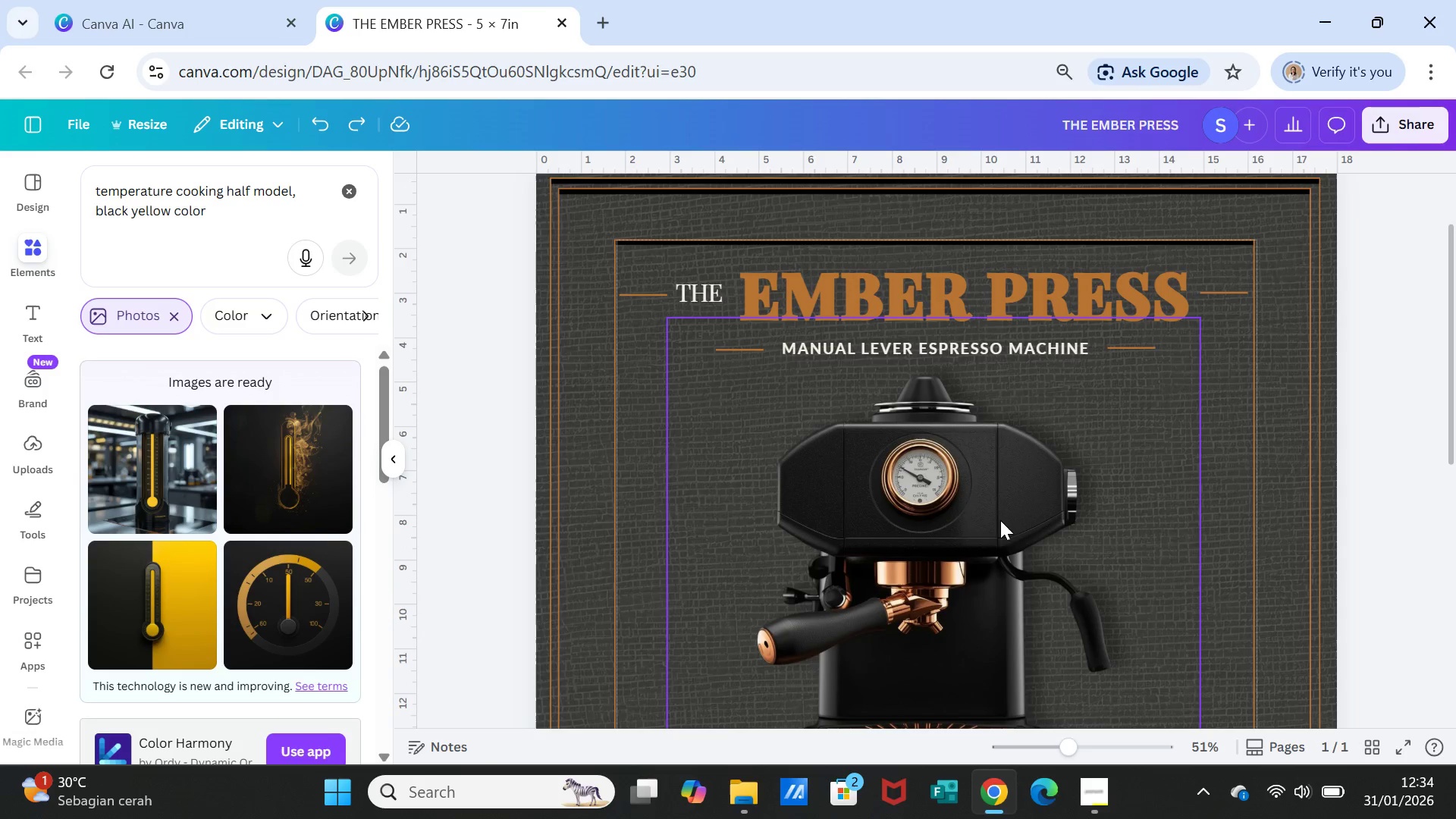 
left_click_drag(start_coordinate=[993, 524], to_coordinate=[992, 531])
 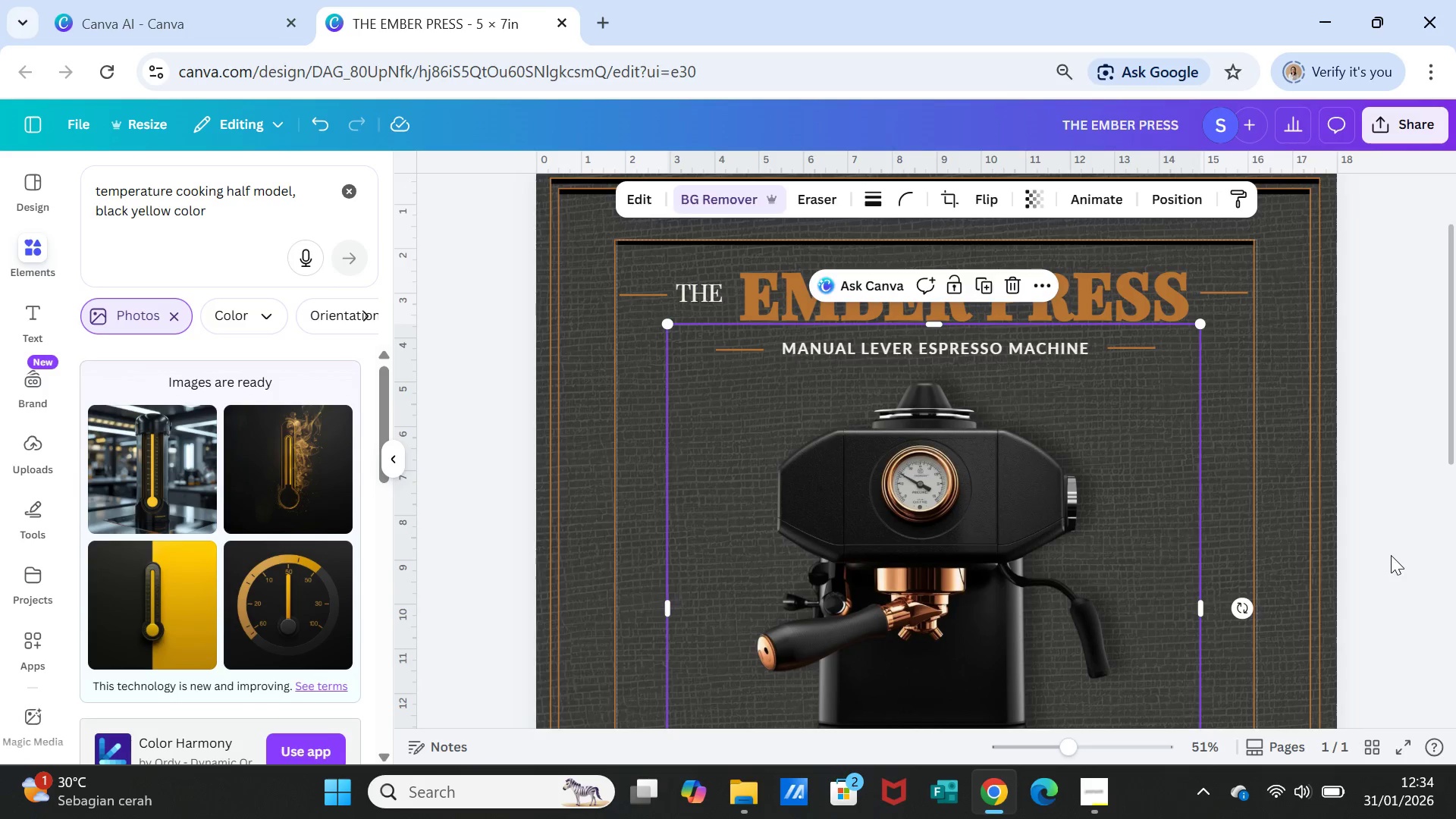 
left_click([1391, 555])
 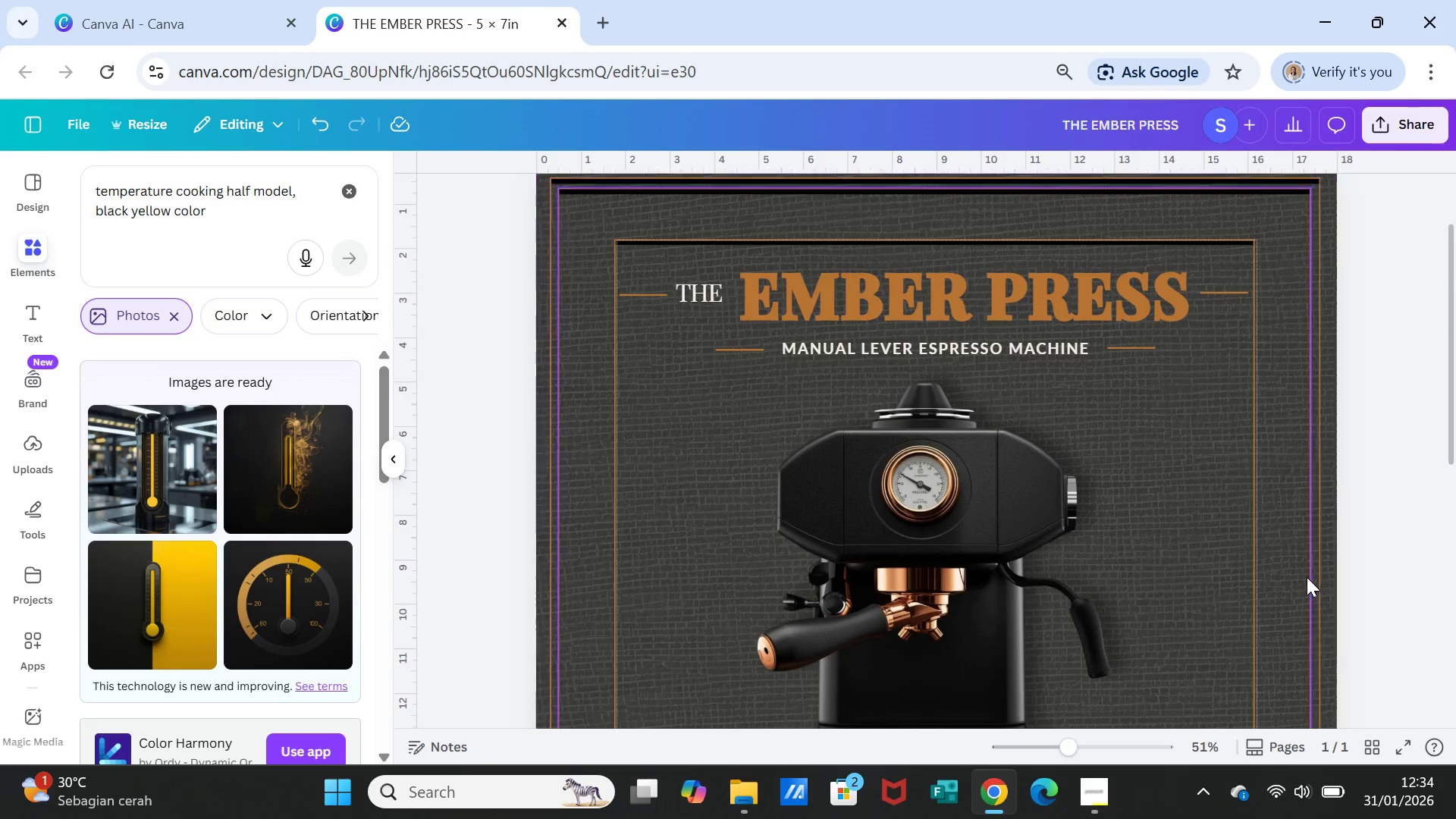 
scroll: coordinate [1305, 577], scroll_direction: down, amount: 4.0
 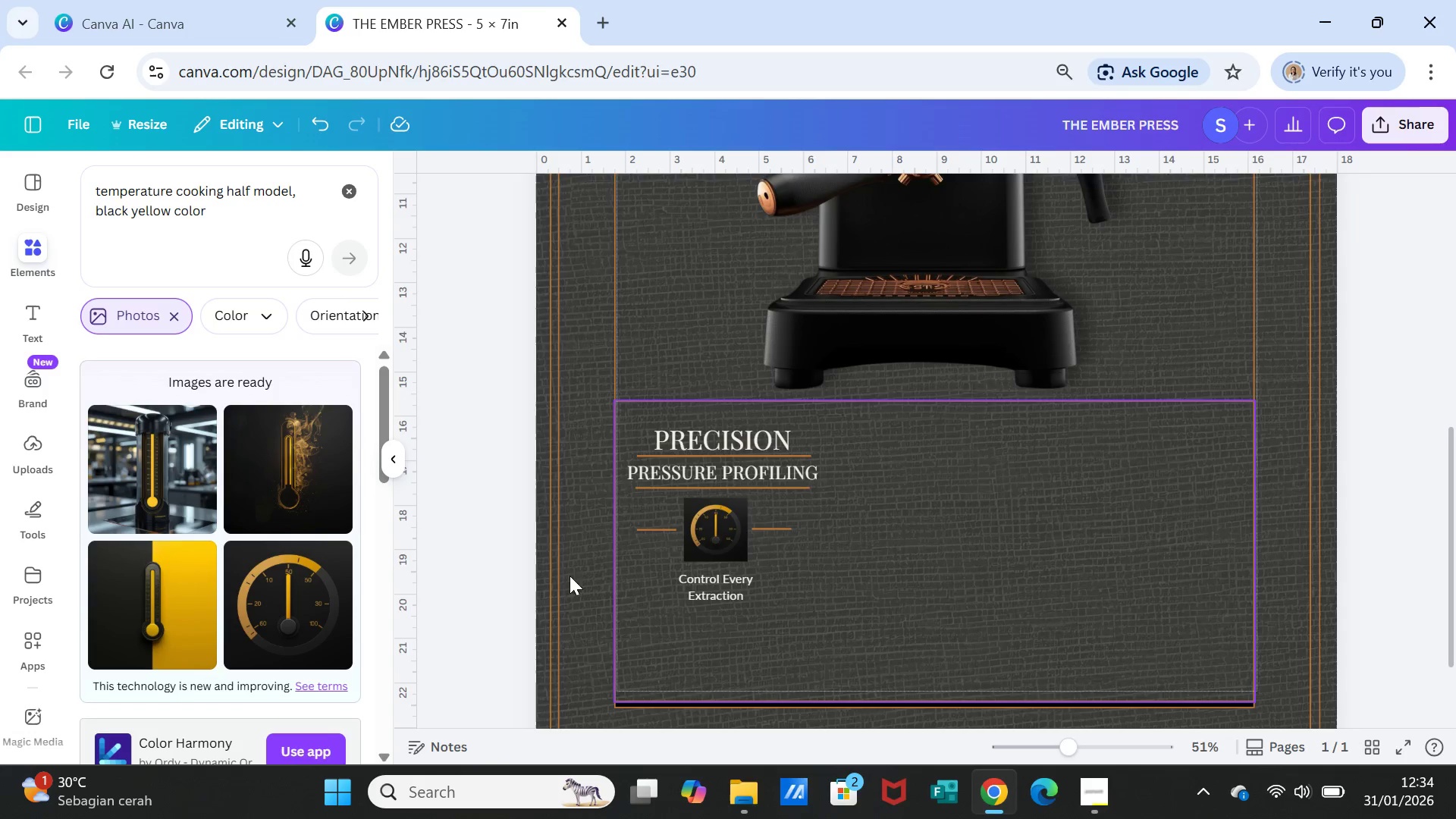 
wait(5.41)
 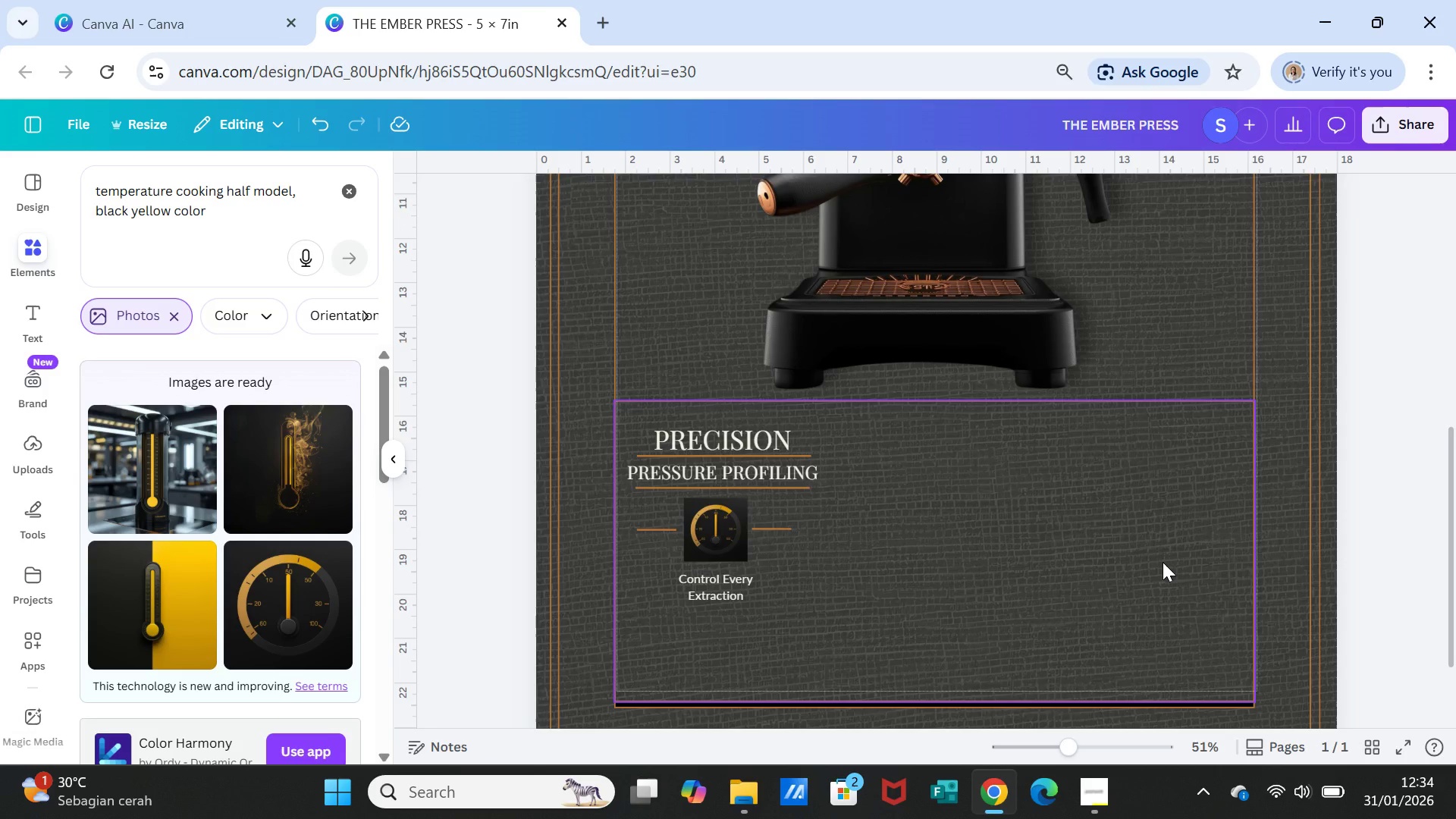 
left_click([655, 526])
 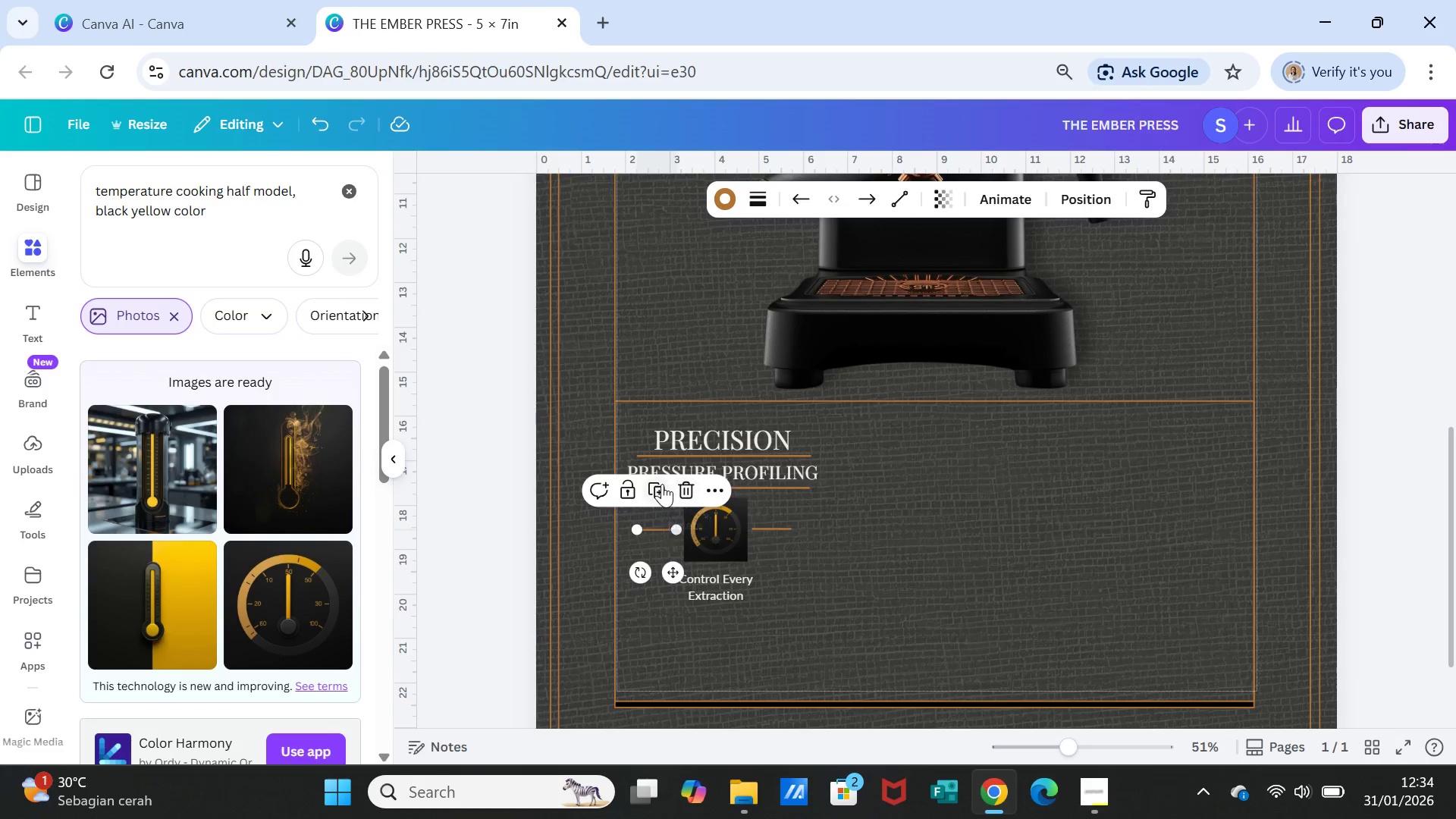 
left_click([662, 484])
 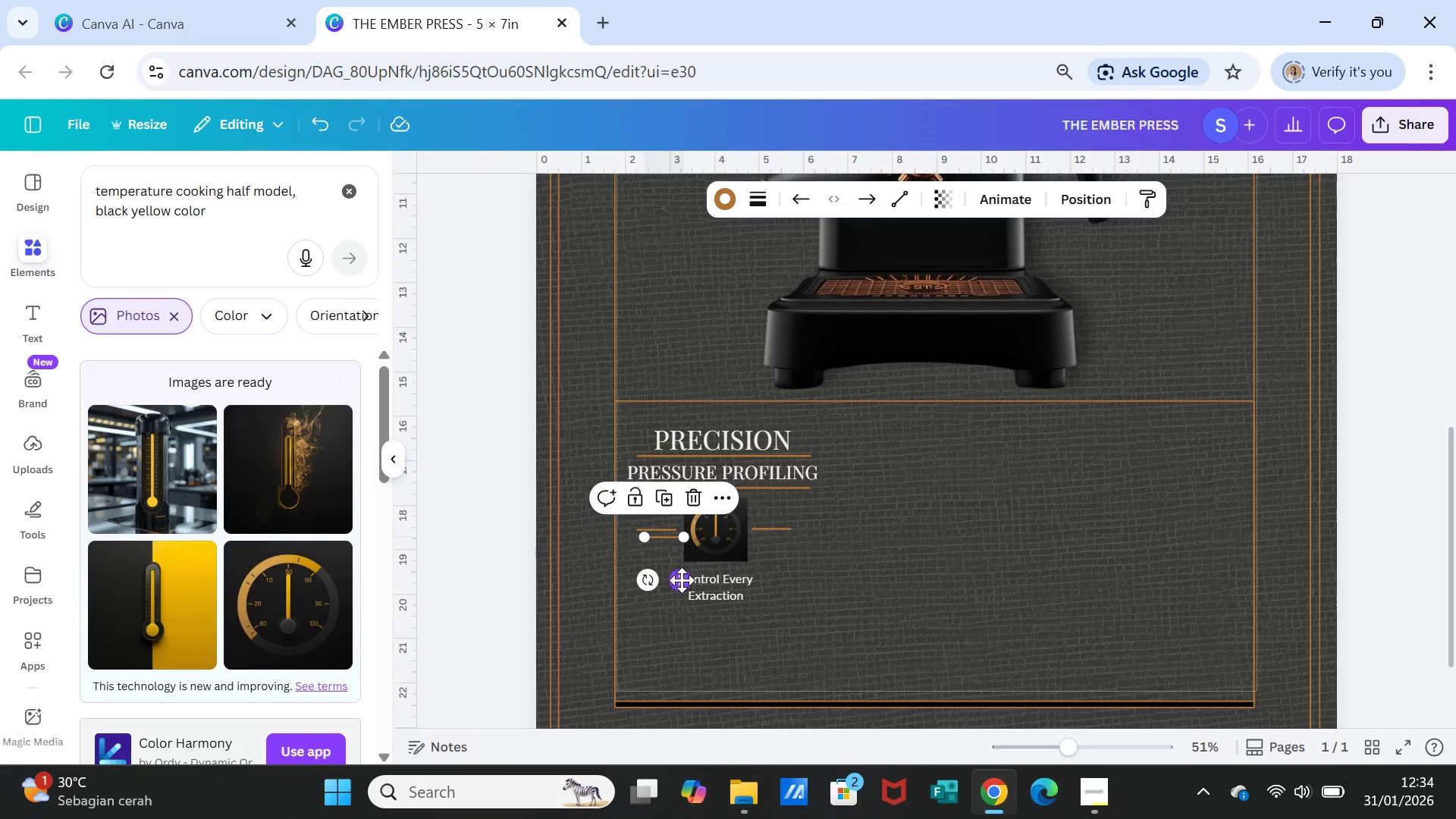 
left_click_drag(start_coordinate=[682, 580], to_coordinate=[880, 579])
 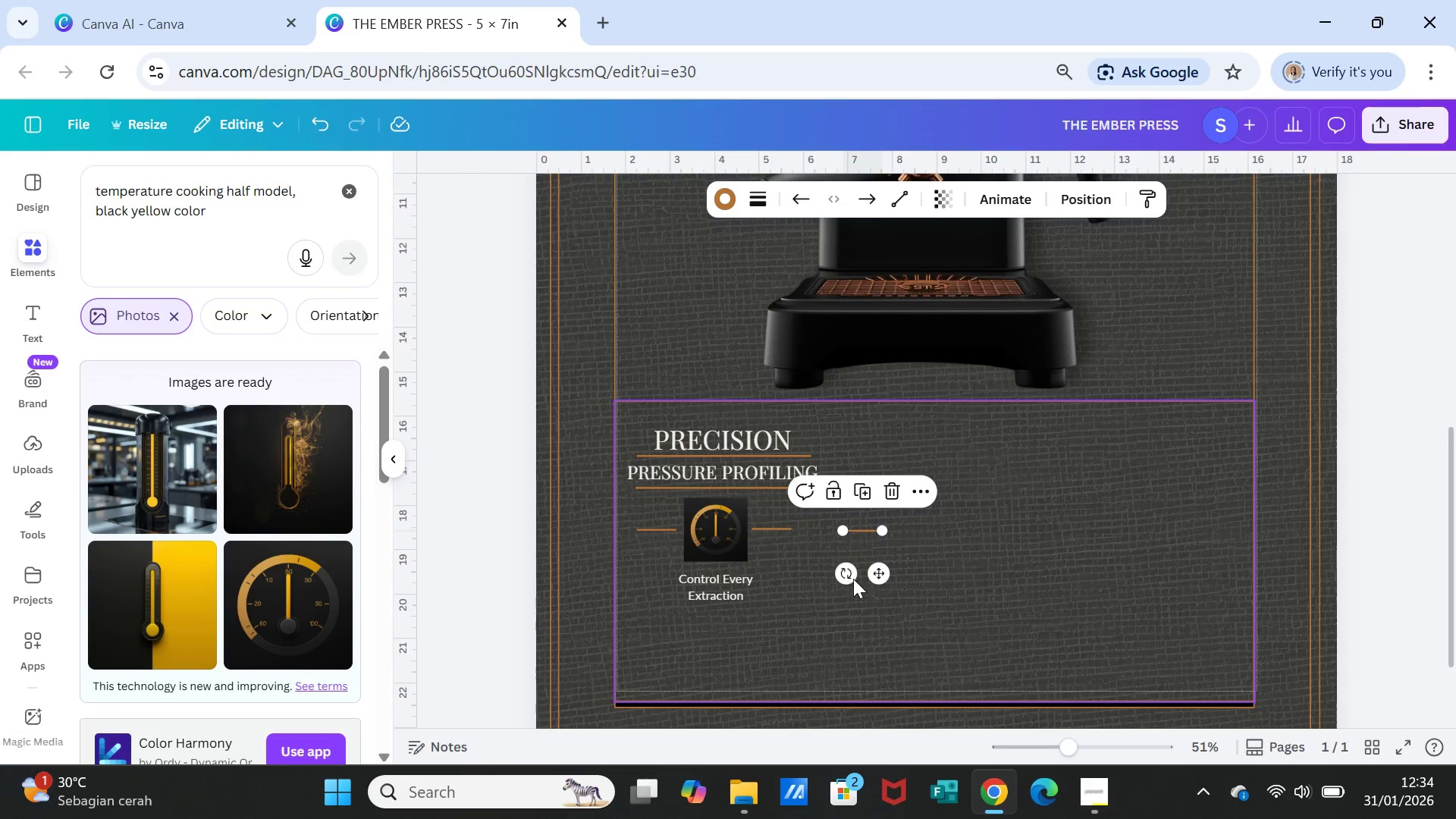 
left_click_drag(start_coordinate=[850, 576], to_coordinate=[799, 520])
 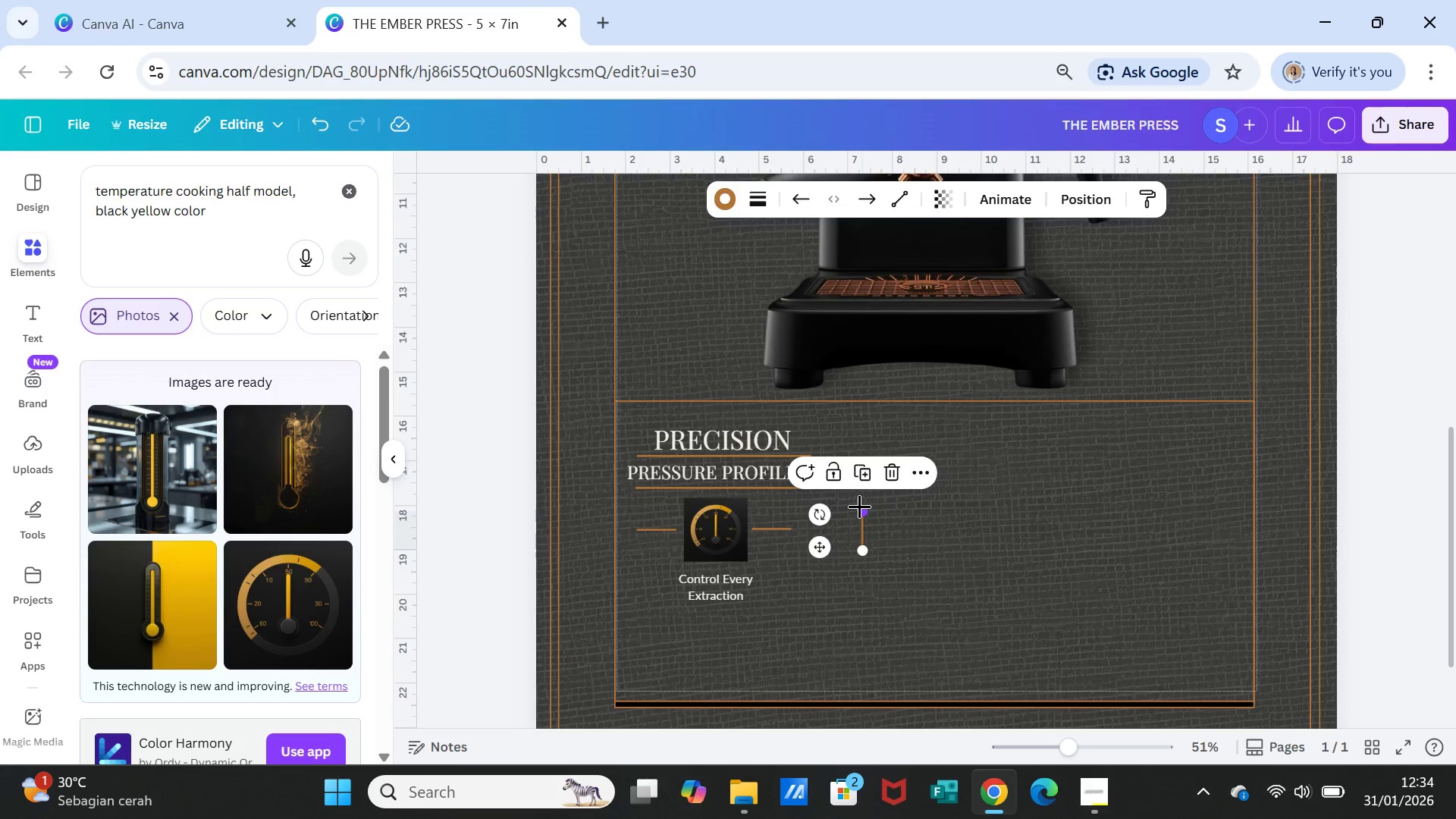 
left_click_drag(start_coordinate=[860, 505], to_coordinate=[858, 422])
 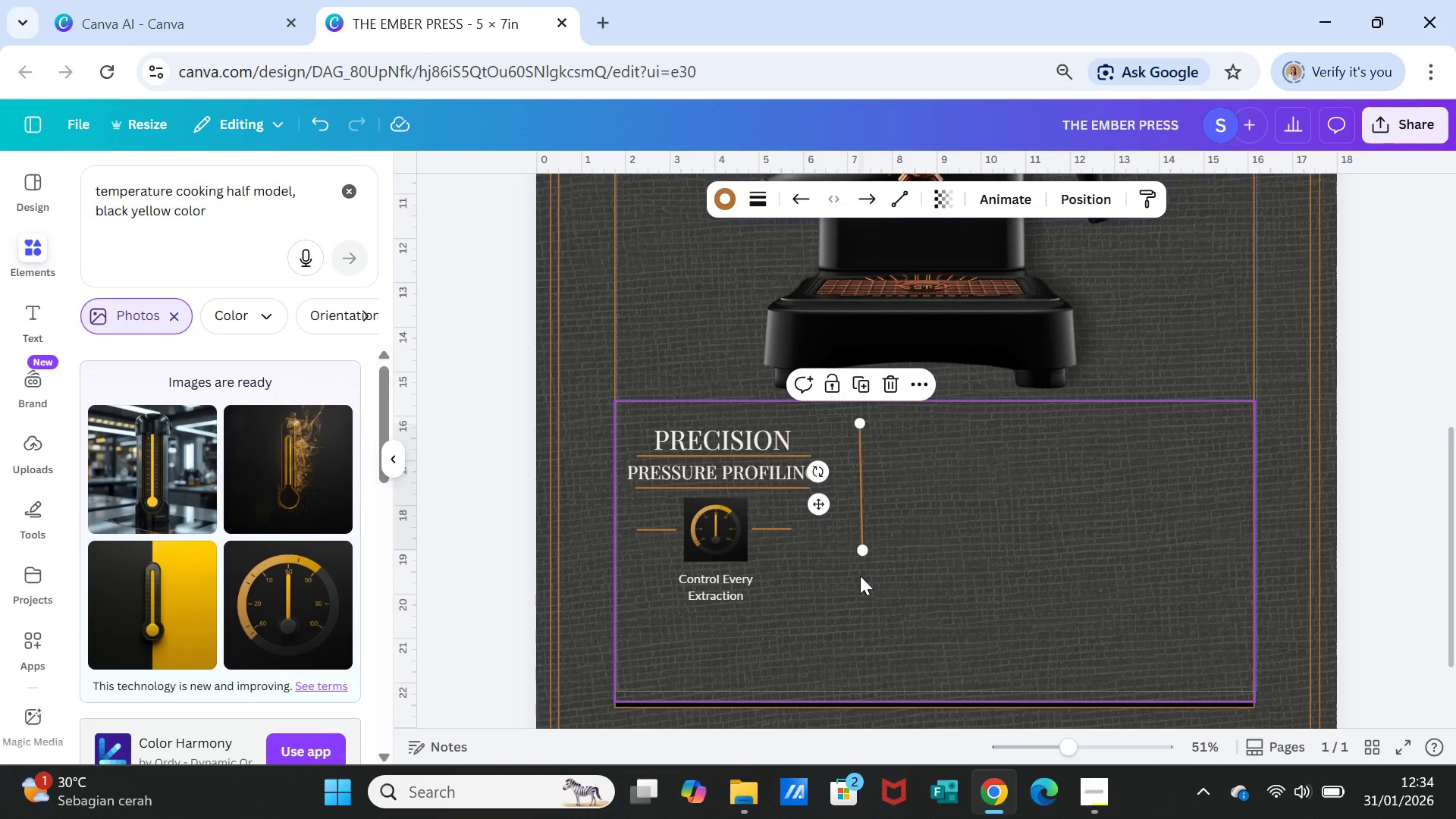 
left_click_drag(start_coordinate=[861, 548], to_coordinate=[863, 629])
 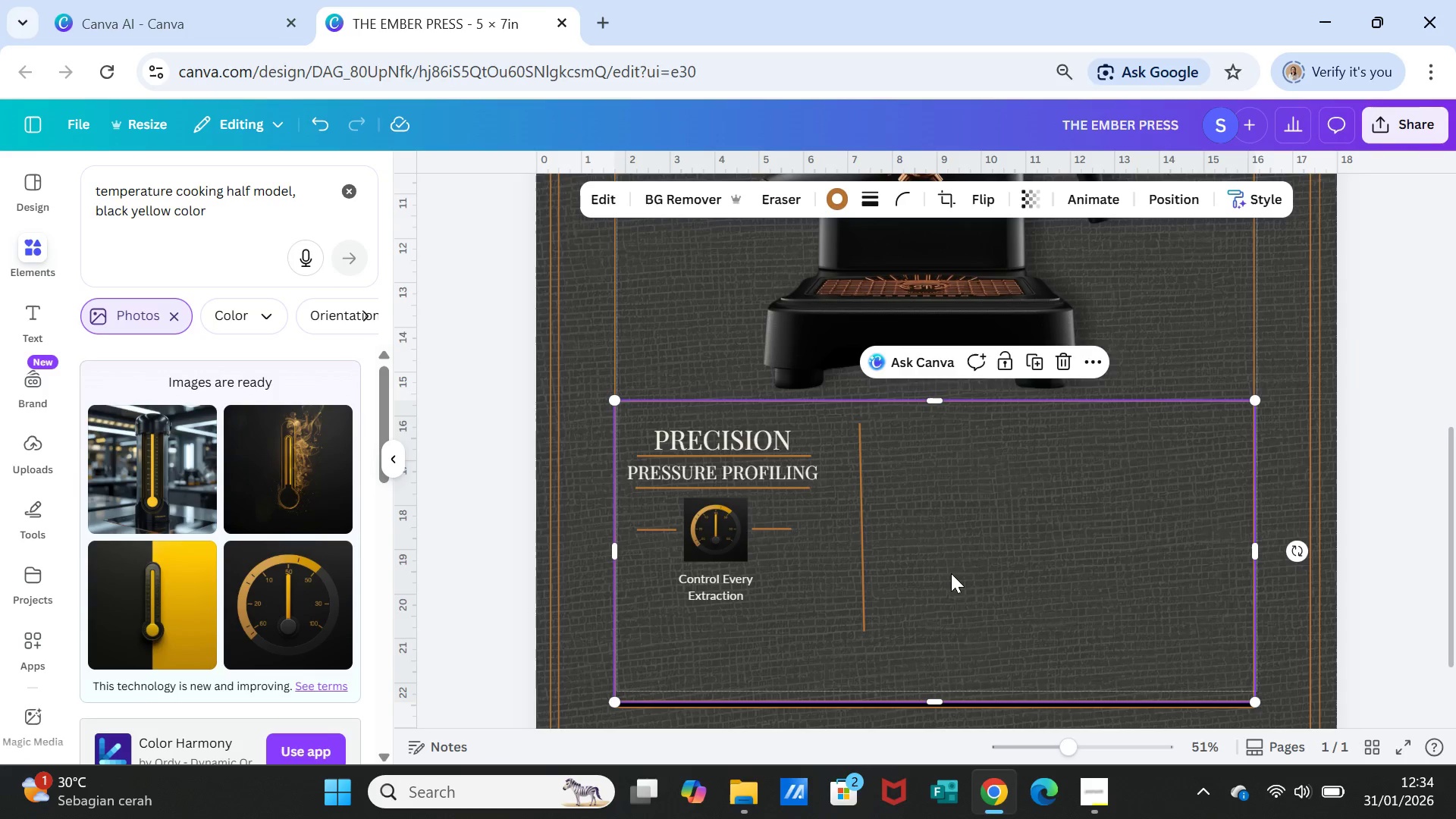 
left_click([951, 573])
 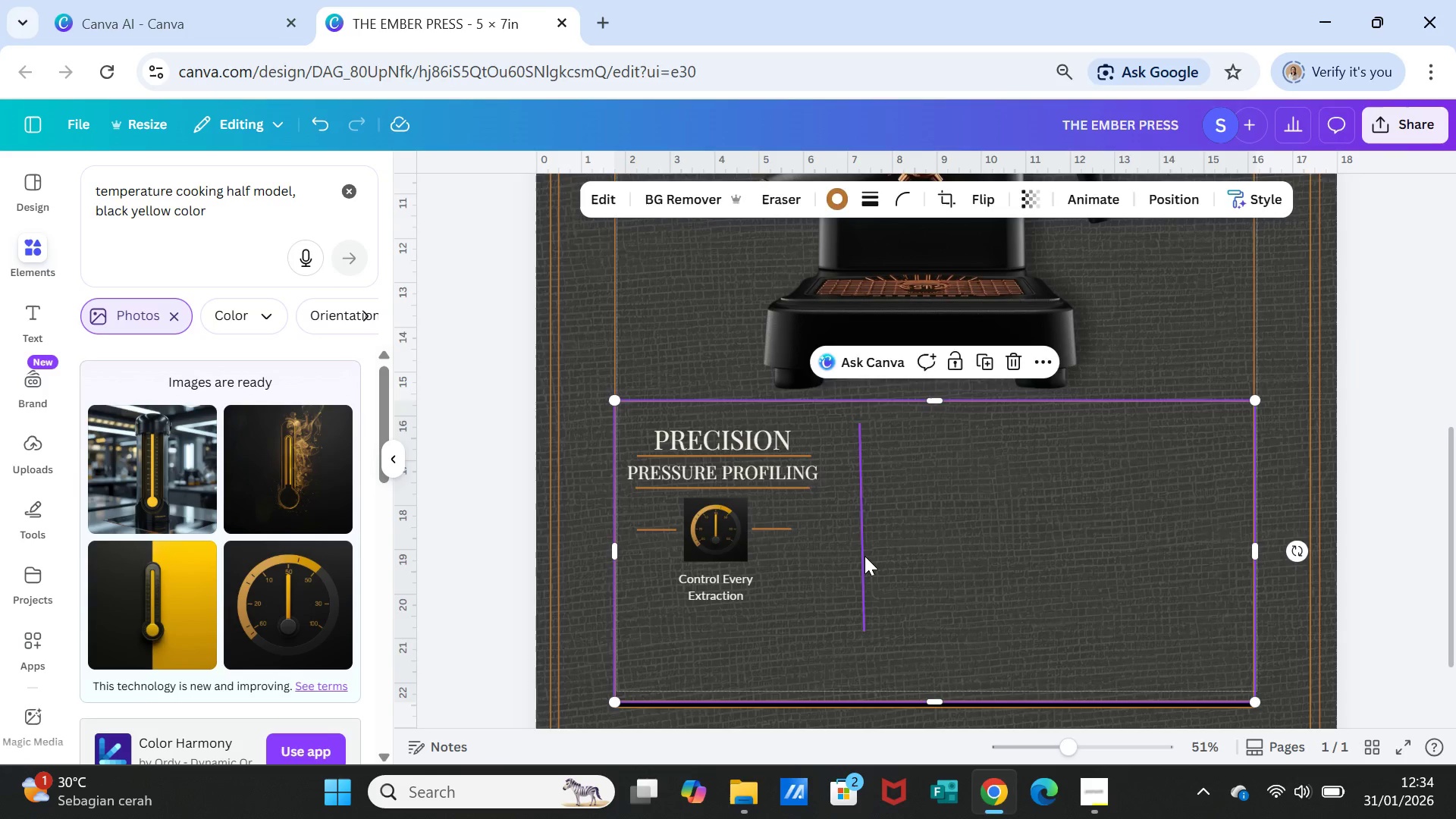 
left_click([864, 556])
 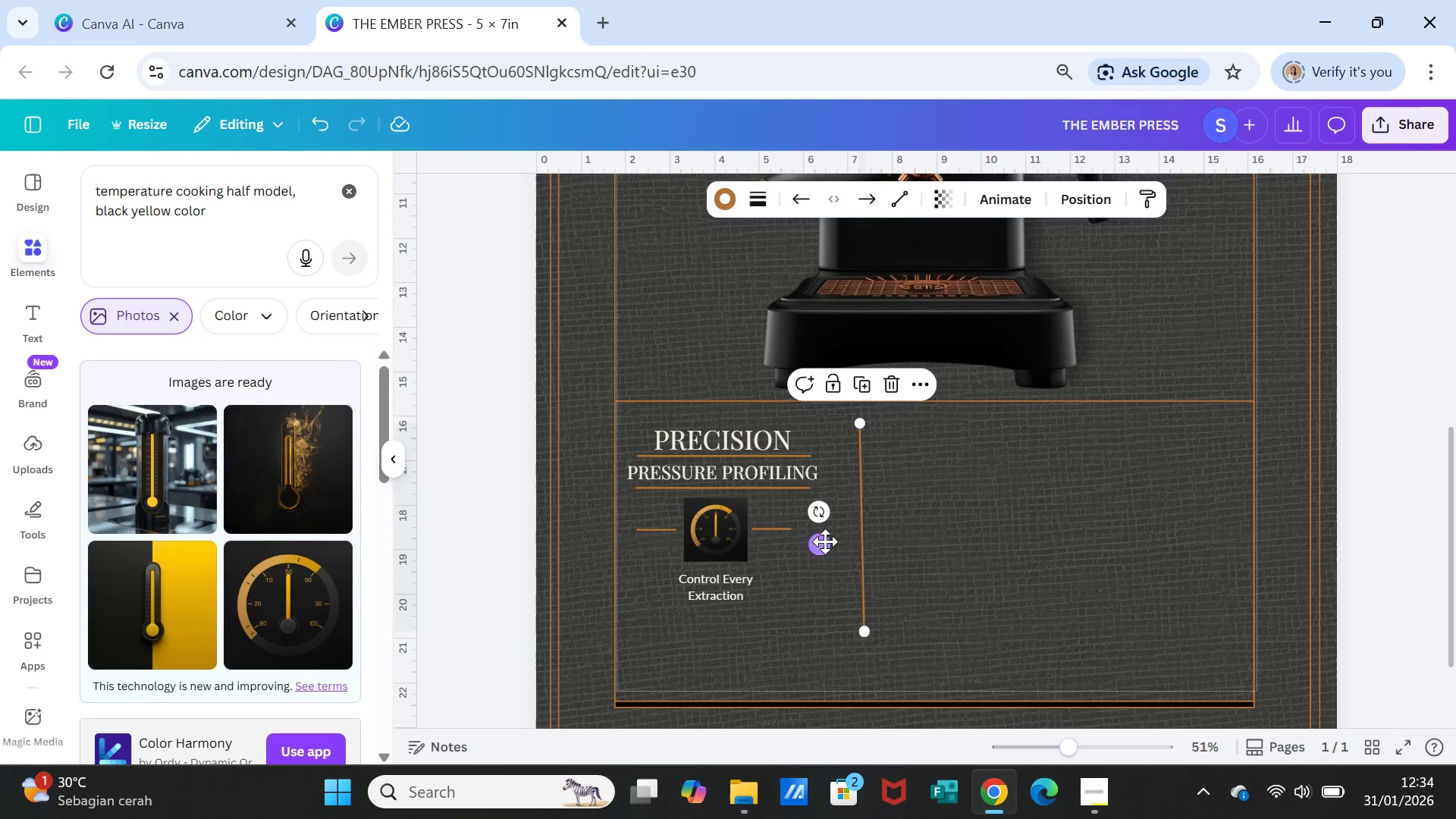 
left_click_drag(start_coordinate=[824, 541], to_coordinate=[802, 541])
 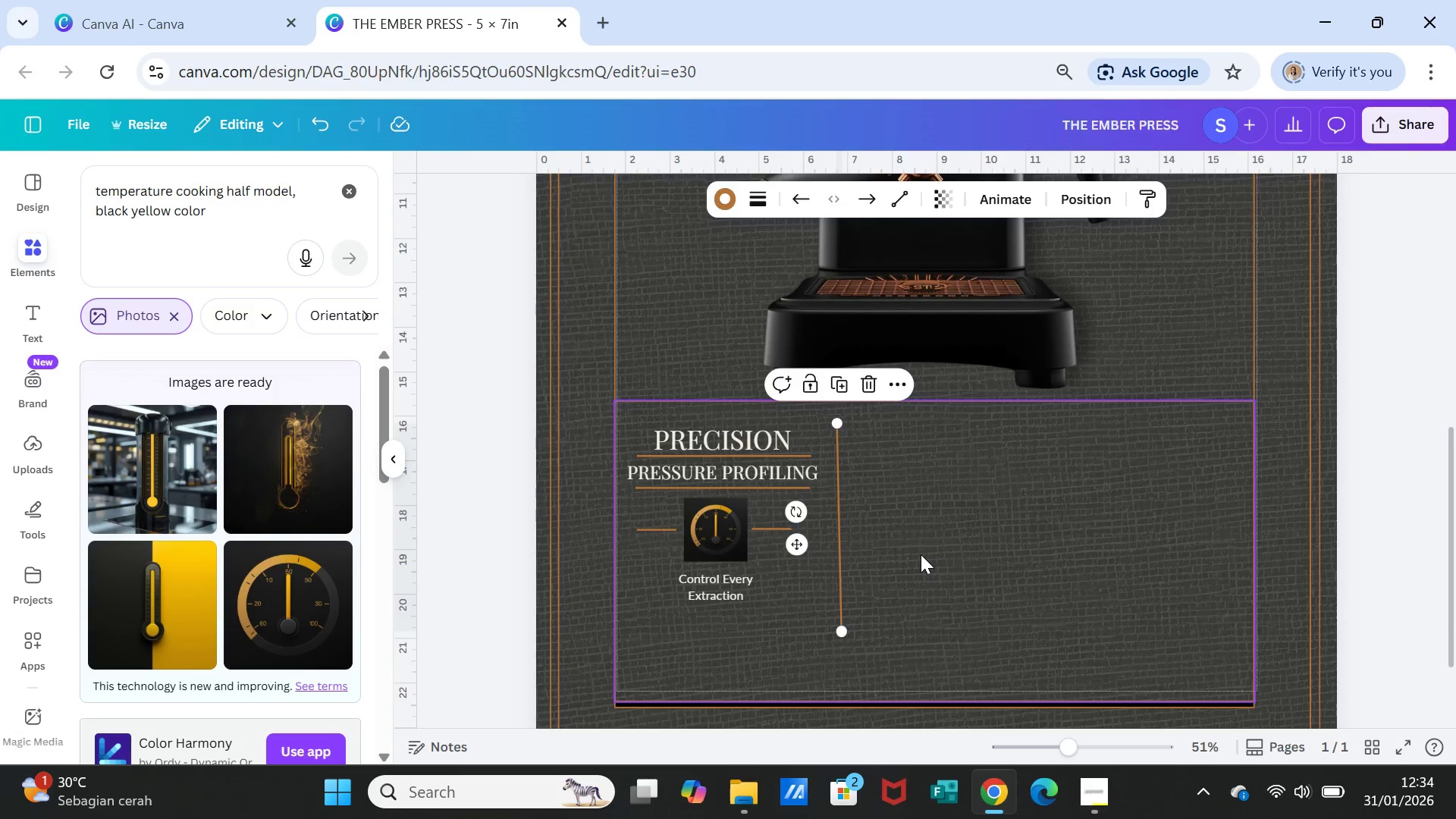 
left_click([921, 554])
 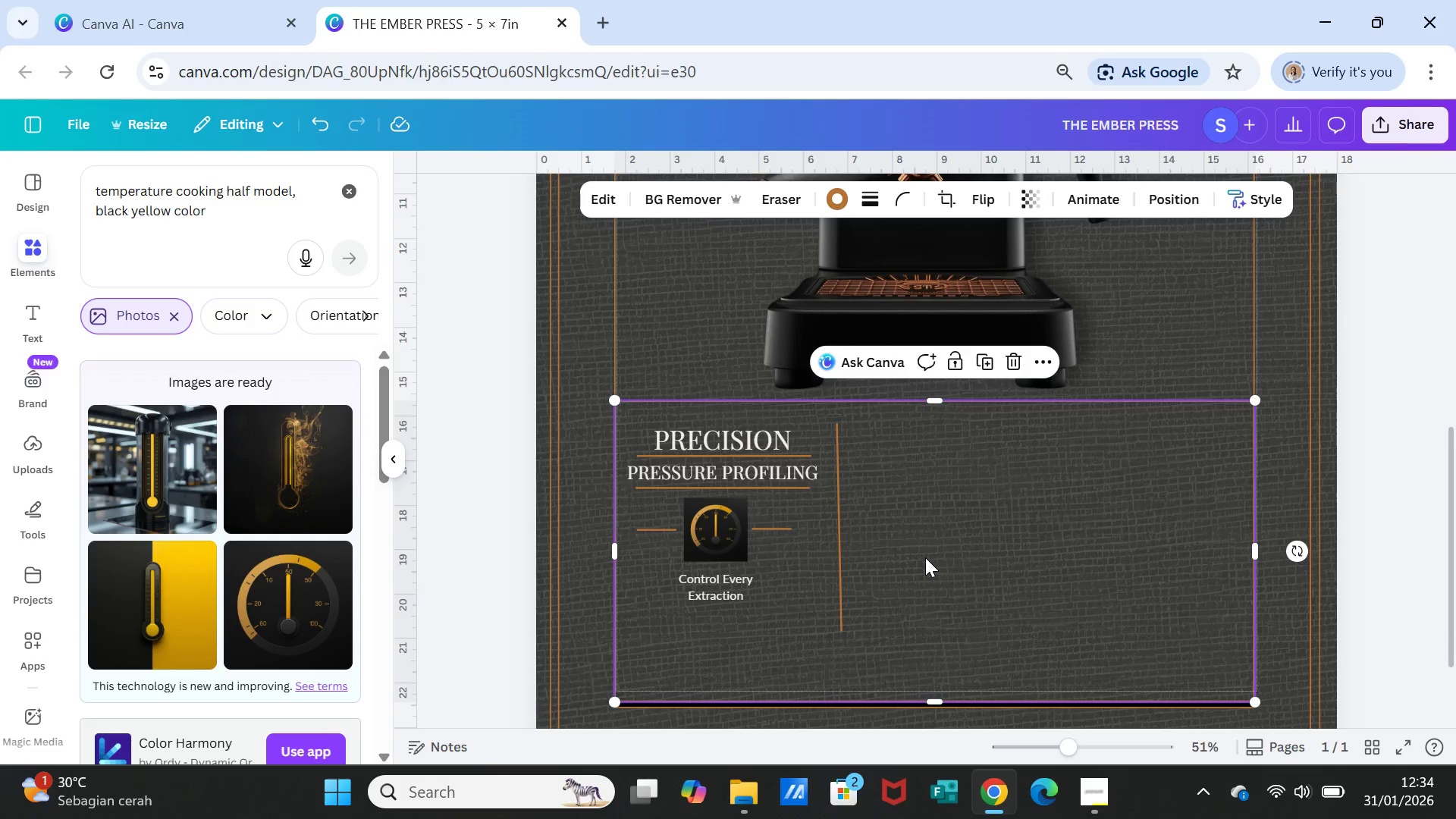 
left_click([941, 570])
 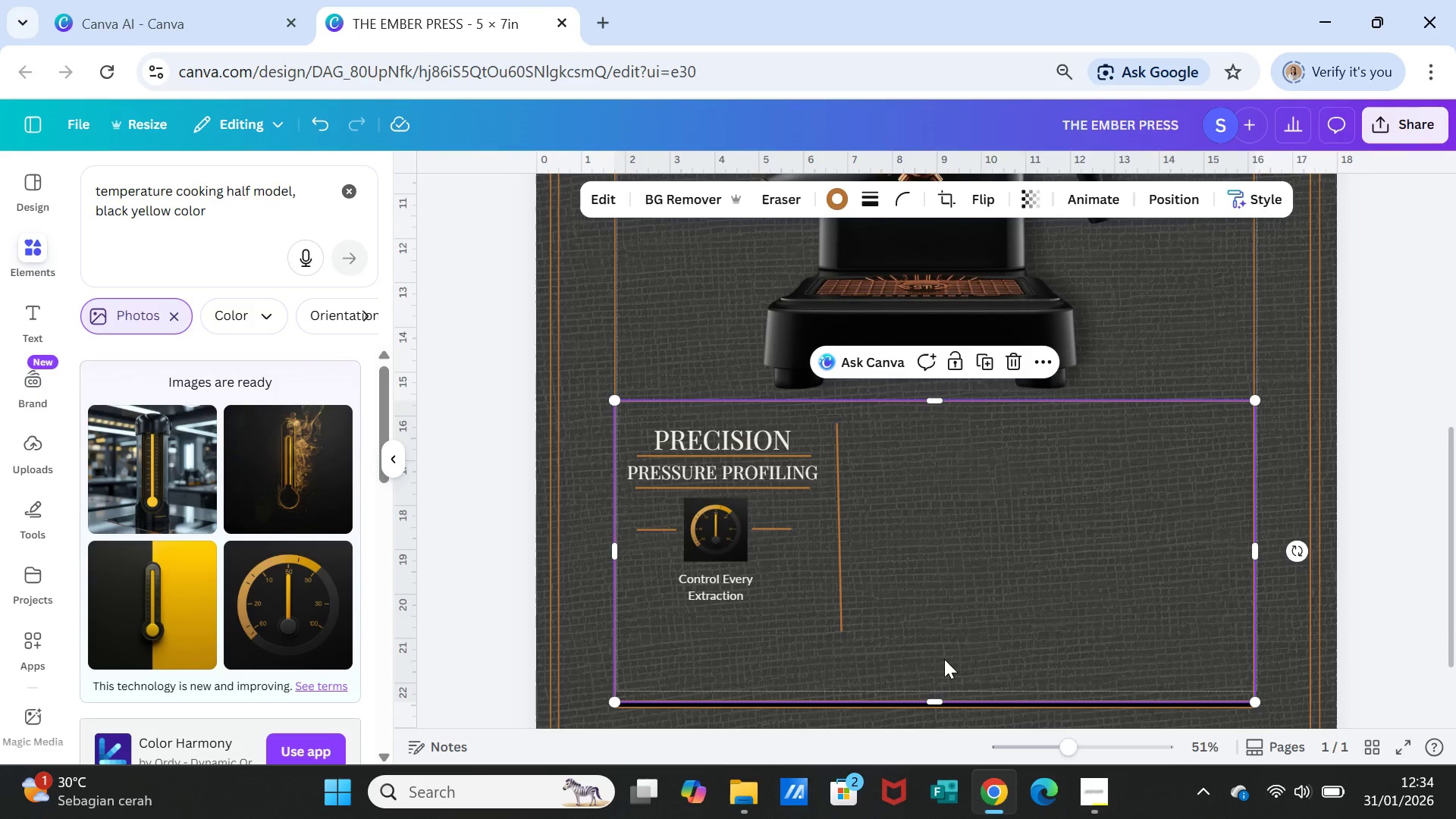 
left_click([843, 626])
 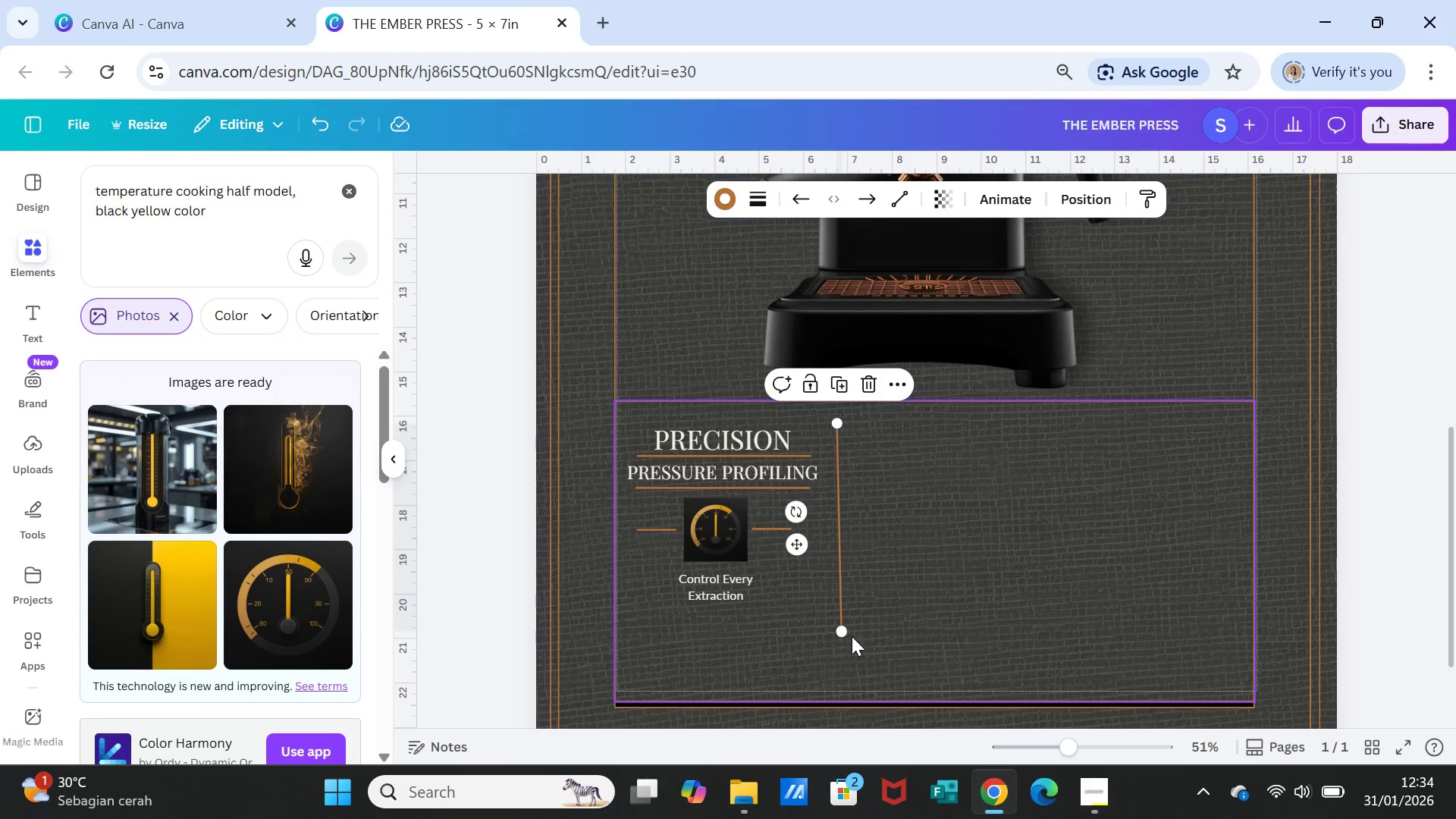 
left_click_drag(start_coordinate=[840, 629], to_coordinate=[839, 600])
 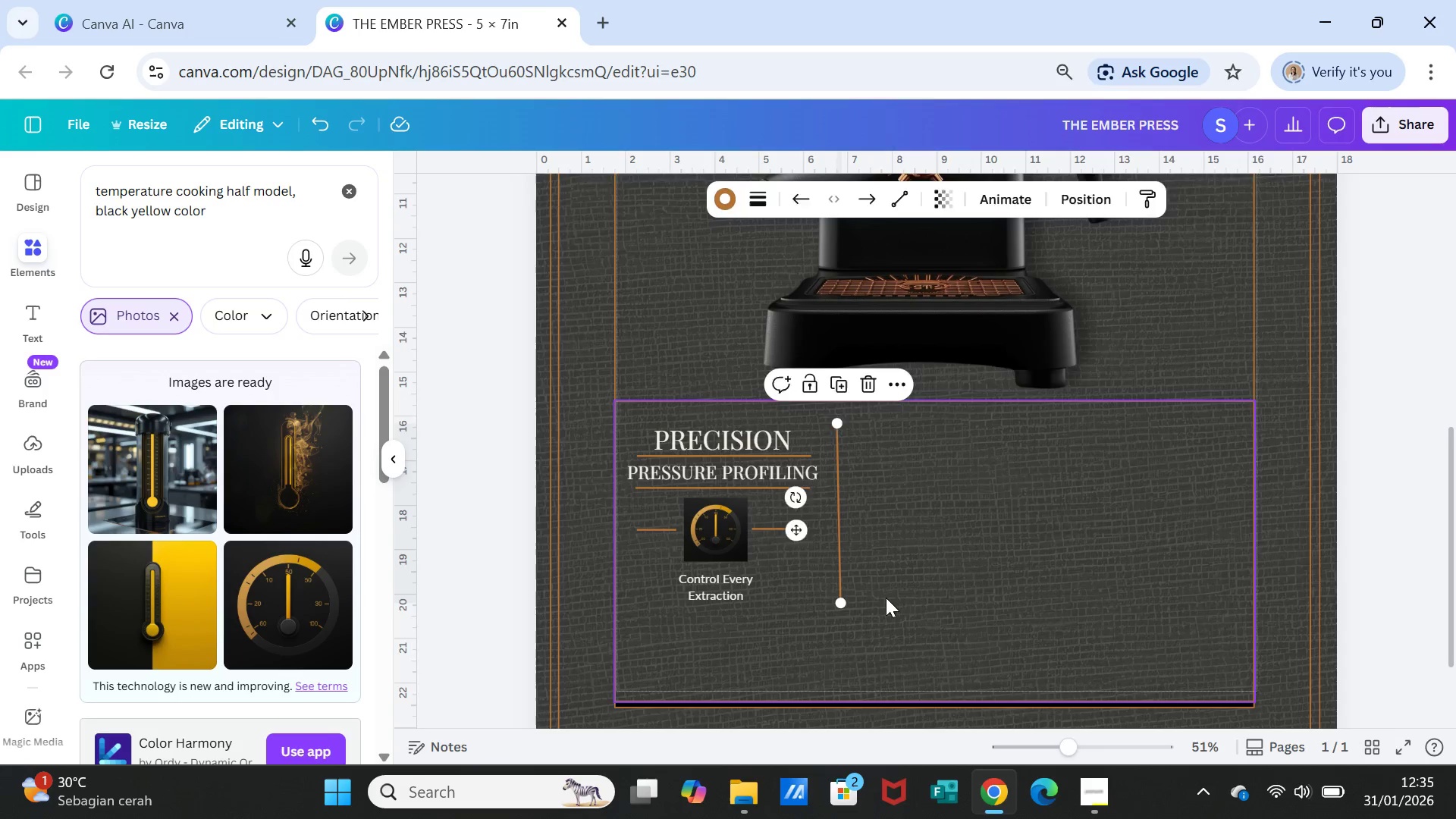 
left_click([886, 598])
 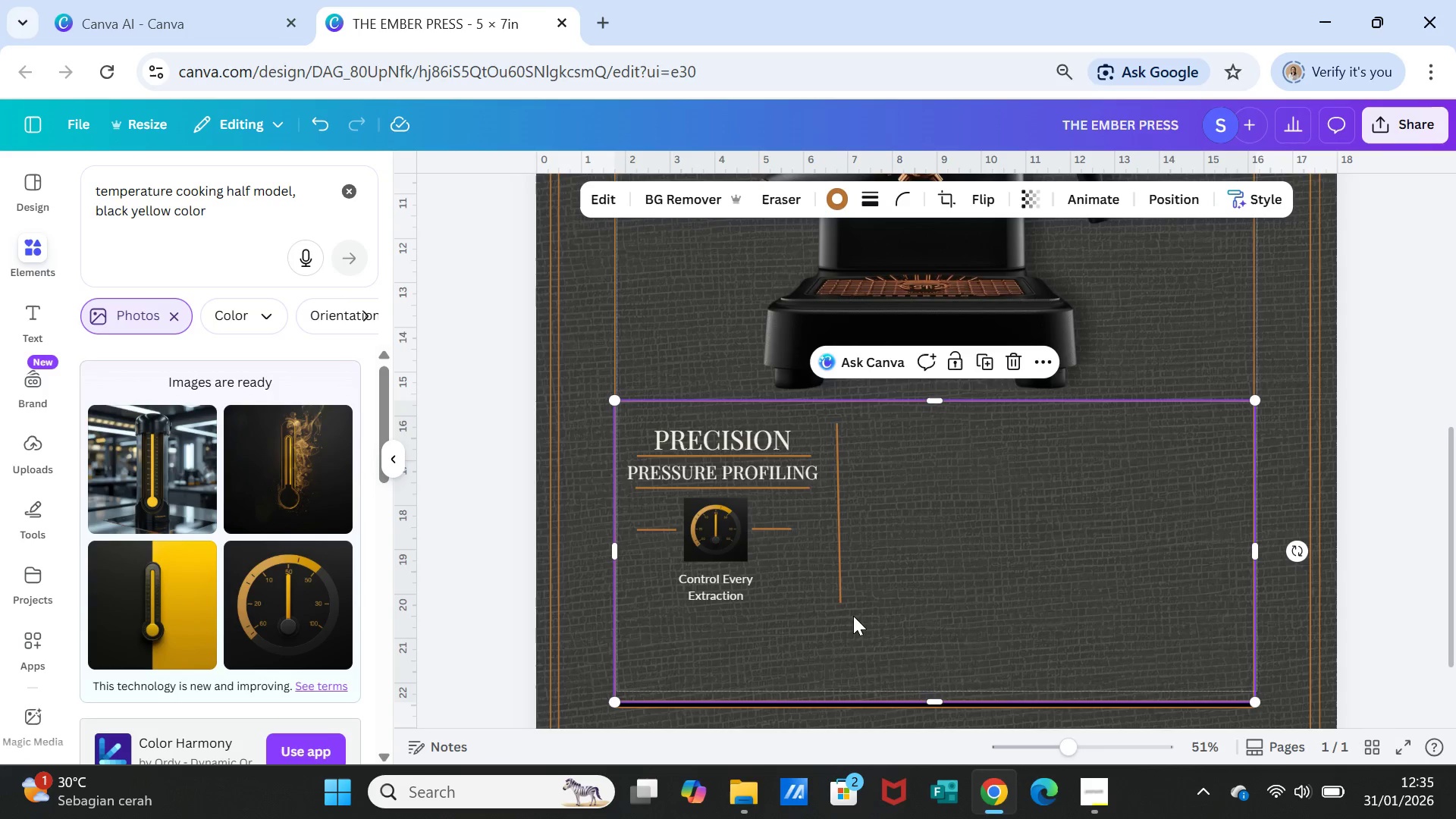 
left_click([838, 589])
 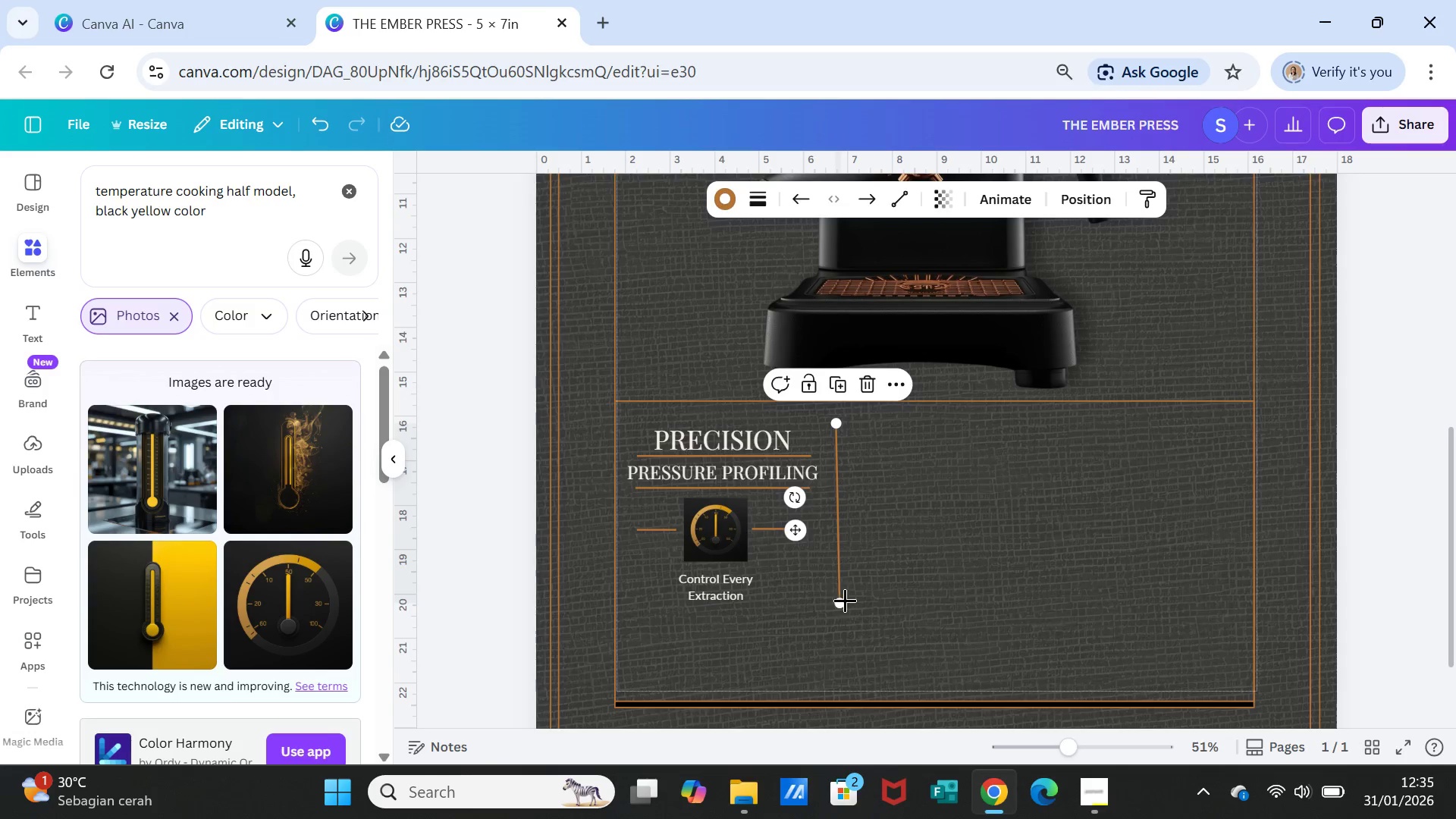 
wait(6.47)
 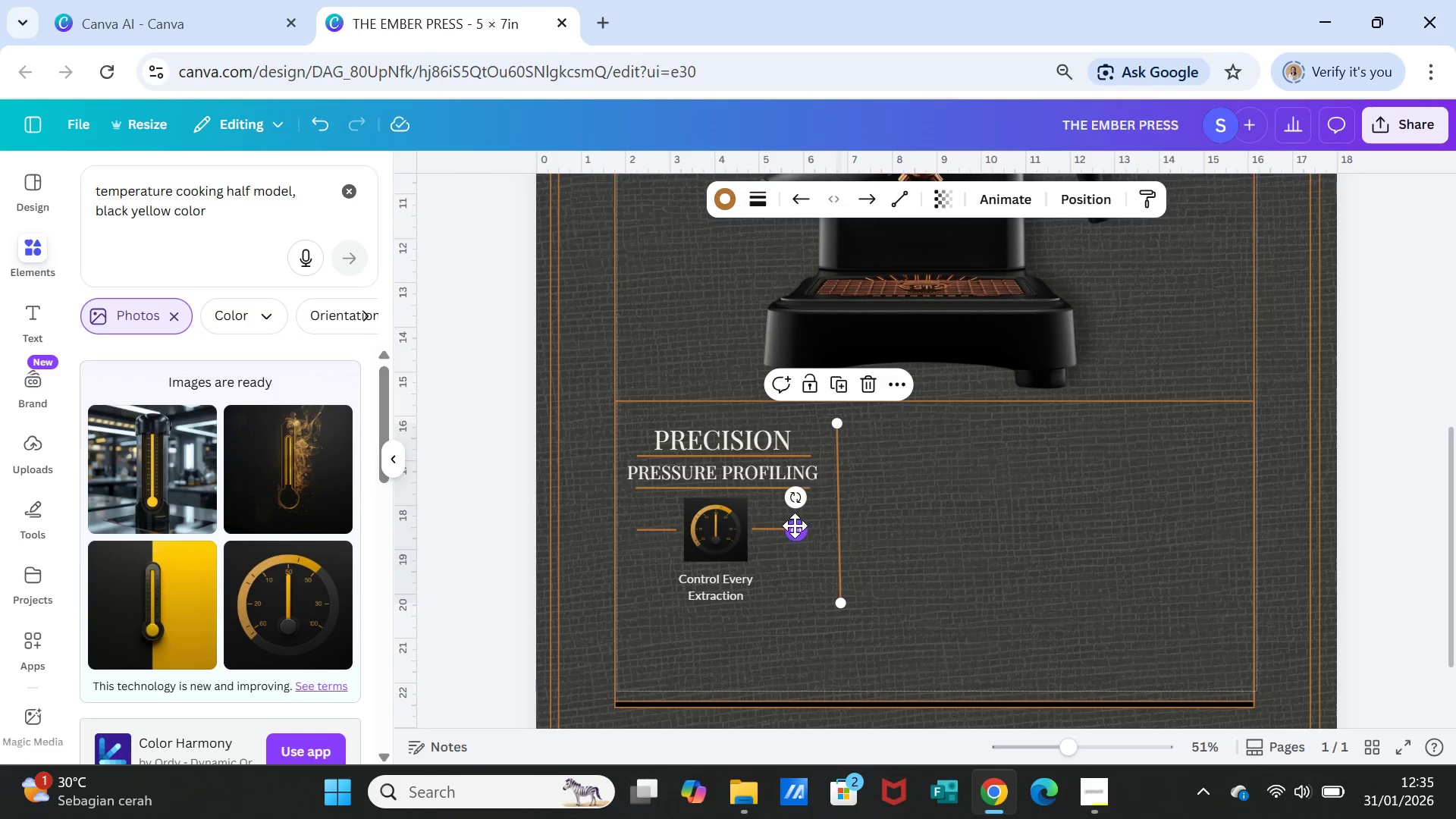 
left_click([956, 563])
 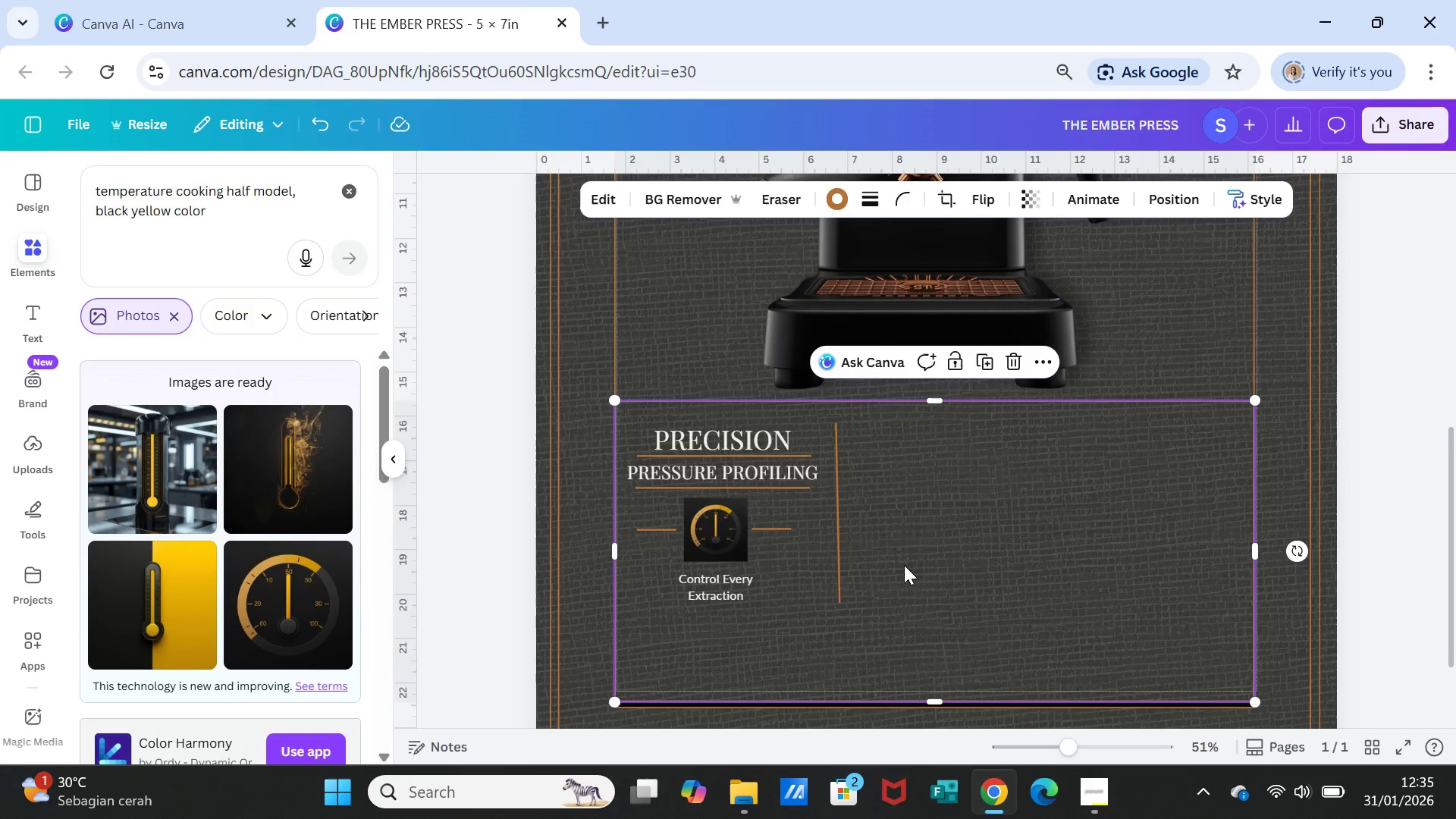 
left_click([840, 560])
 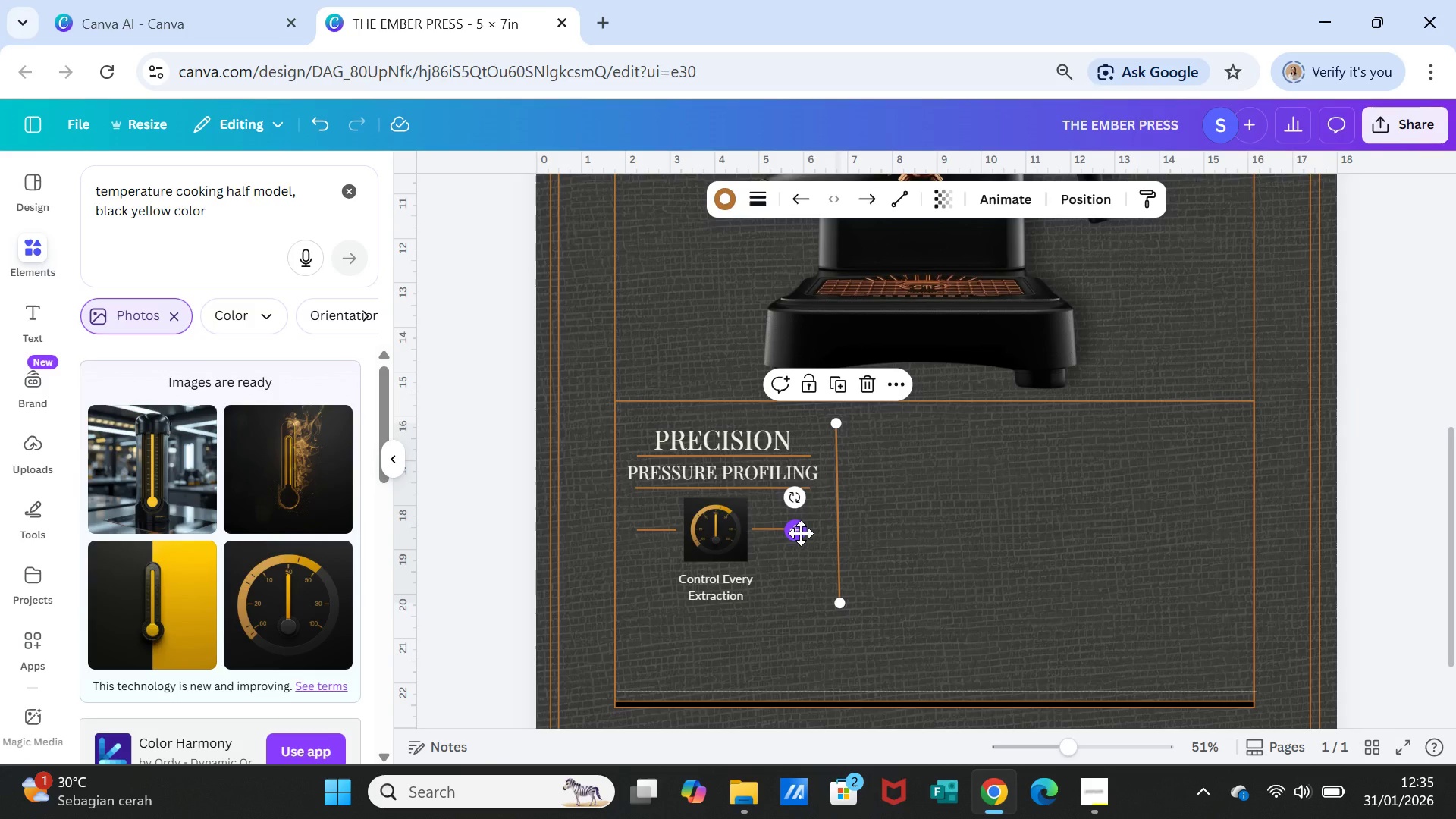 
left_click_drag(start_coordinate=[801, 533], to_coordinate=[807, 532])
 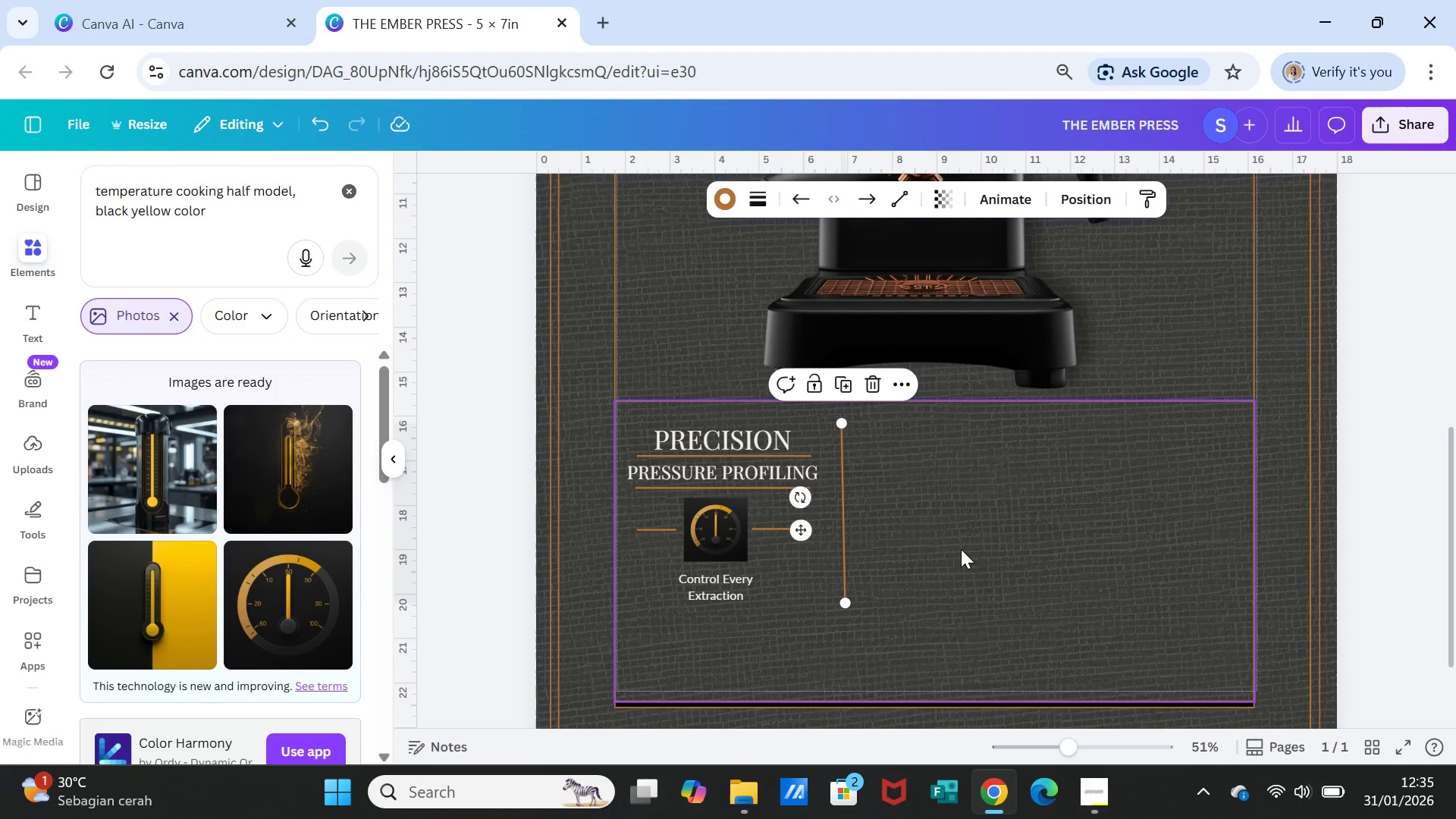 
left_click([961, 549])
 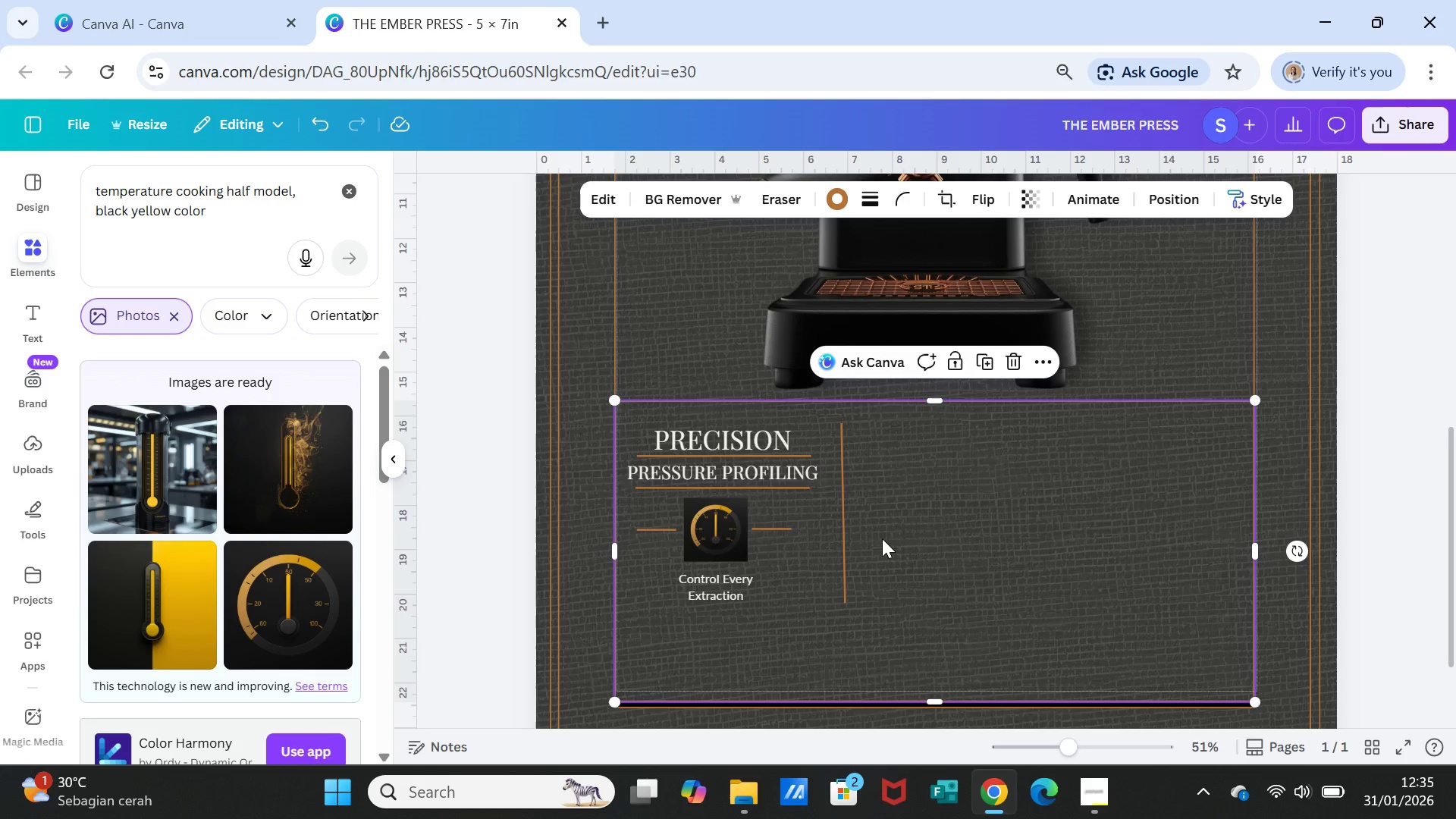 
wait(5.74)
 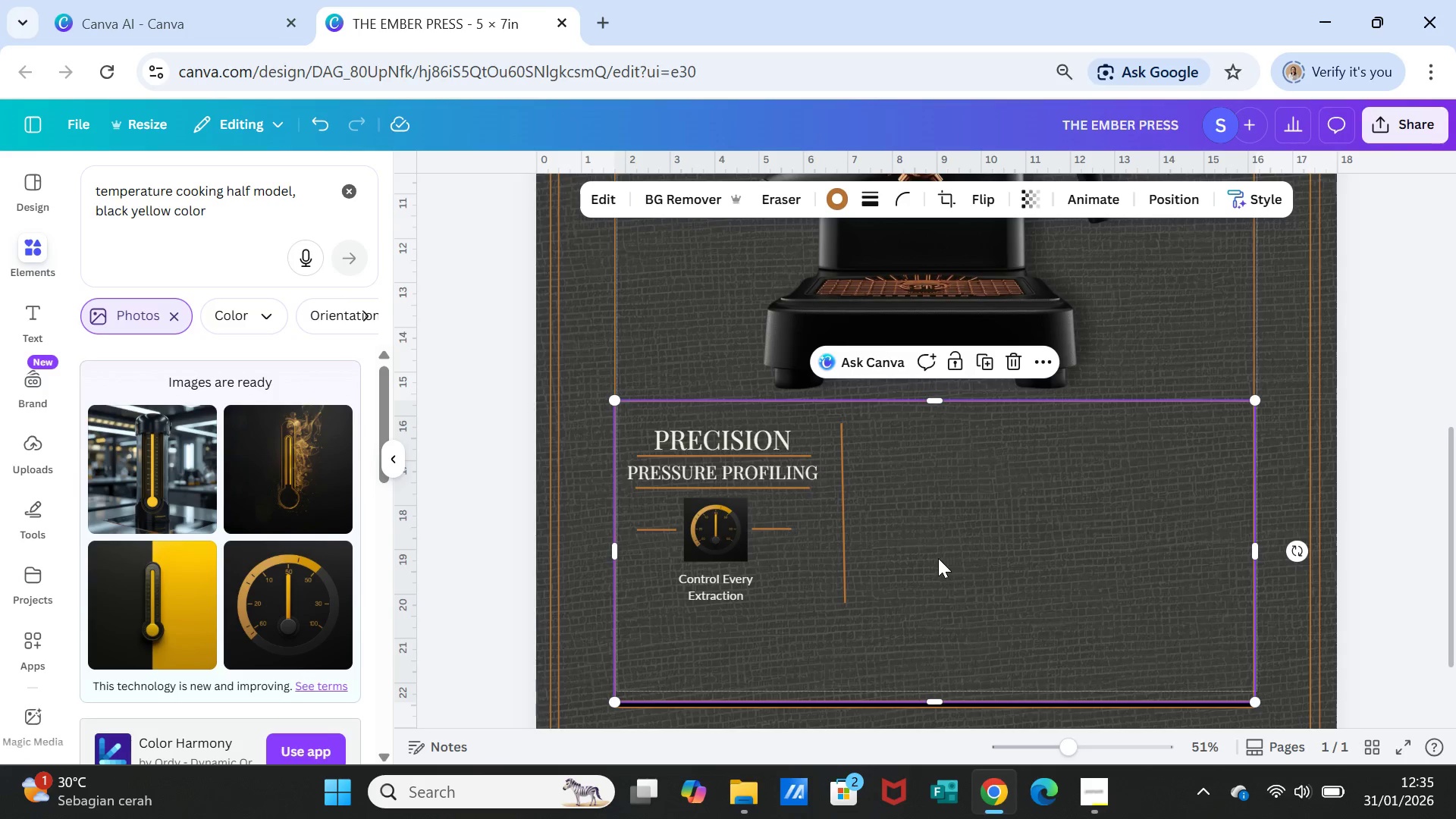 
left_click([735, 435])
 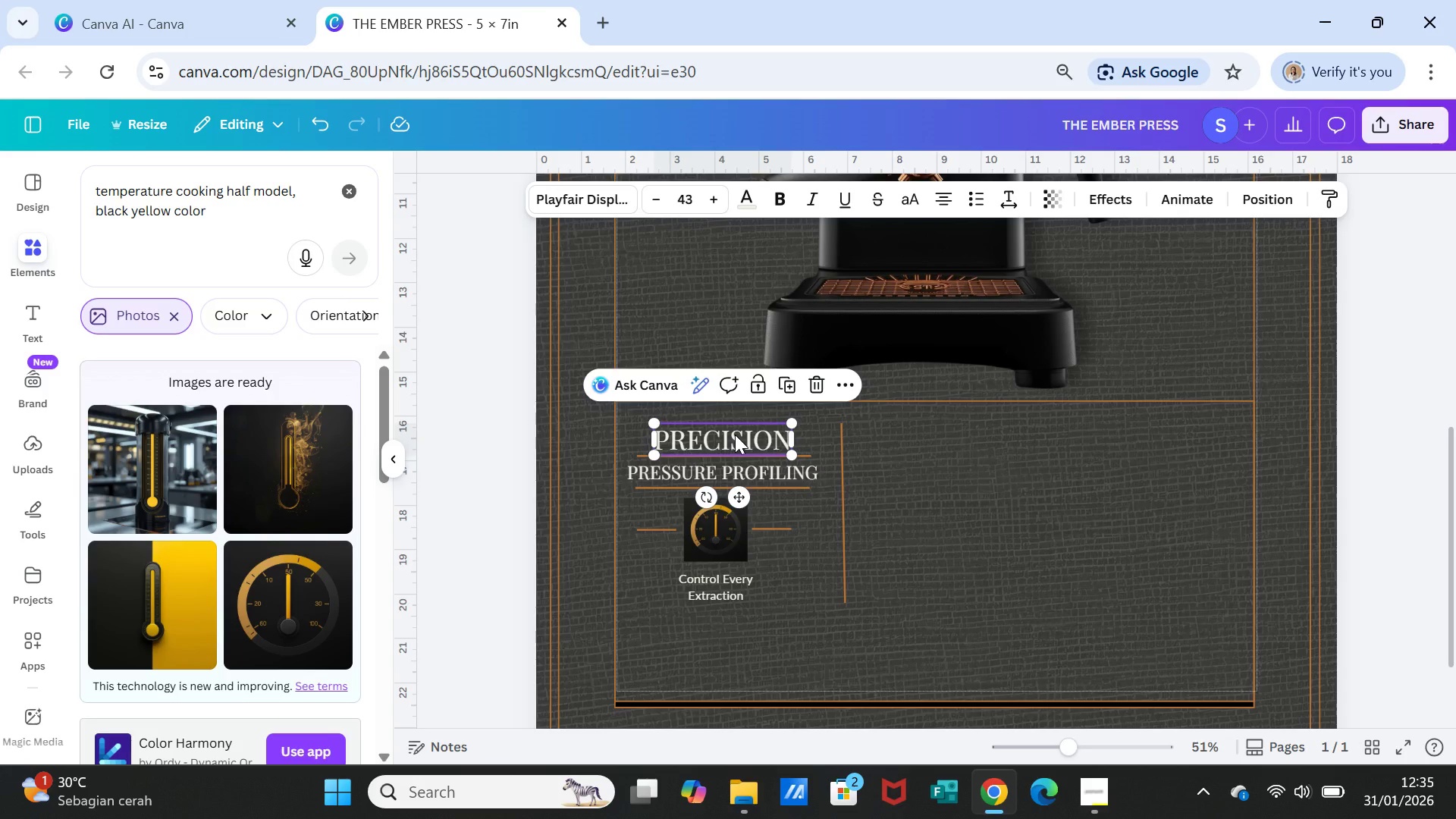 
hold_key(key=ShiftLeft, duration=12.73)
left_click([643, 456])
 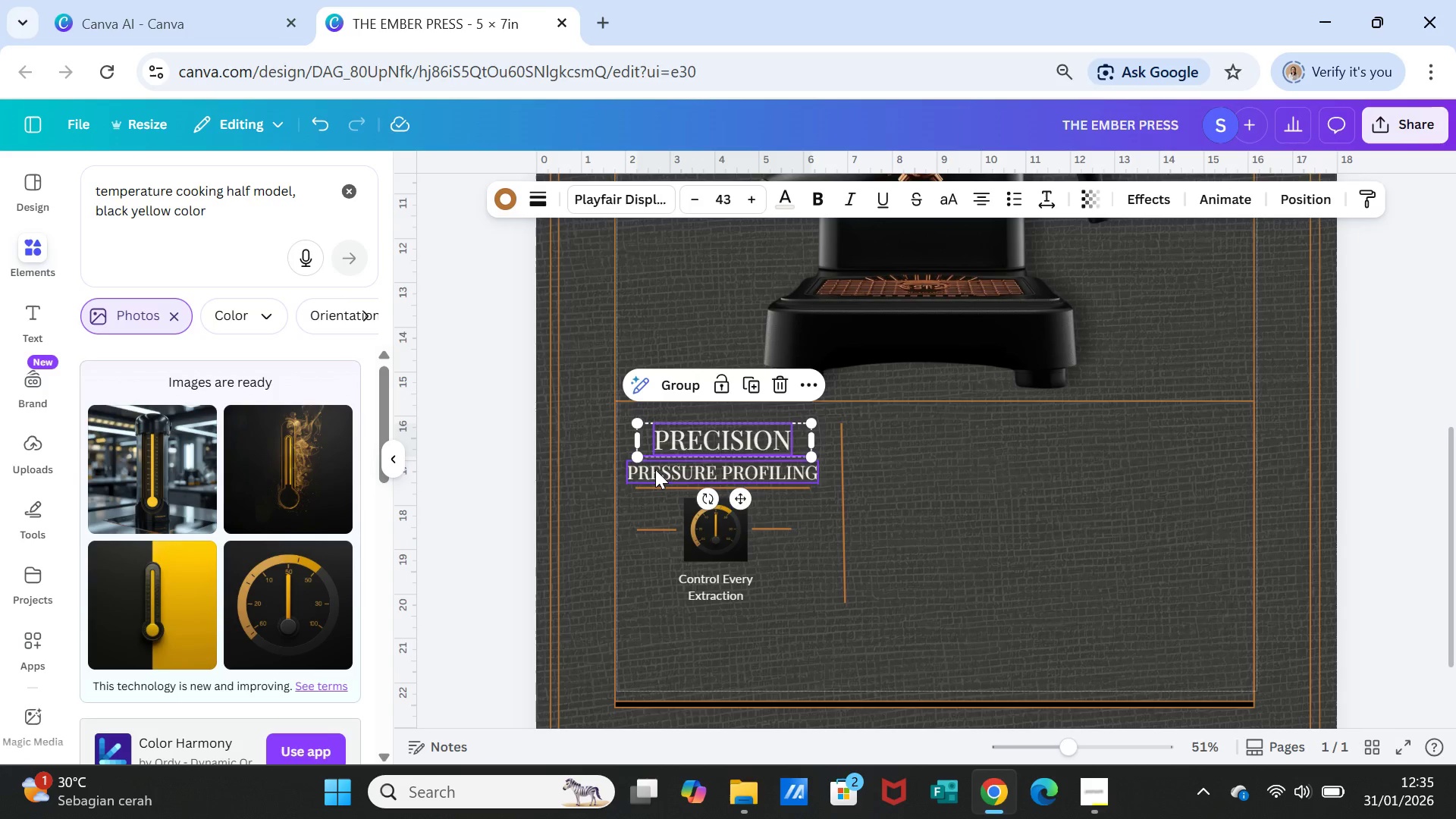 
left_click([655, 469])
 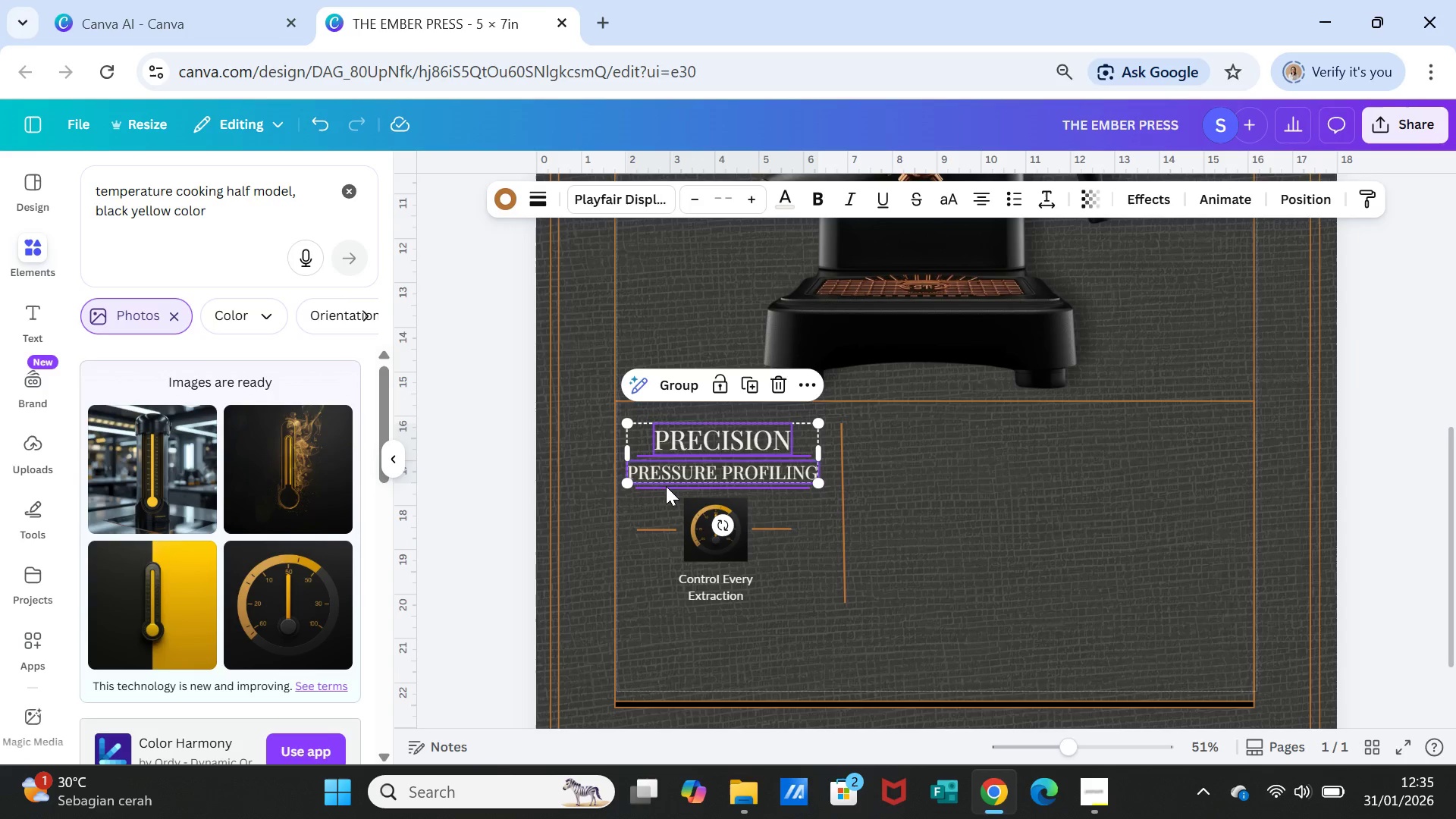 
left_click([666, 486])
 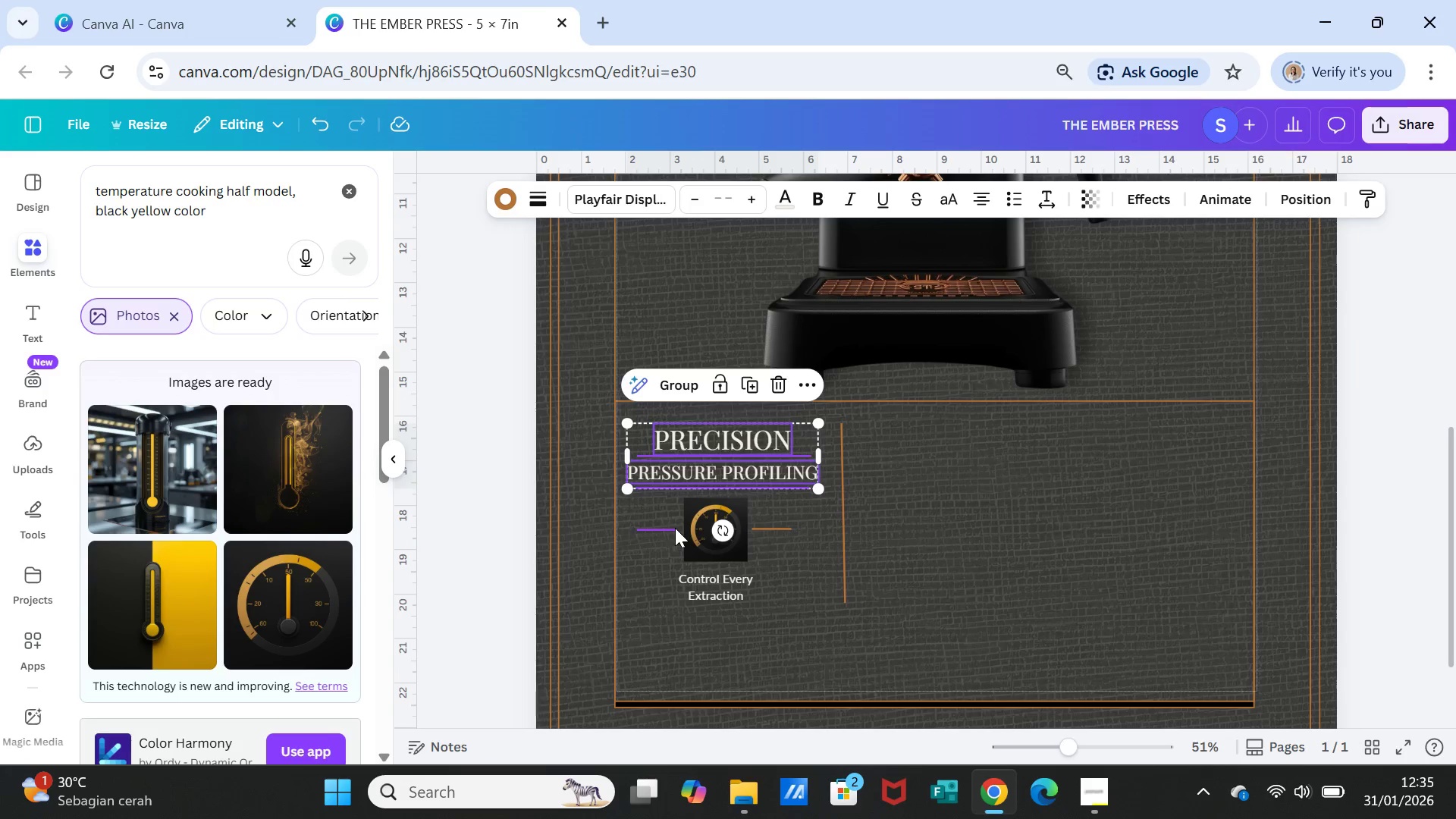 
left_click([675, 528])
 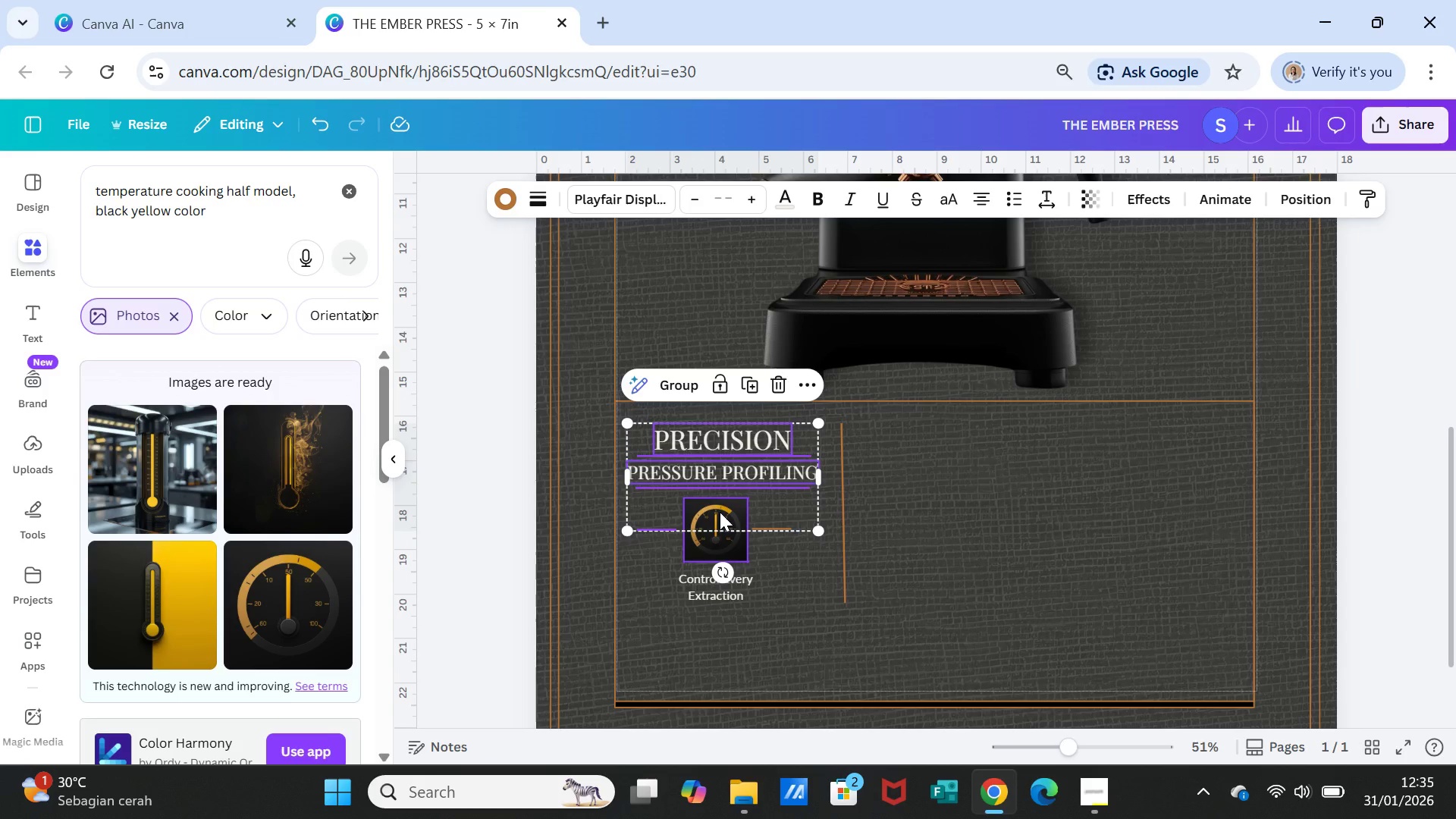 
left_click([720, 512])
 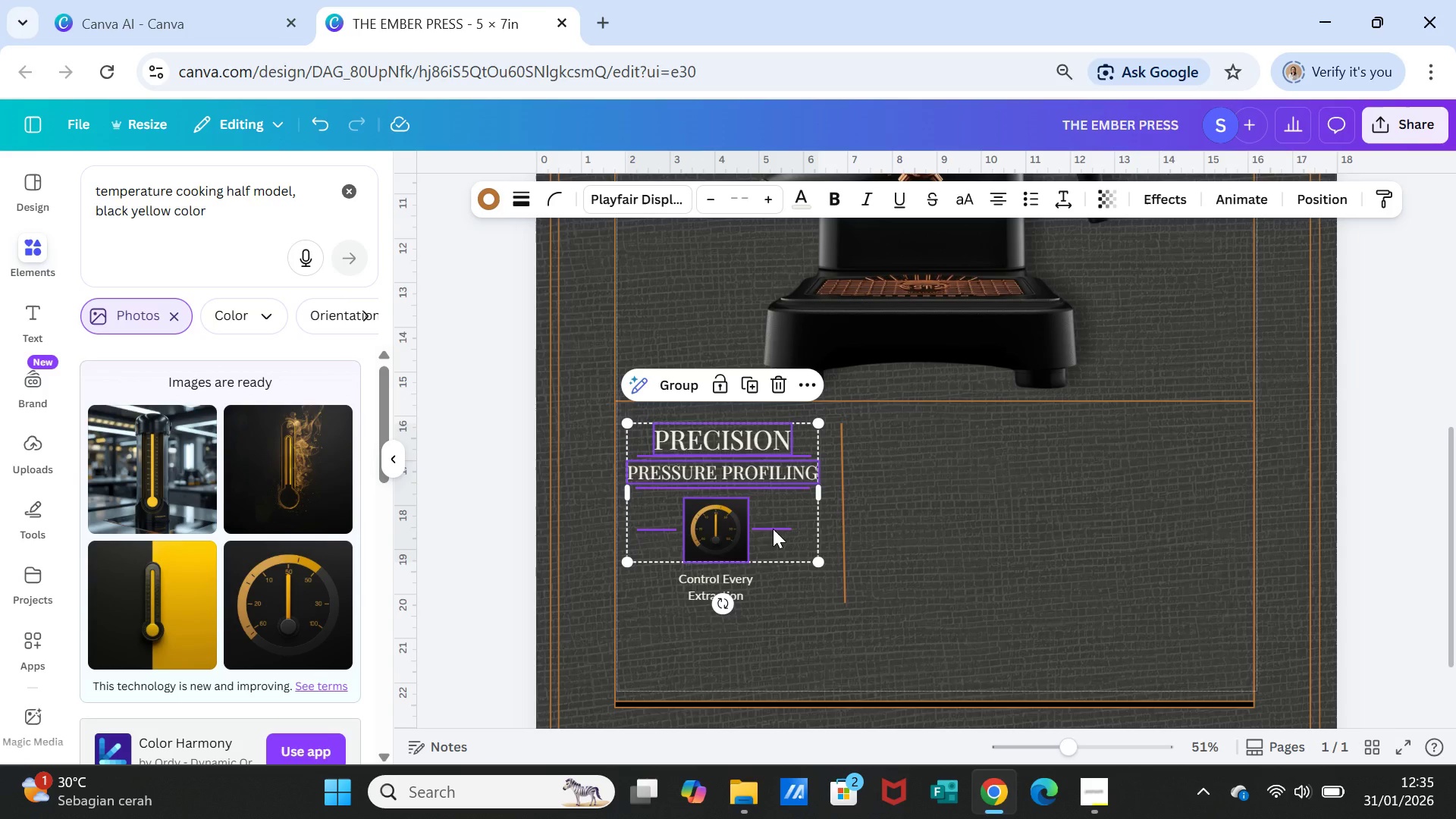 
left_click([773, 529])
 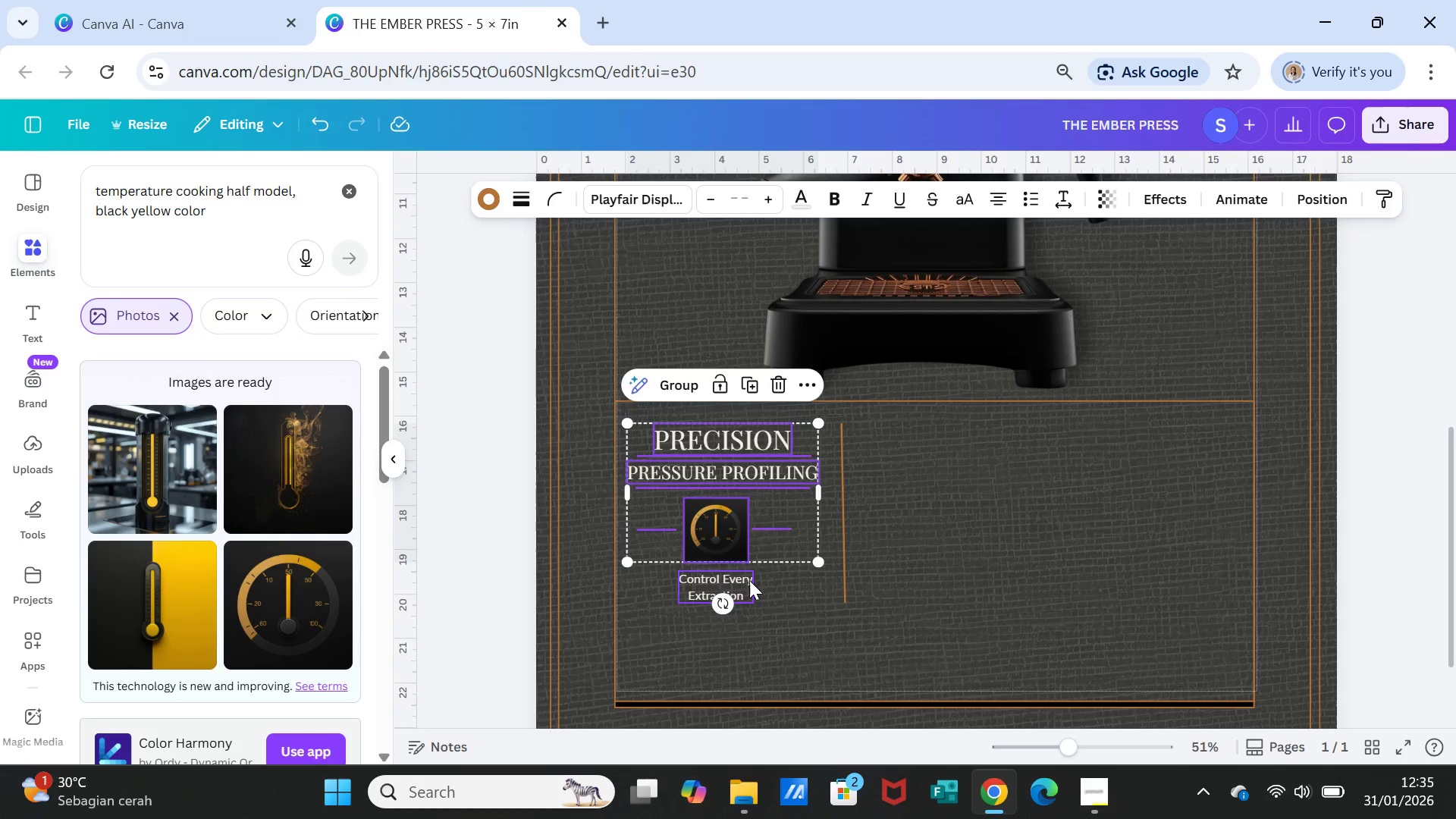 
left_click([749, 580])
 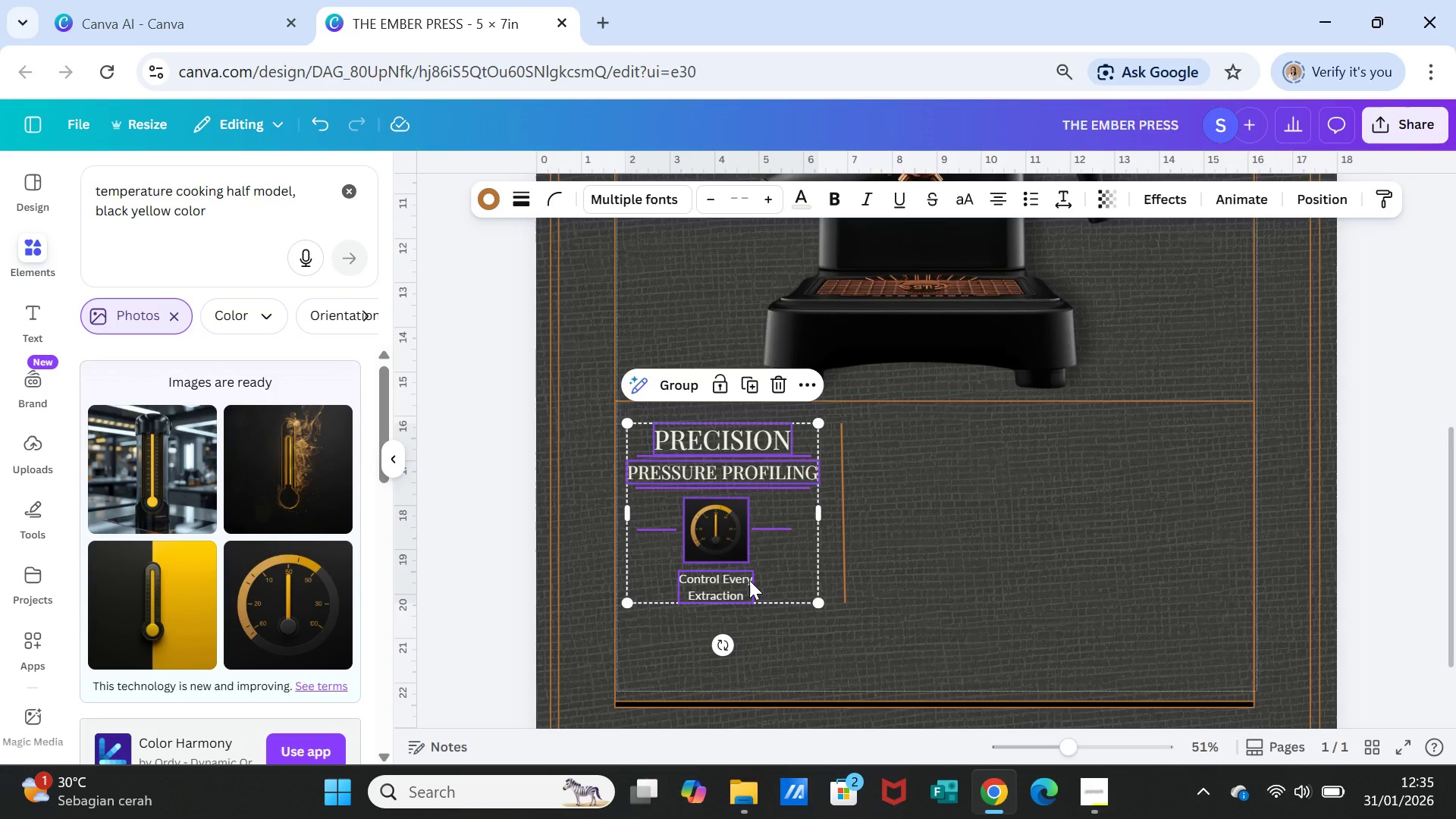 
right_click([749, 580])
 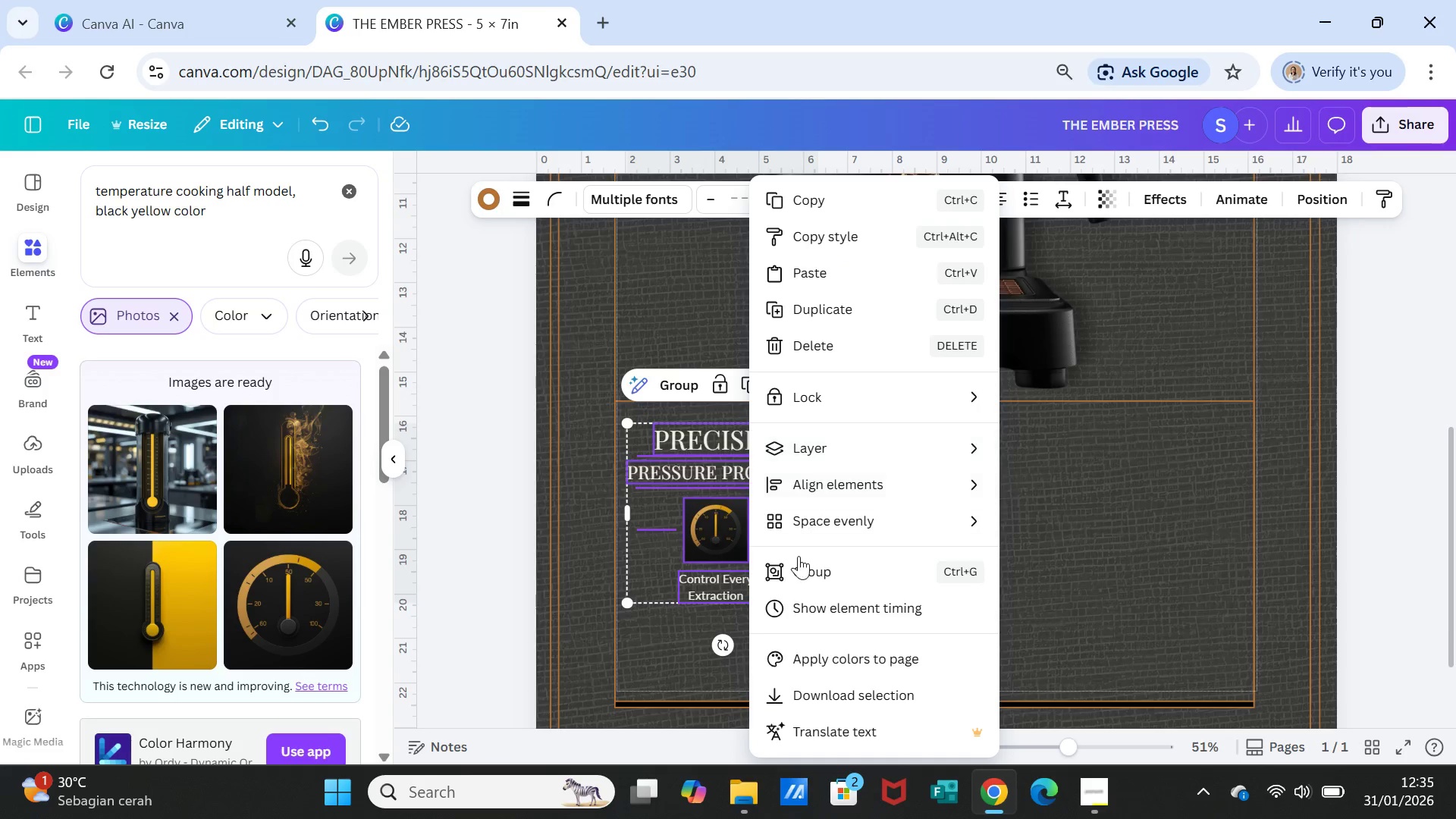 
left_click([803, 559])
 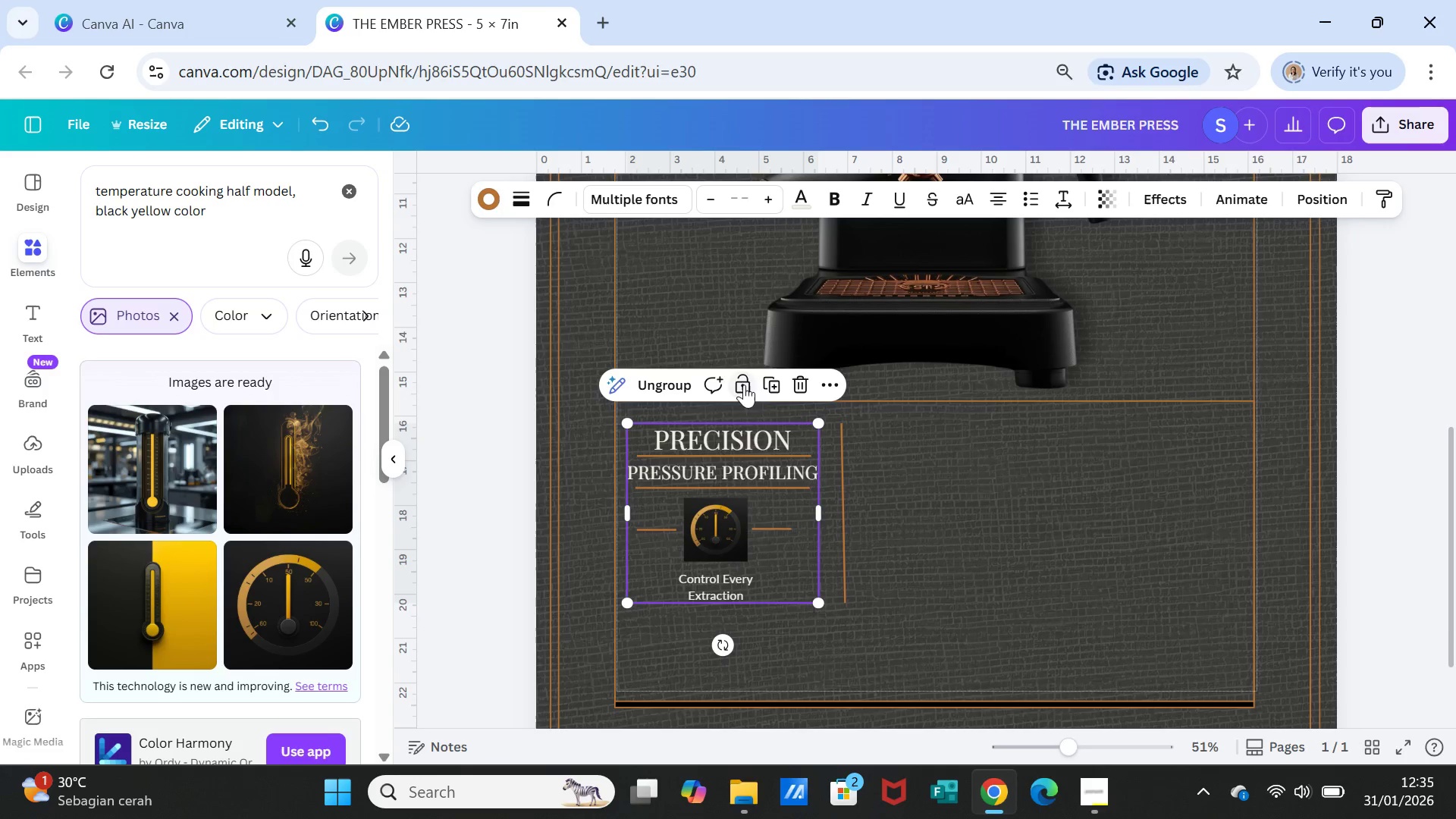 
left_click([777, 379])
 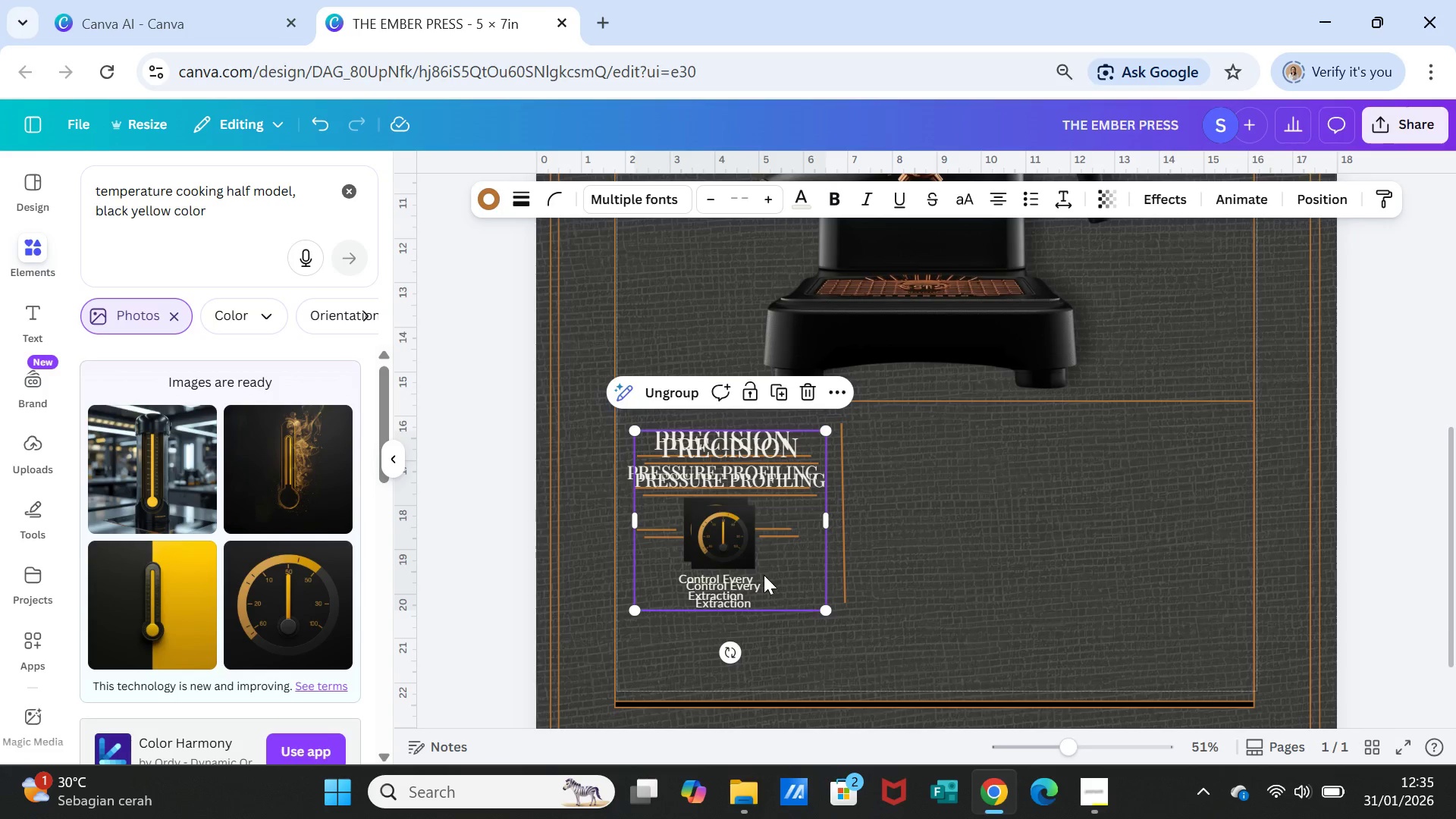 
left_click_drag(start_coordinate=[764, 575], to_coordinate=[998, 562])
 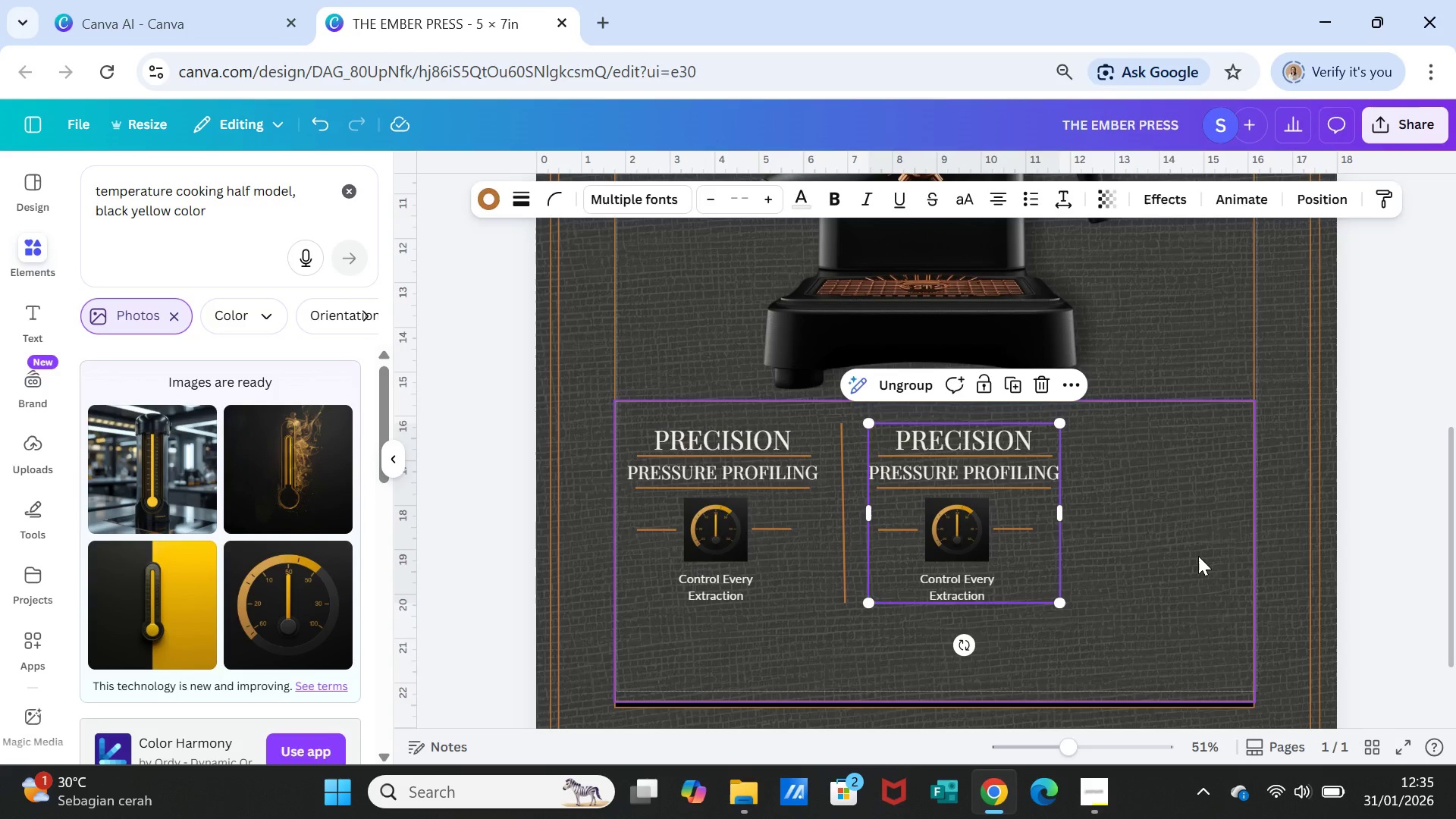 
left_click([1198, 556])
 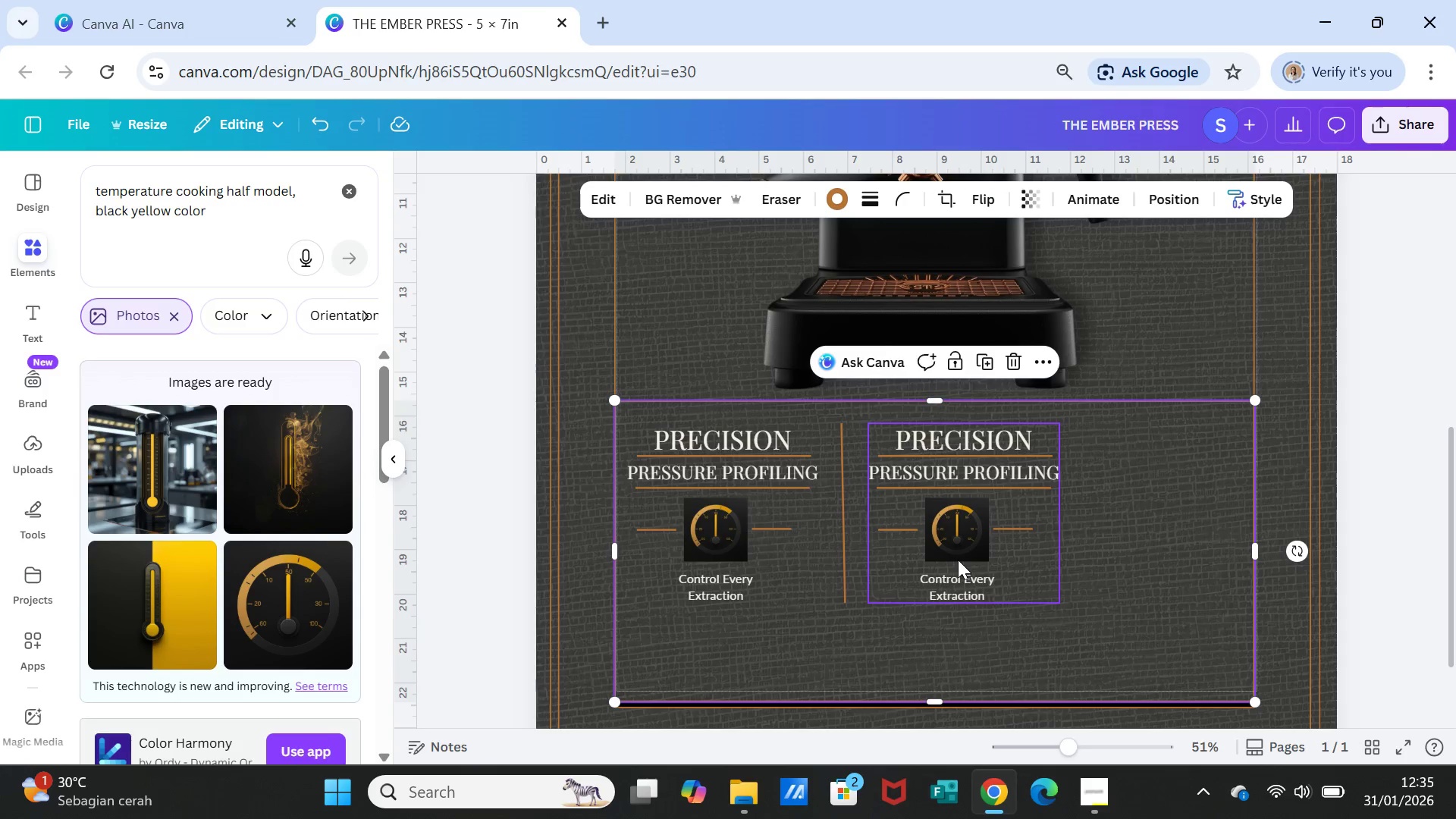 
left_click([958, 560])
 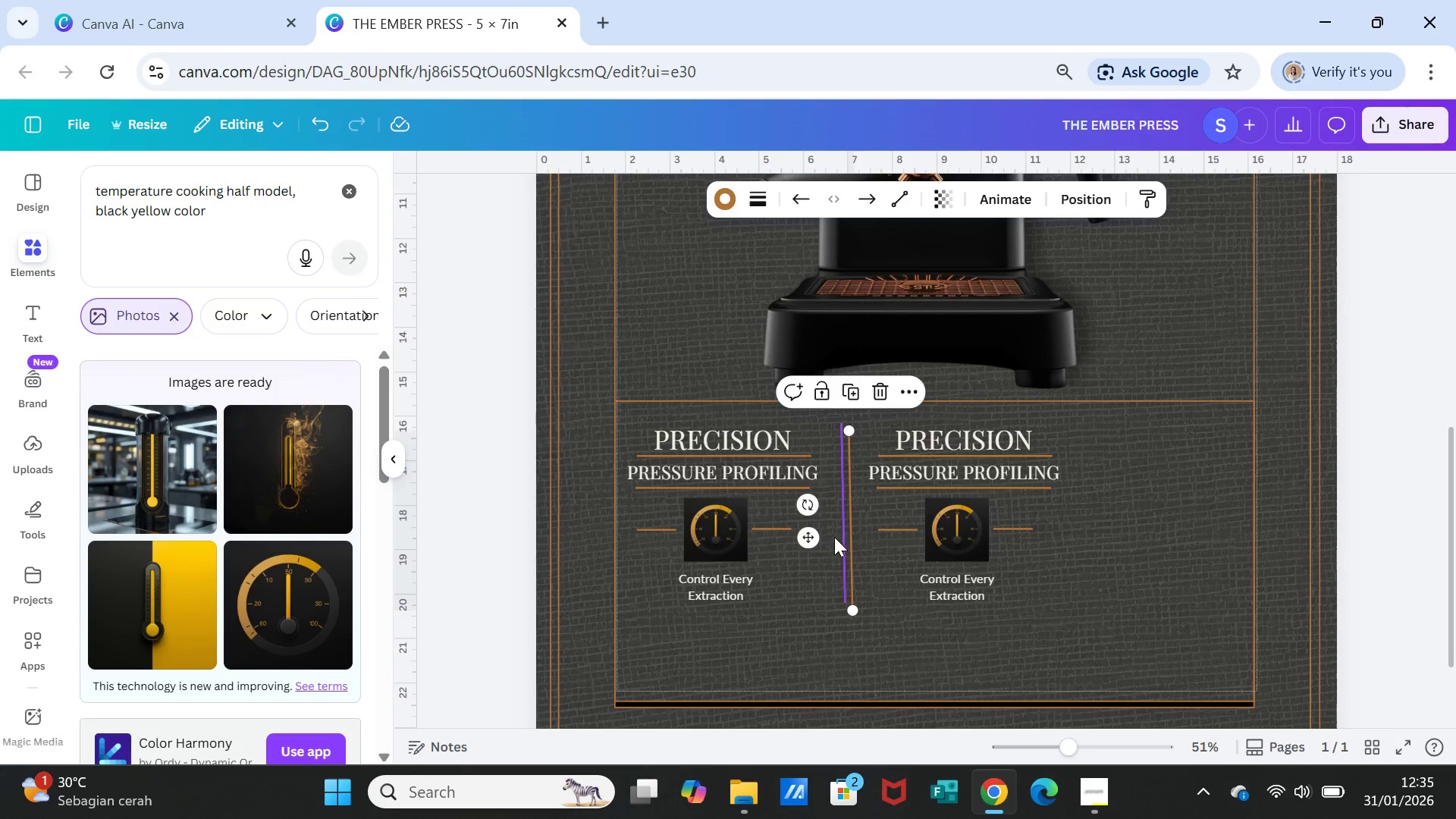 
left_click_drag(start_coordinate=[852, 544], to_coordinate=[1091, 541])
 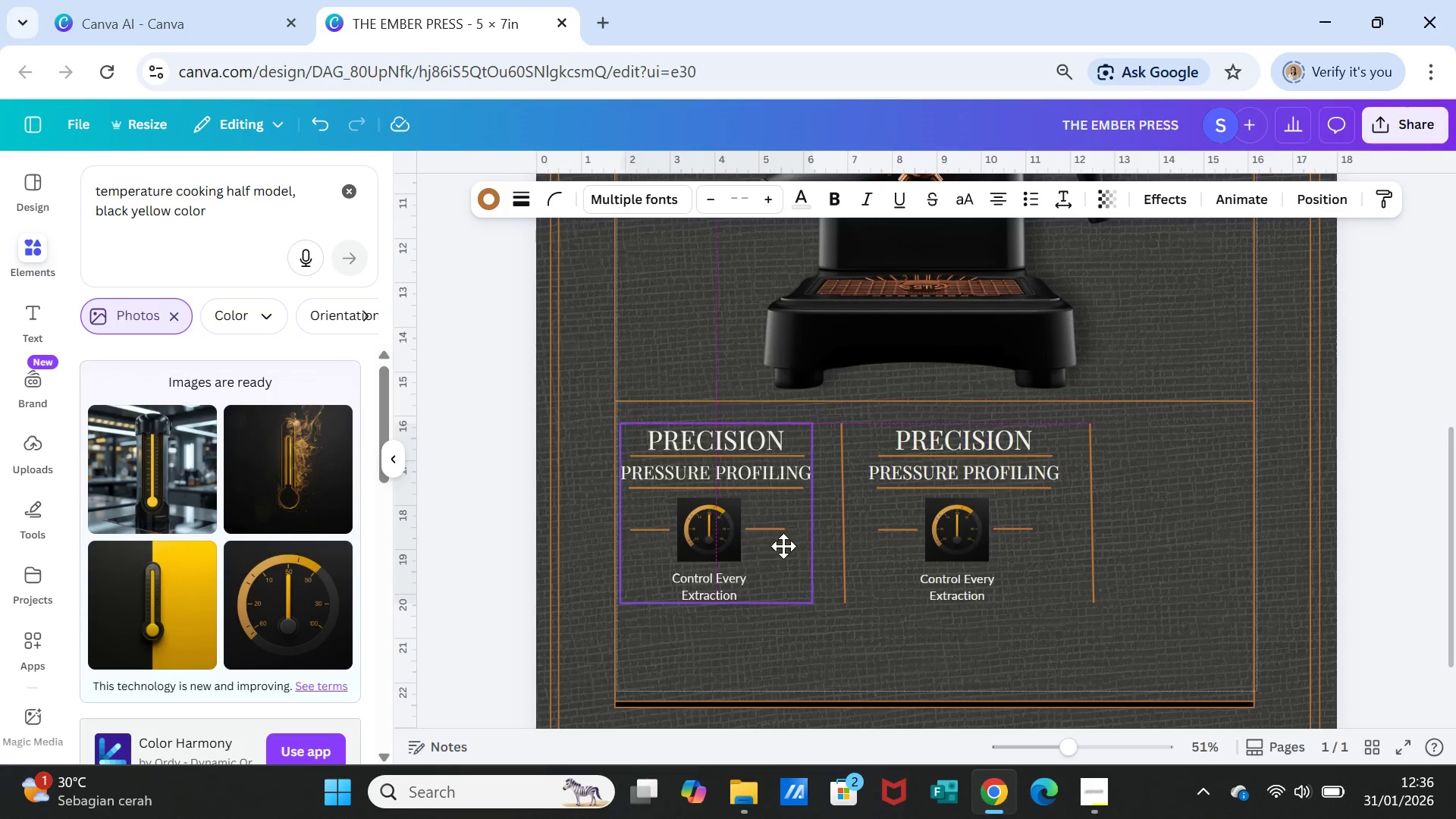 
wait(6.5)
 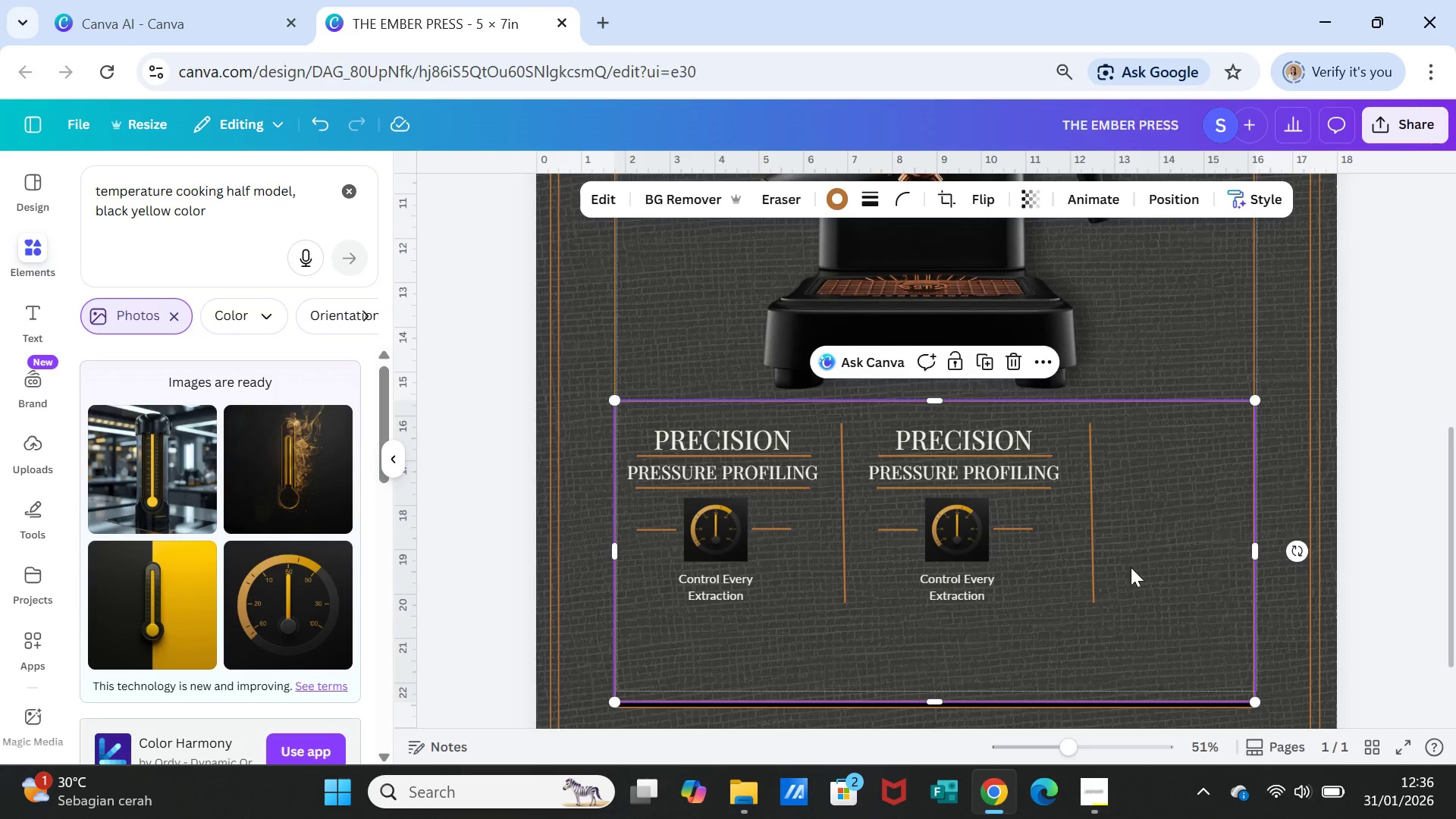 
left_click([821, 648])
 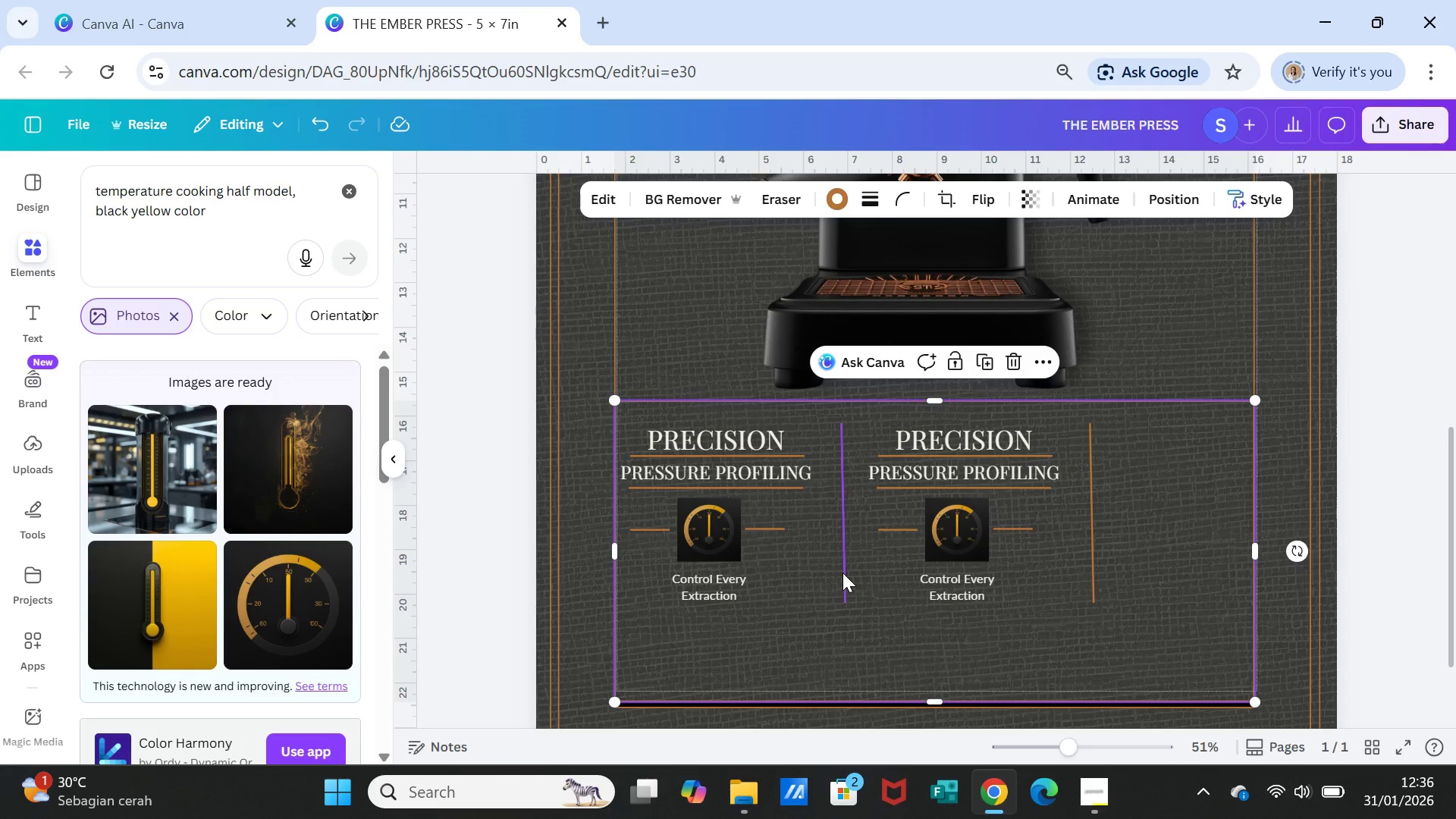 
left_click([843, 573])
 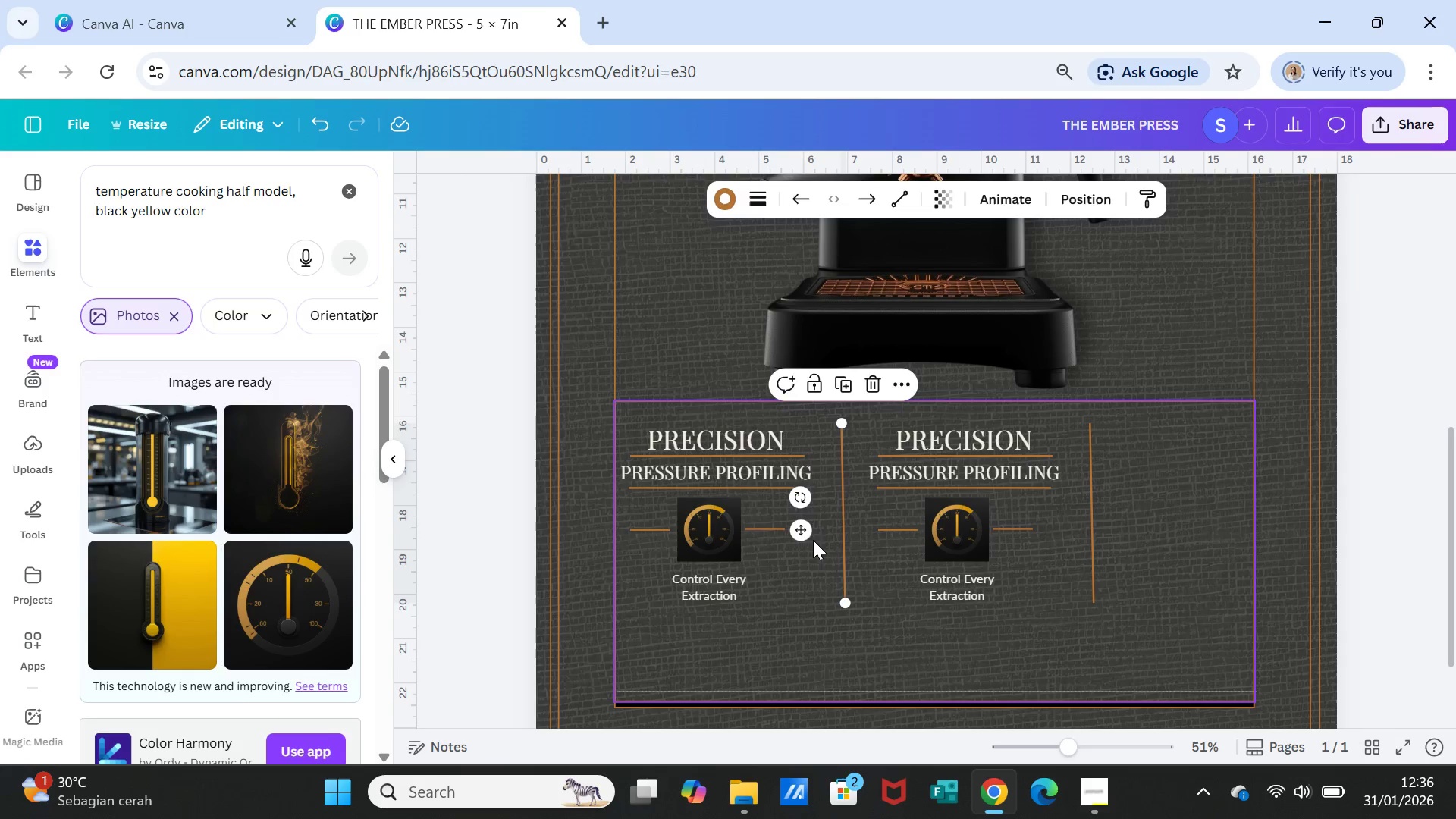 
left_click_drag(start_coordinate=[804, 532], to_coordinate=[789, 535])
 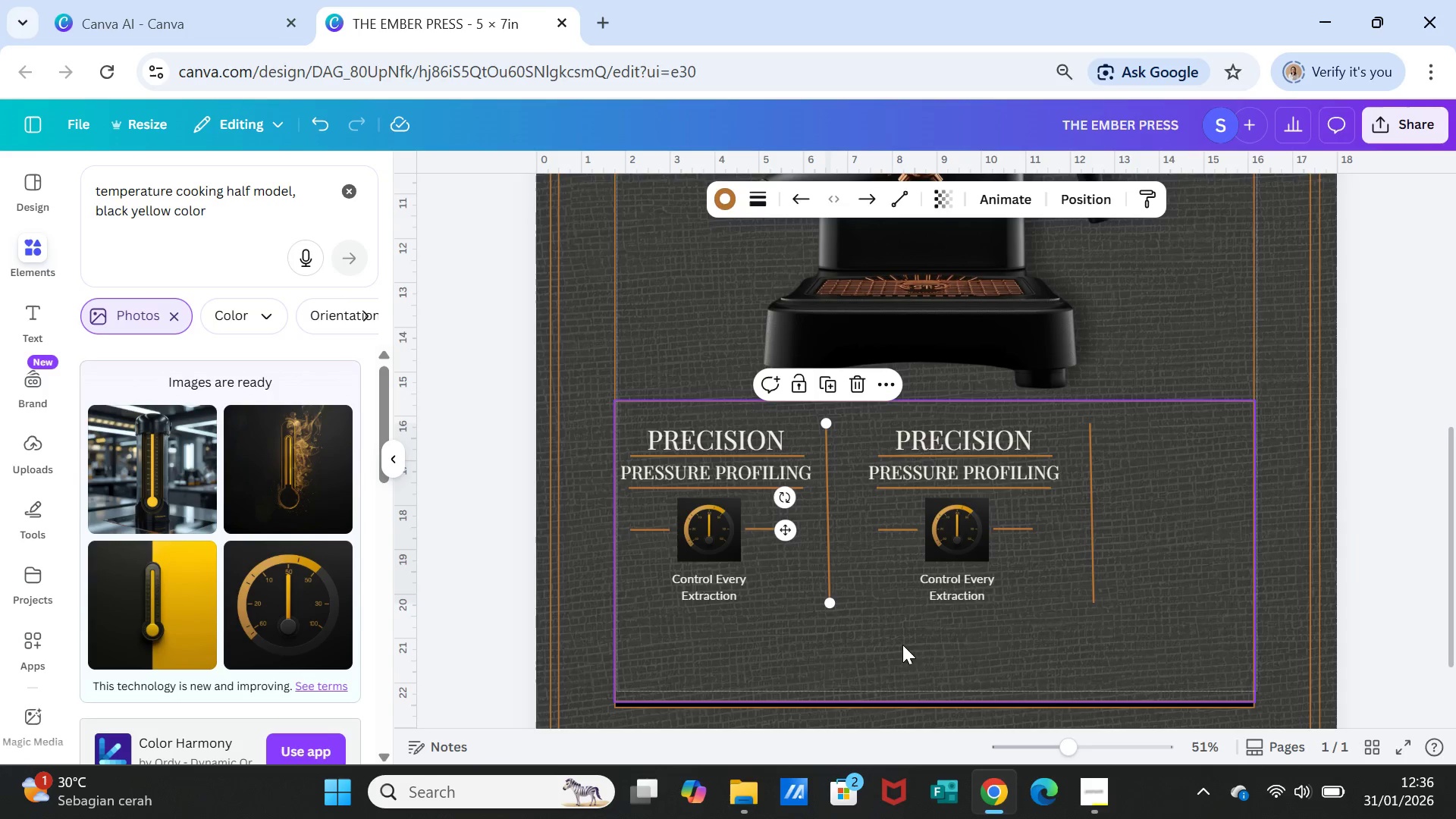 
left_click([902, 645])
 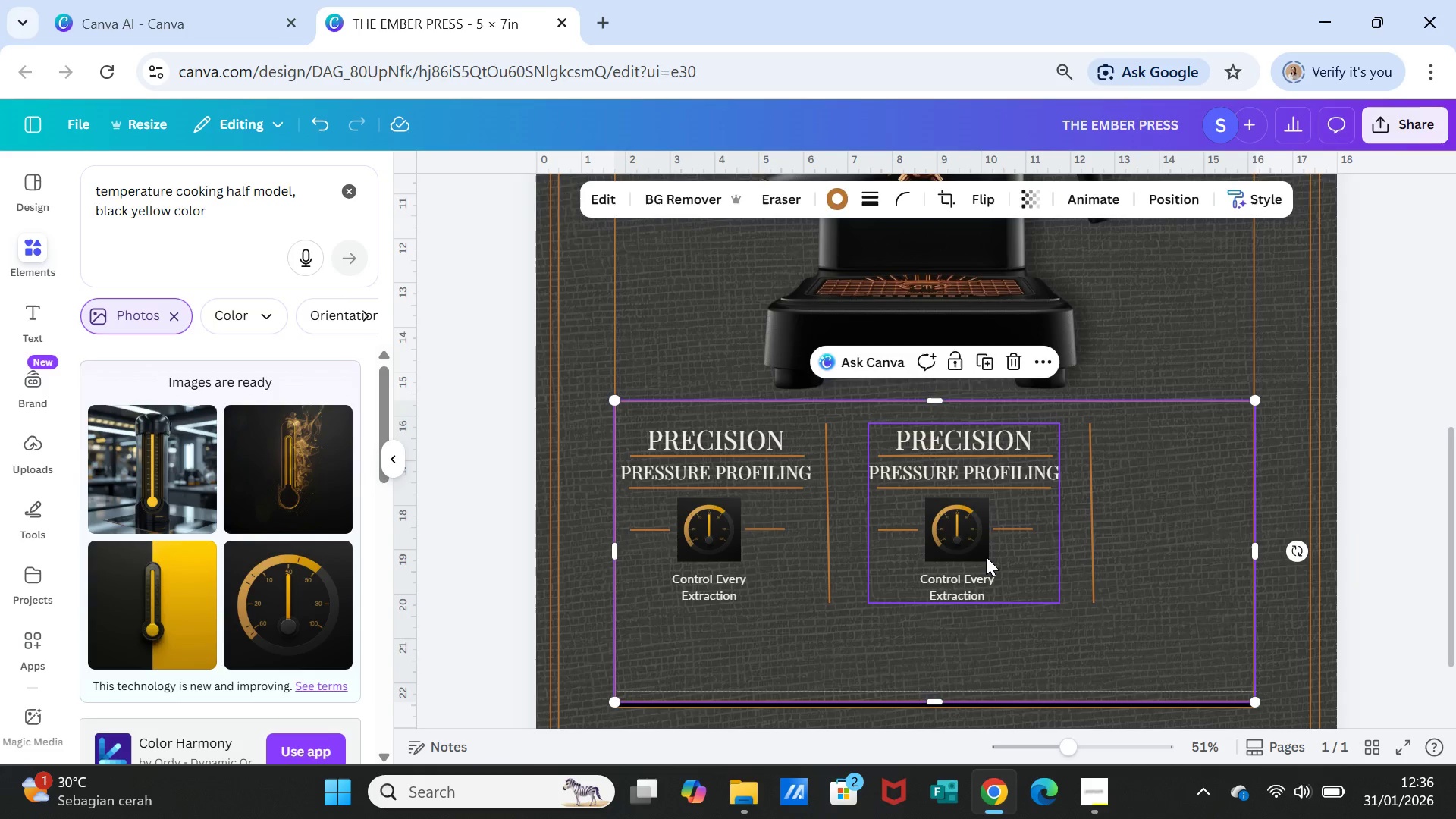 
left_click([986, 557])
 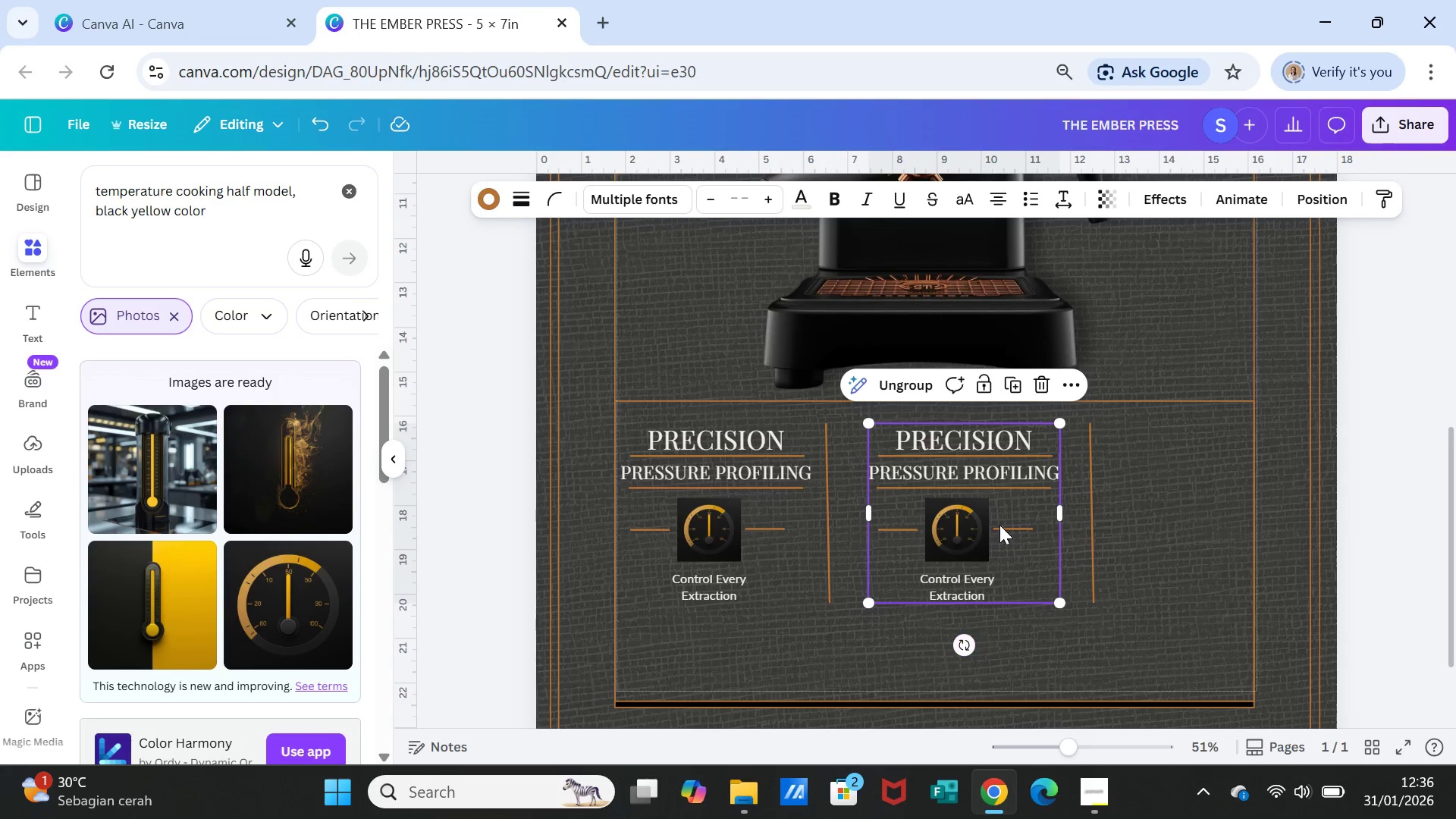 
left_click_drag(start_coordinate=[999, 522], to_coordinate=[980, 524])
 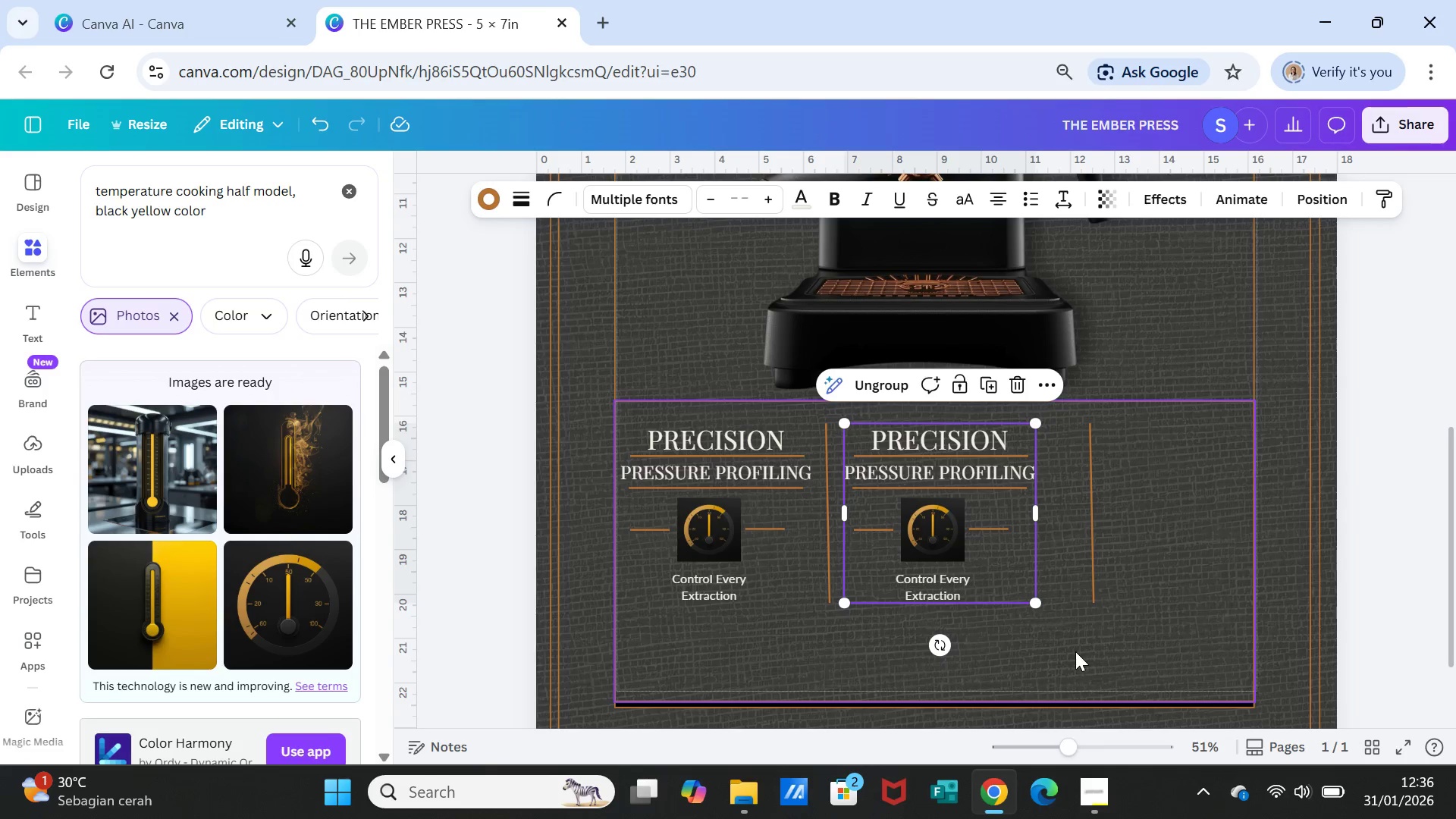 
left_click([1075, 651])
 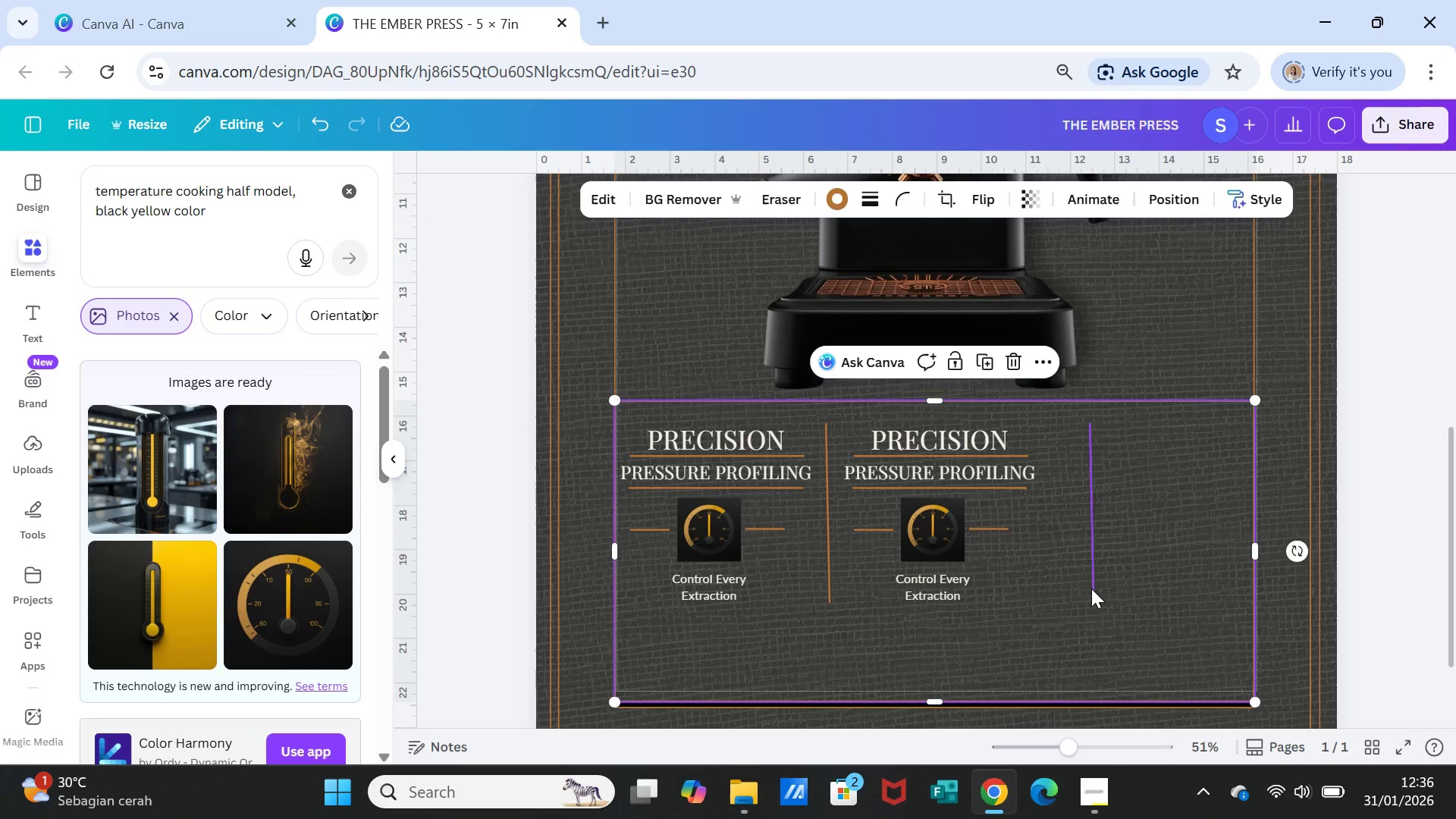 
left_click([1091, 588])
 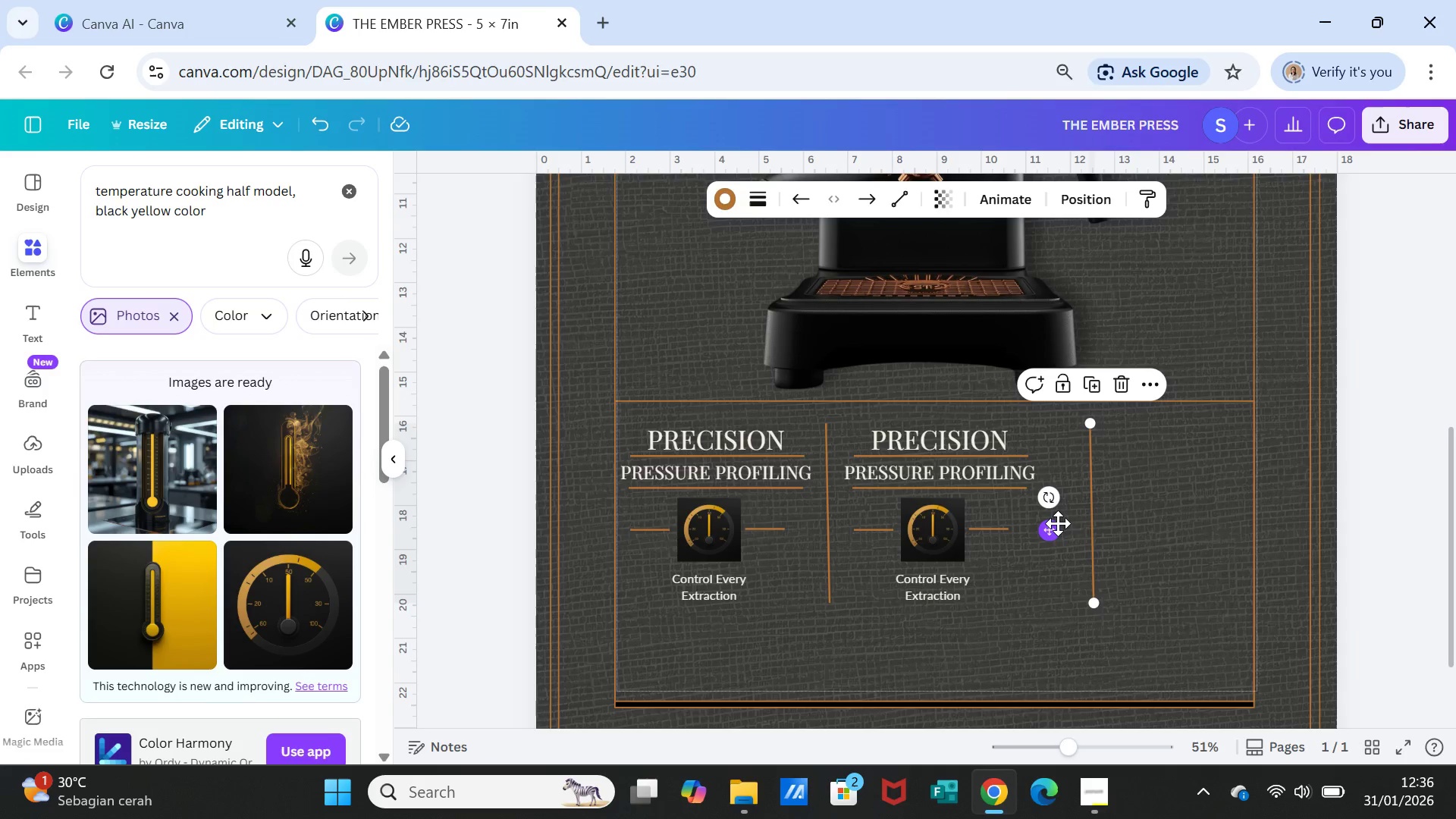 
left_click_drag(start_coordinate=[1053, 532], to_coordinate=[1016, 535])
 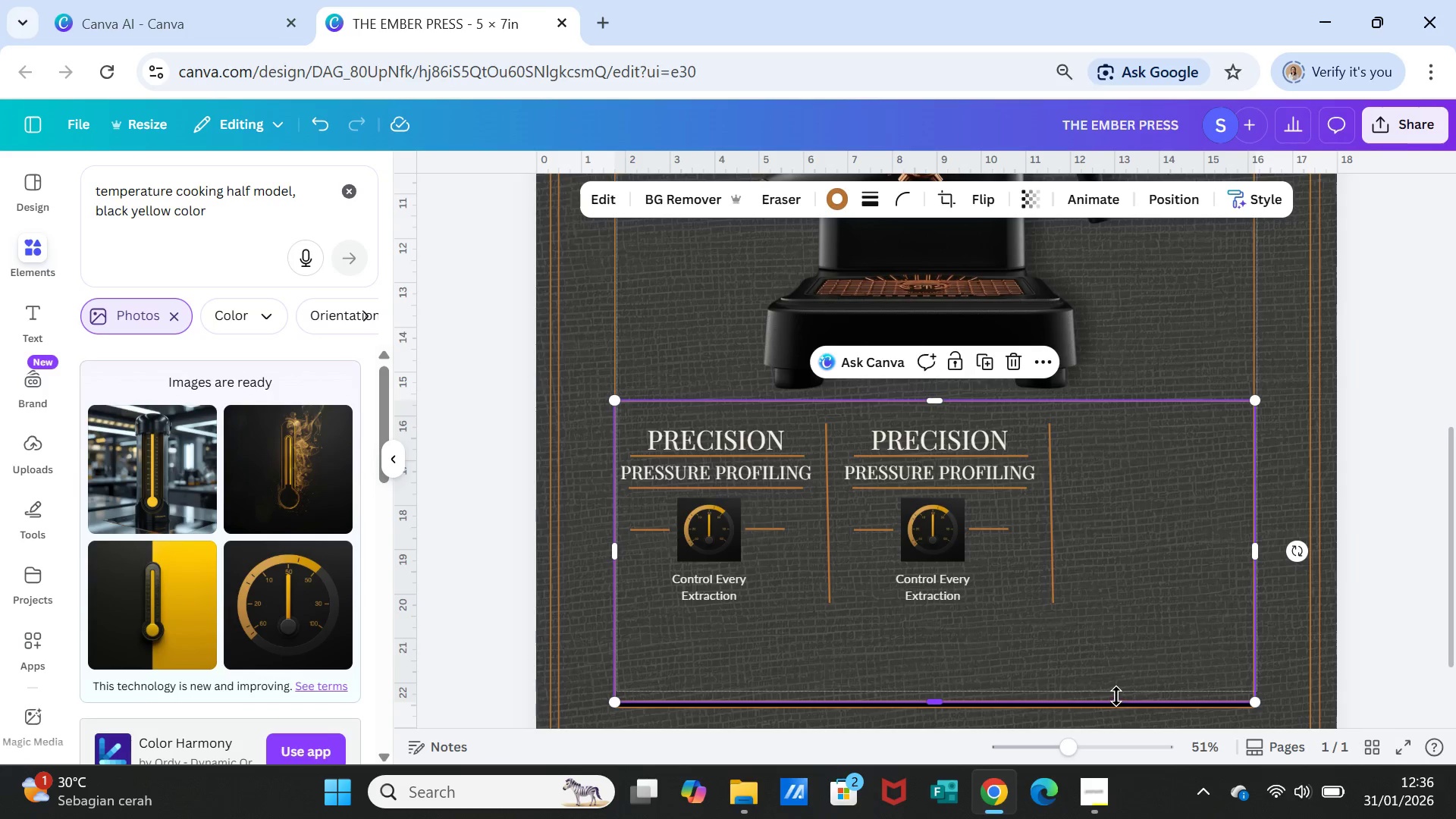 
wait(6.28)
 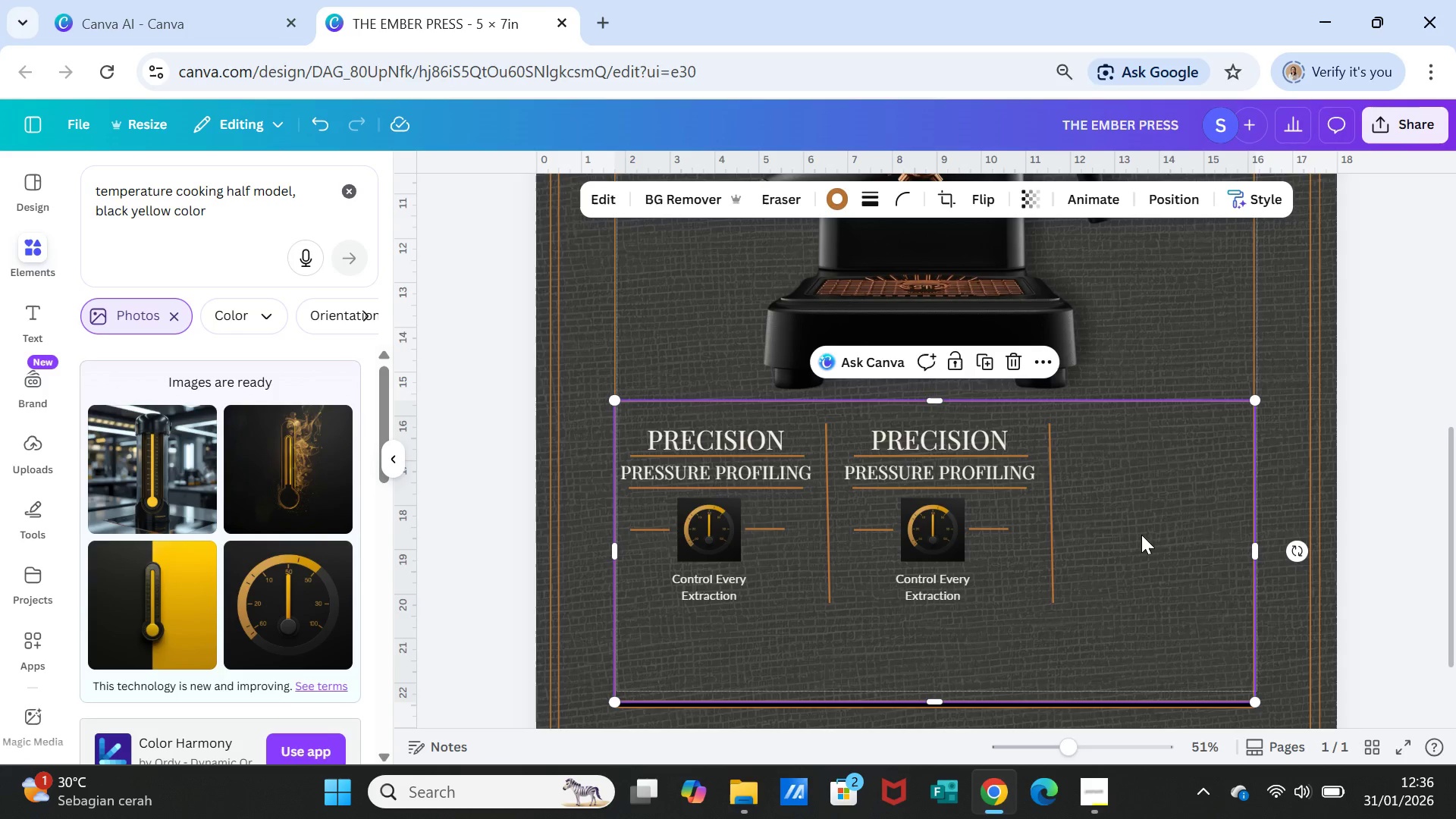 
left_click([899, 519])
 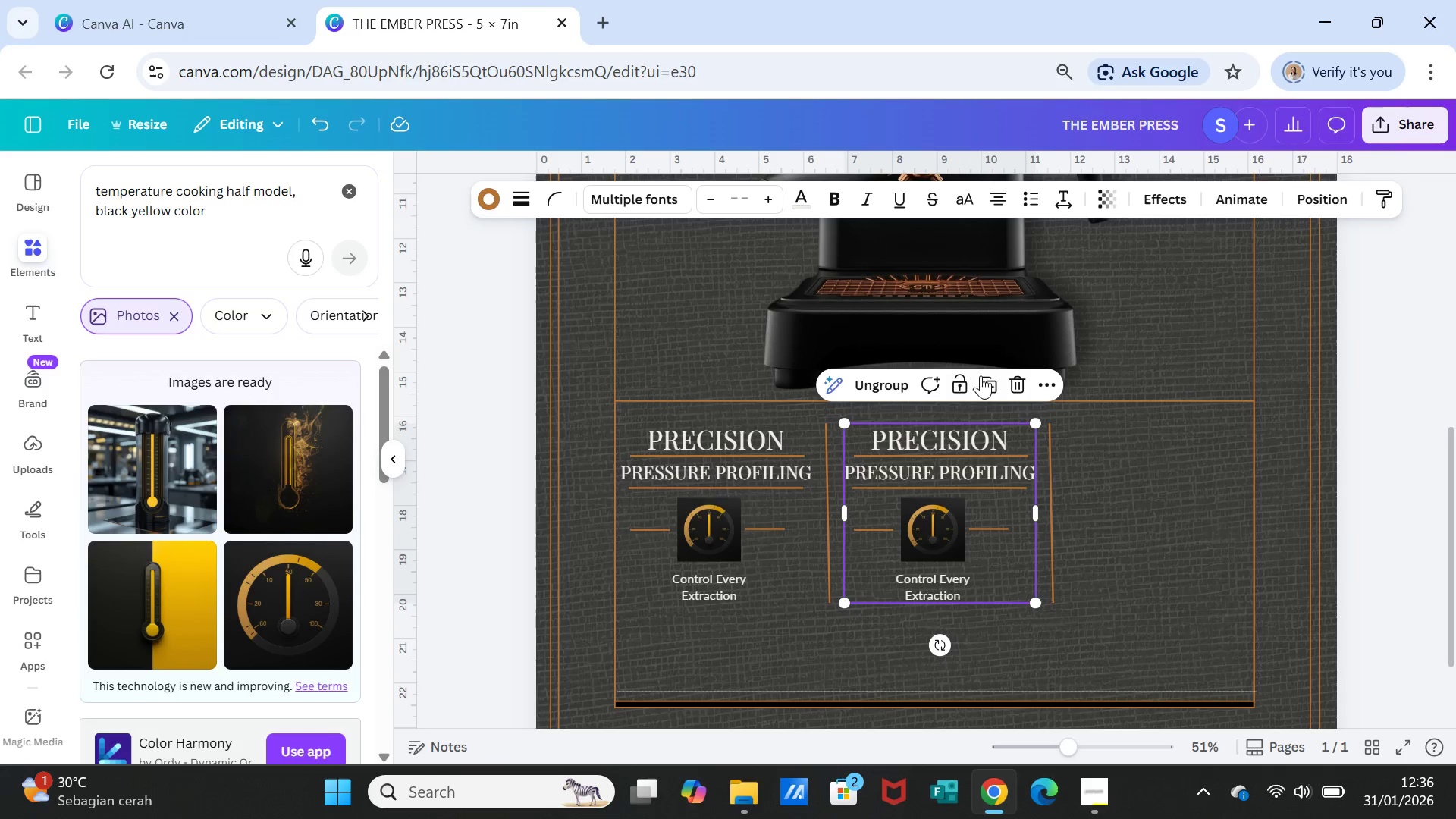 
left_click([996, 375])
 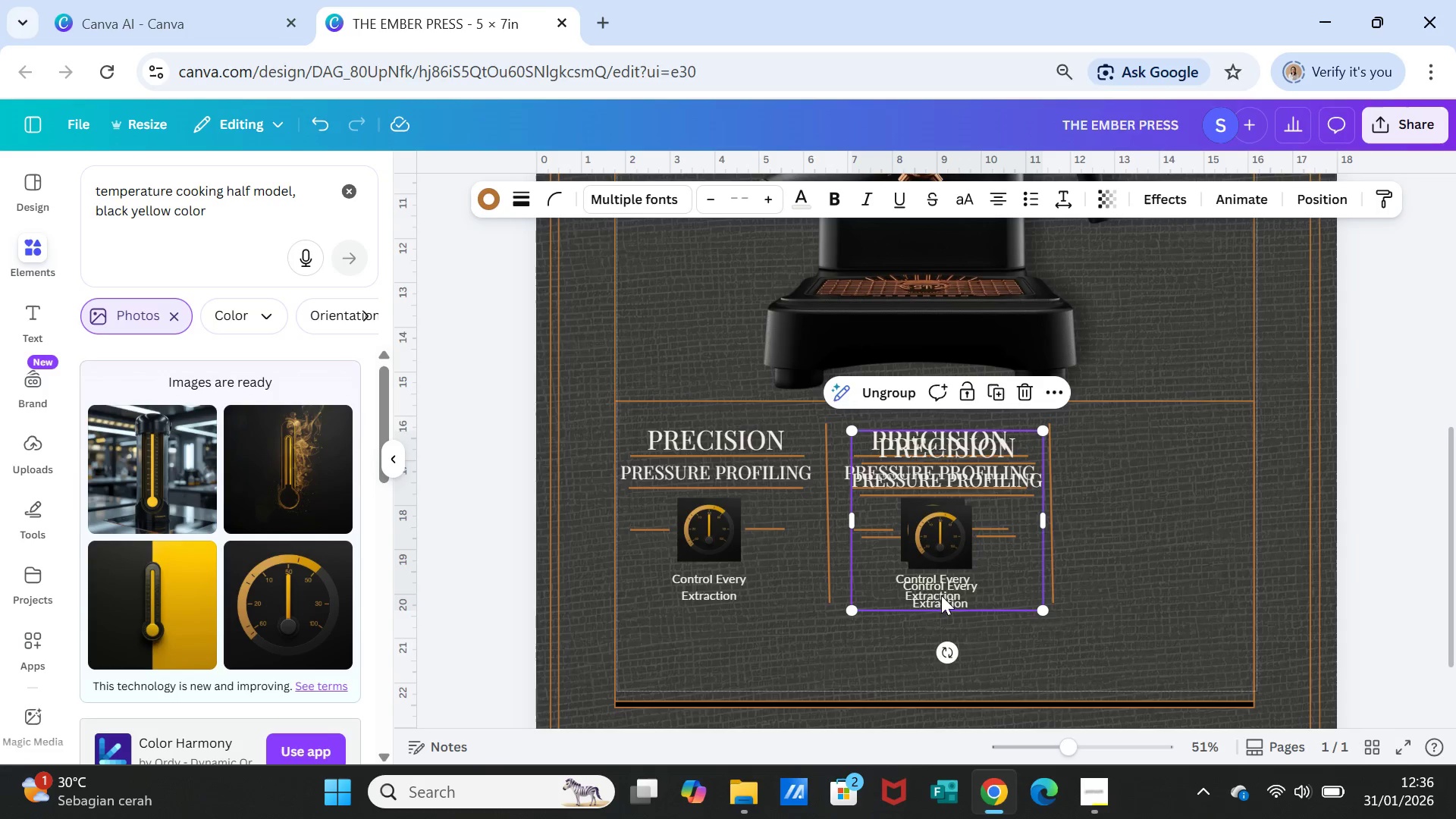 
left_click_drag(start_coordinate=[941, 595], to_coordinate=[1153, 589])
 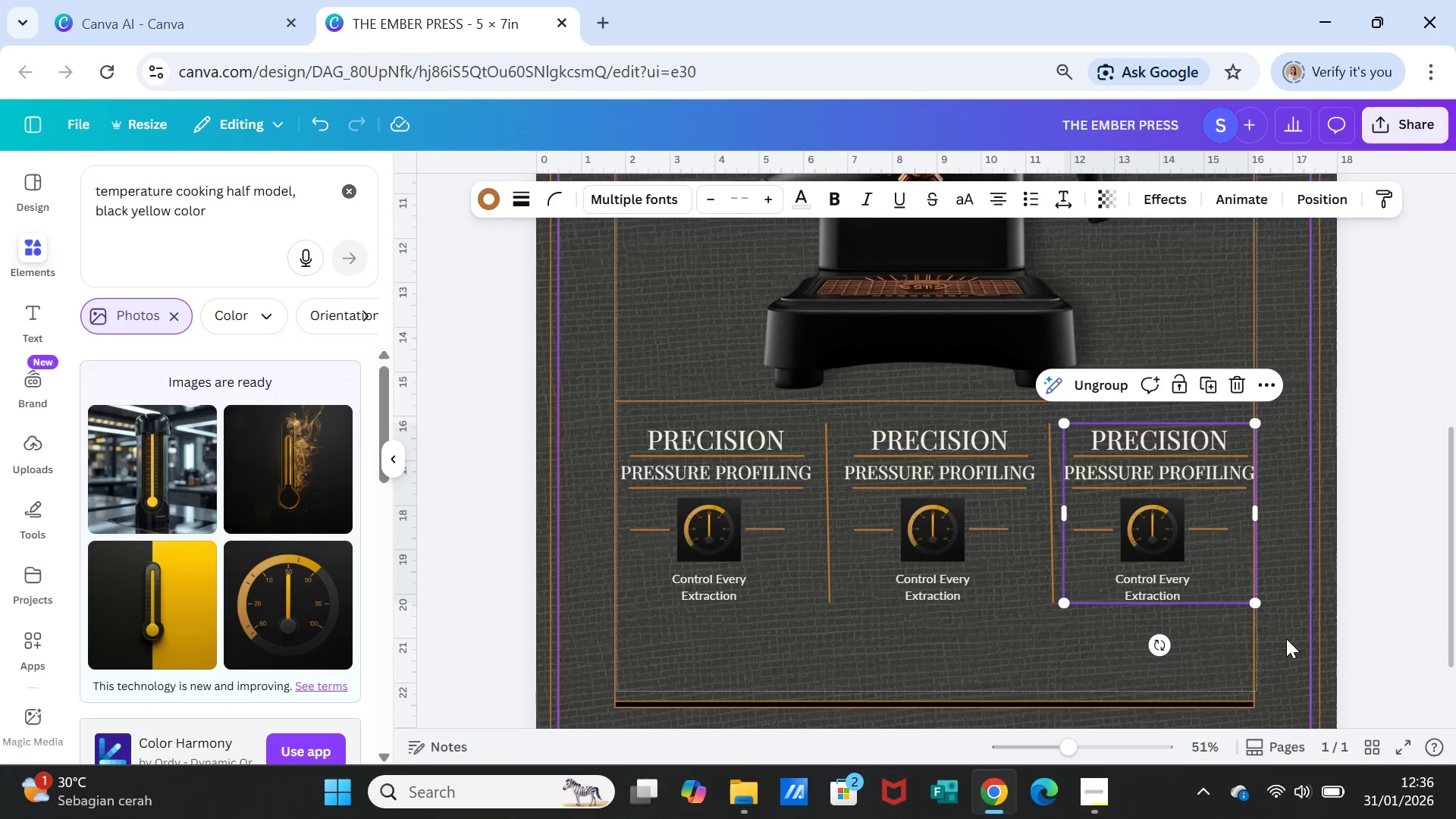 
left_click([1286, 639])
 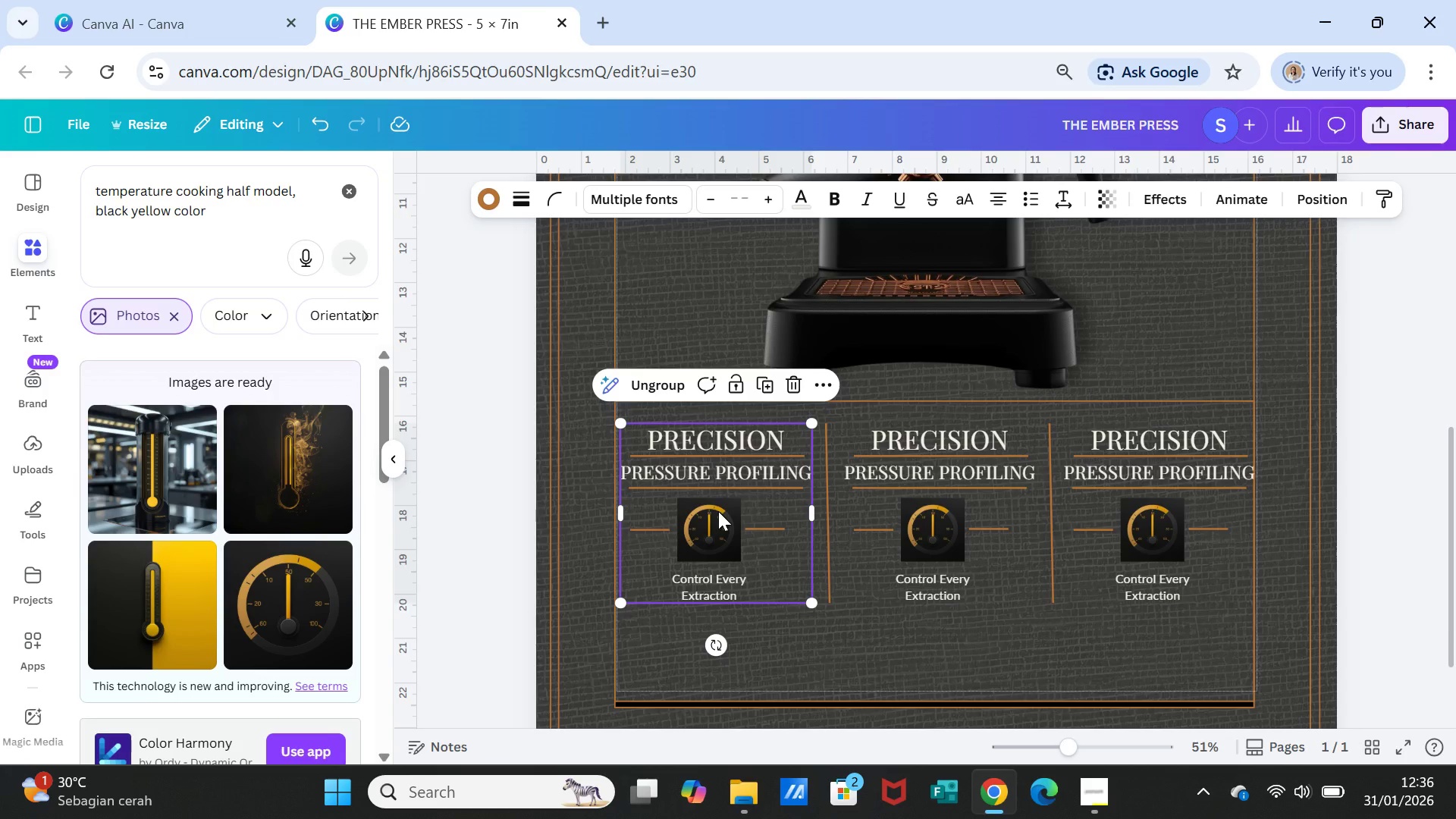 
wait(6.72)
 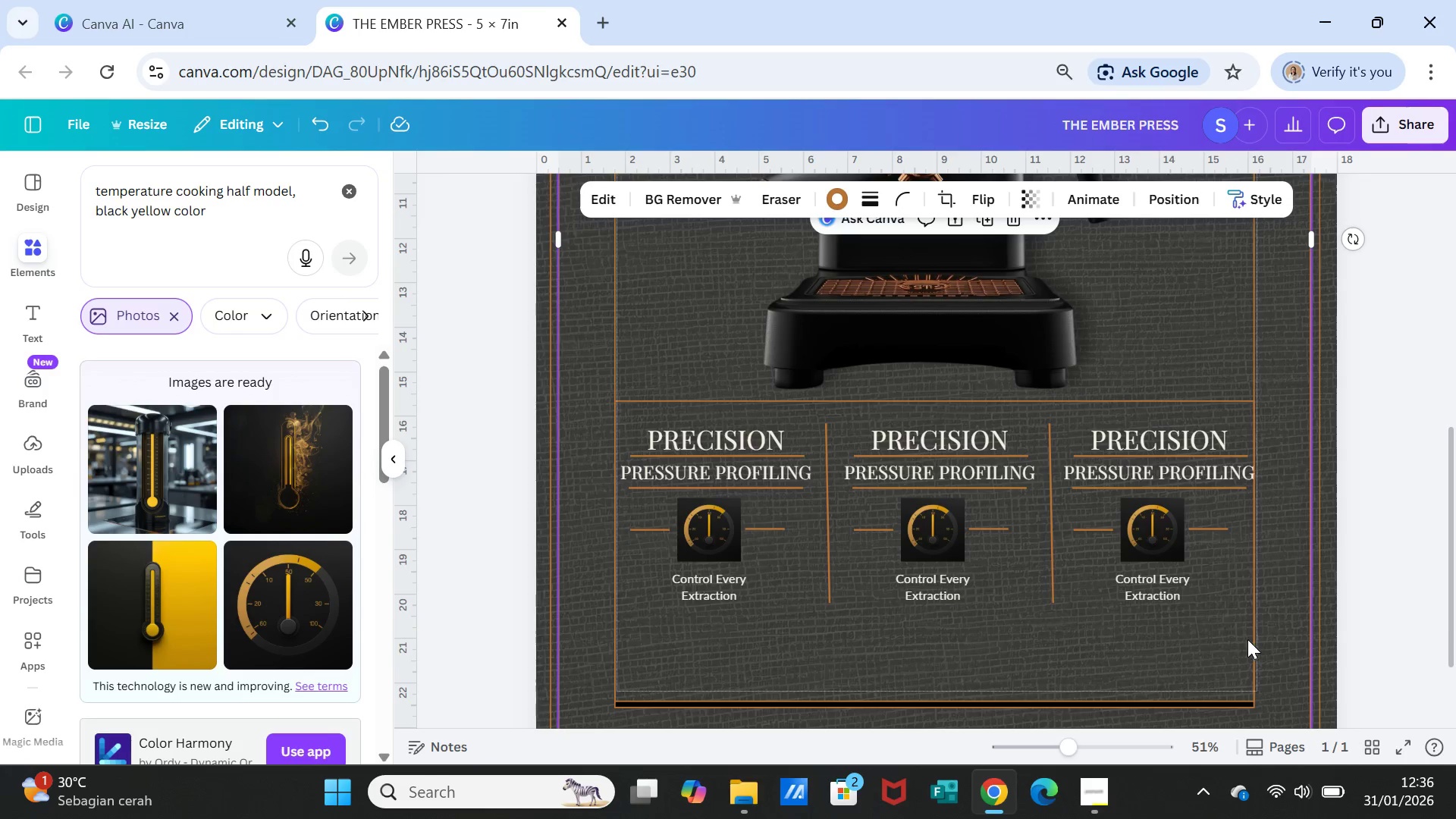 
left_click([824, 552])
 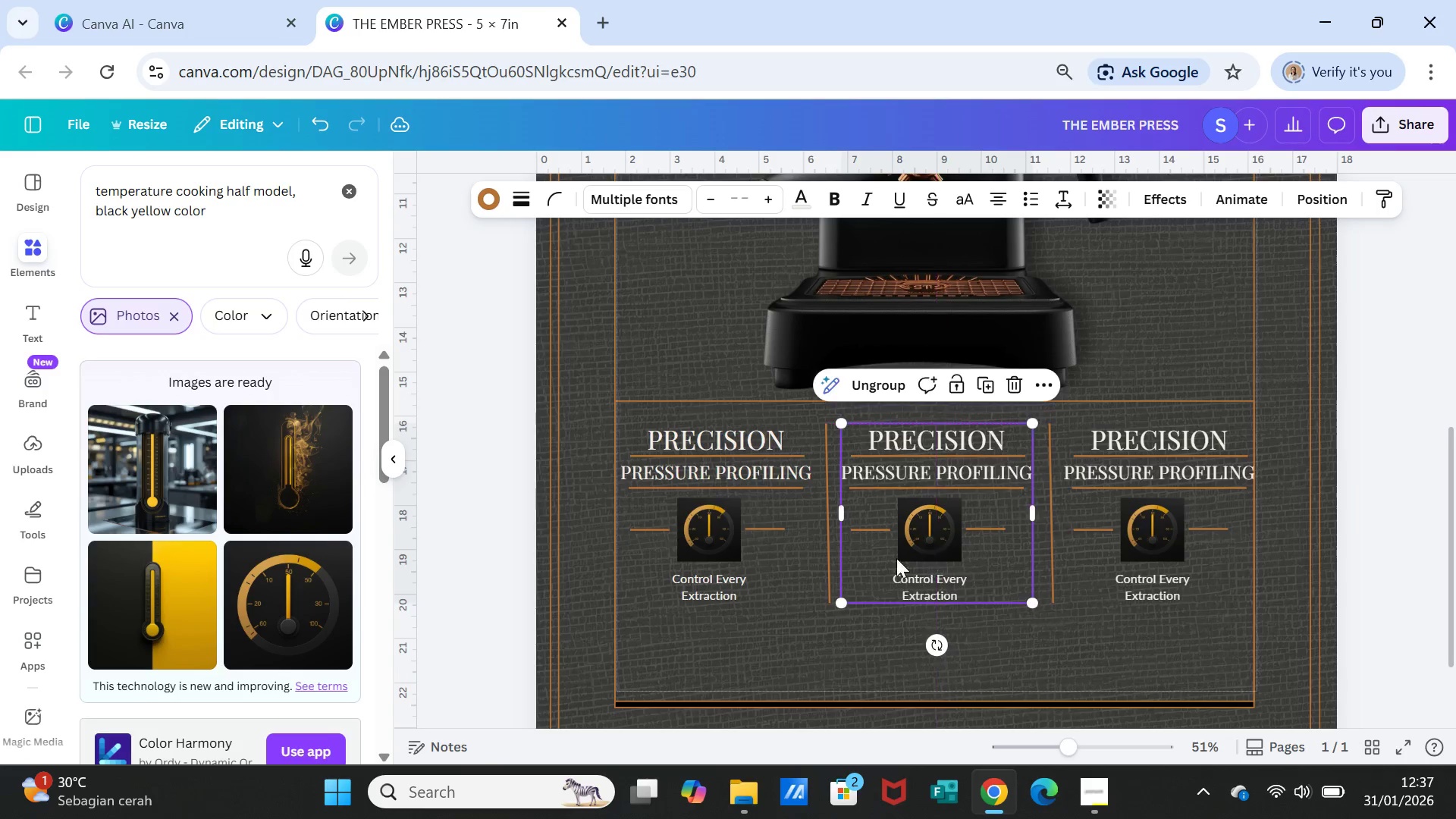 
wait(5.89)
 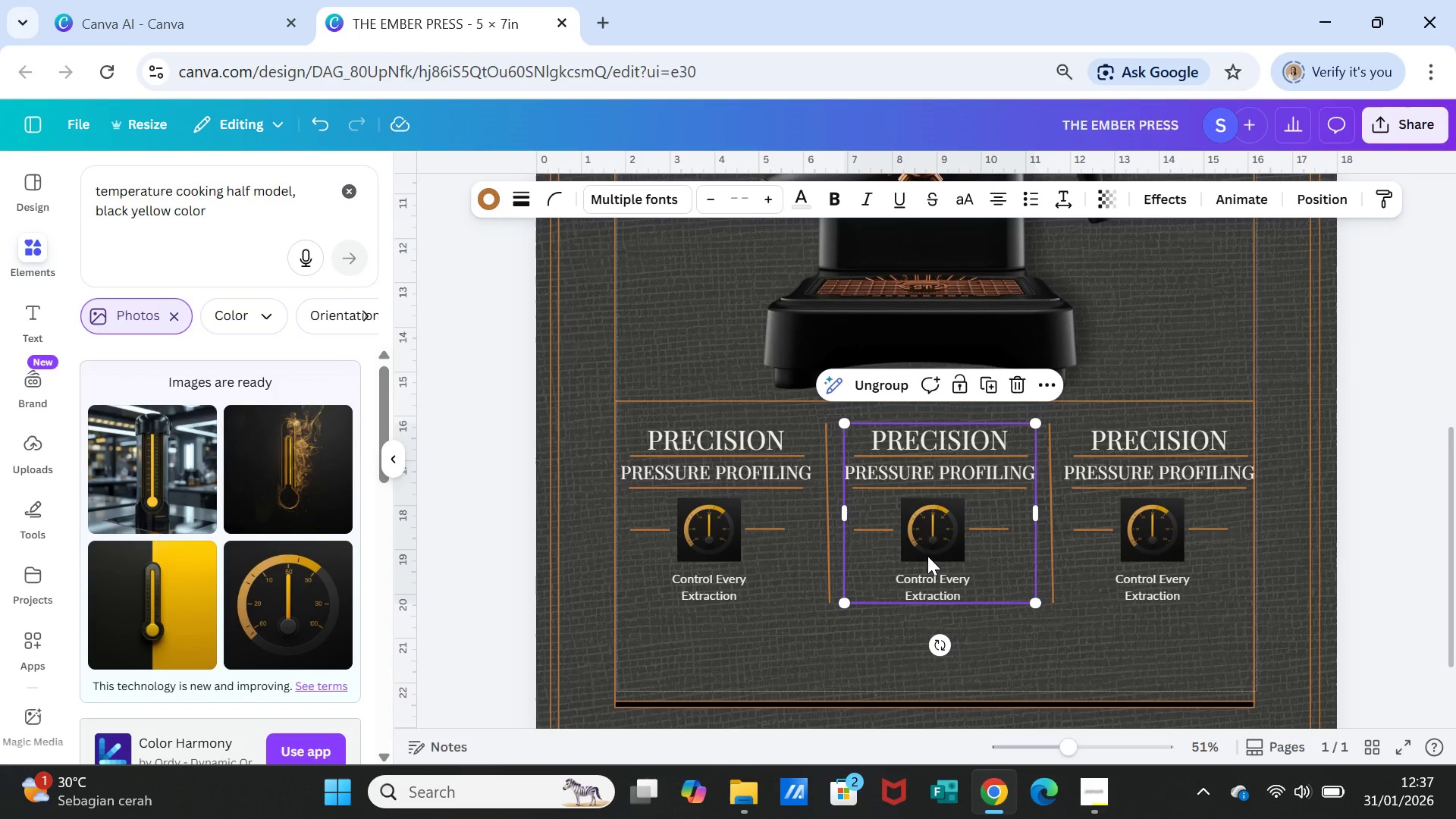 
left_click([831, 546])
 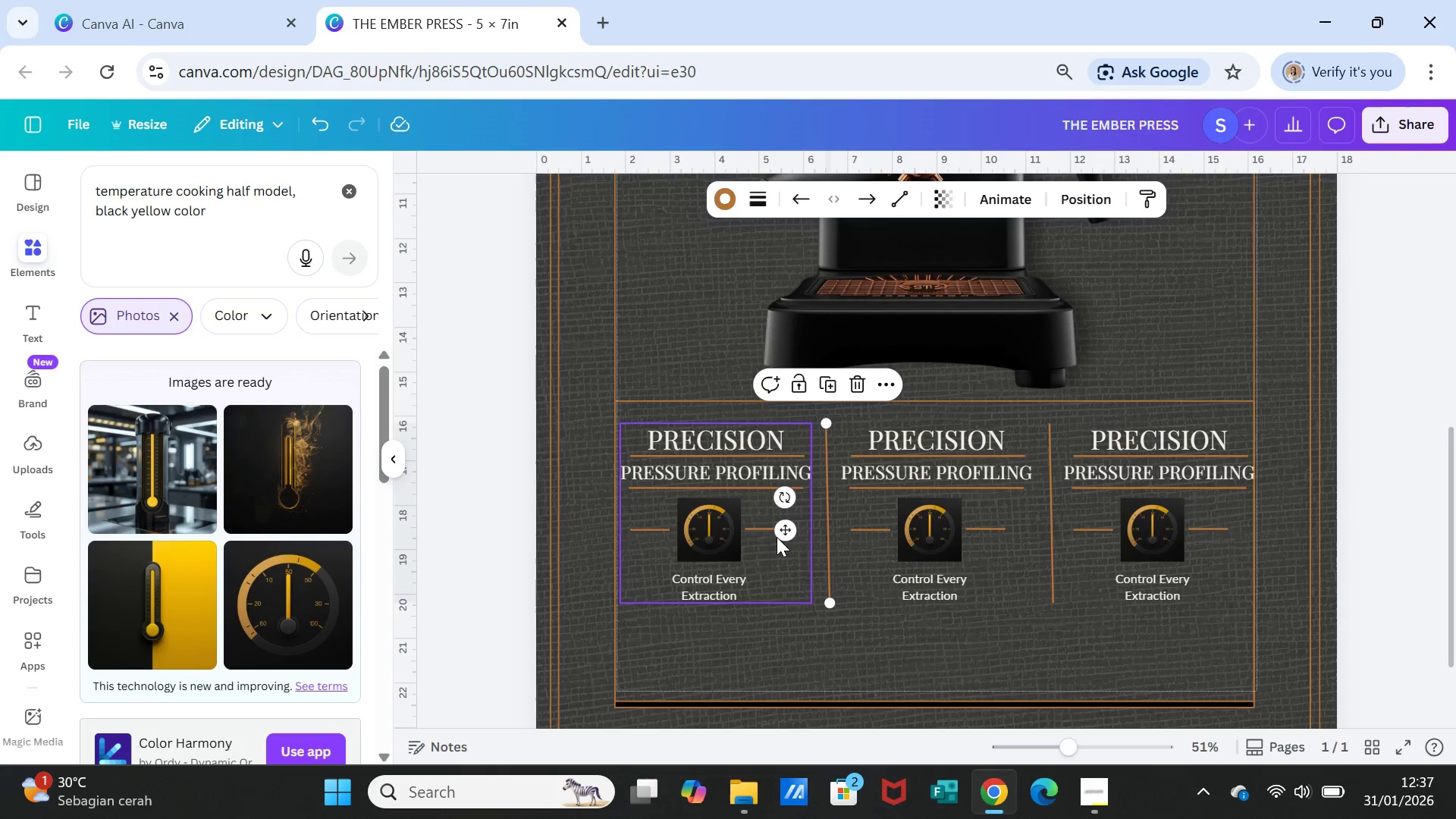 
left_click_drag(start_coordinate=[781, 531], to_coordinate=[776, 531])
 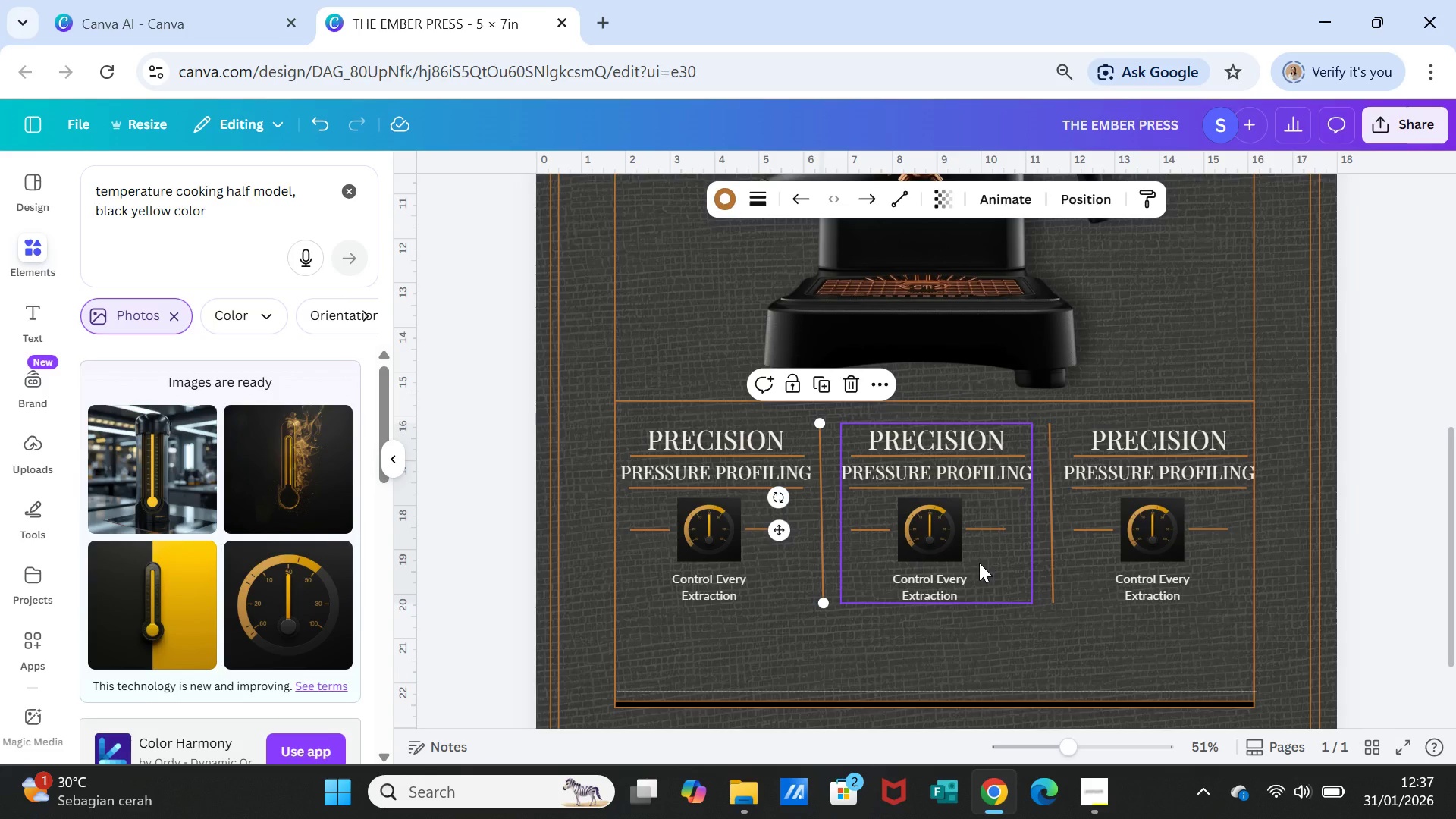 
left_click_drag(start_coordinate=[979, 563], to_coordinate=[974, 562])
 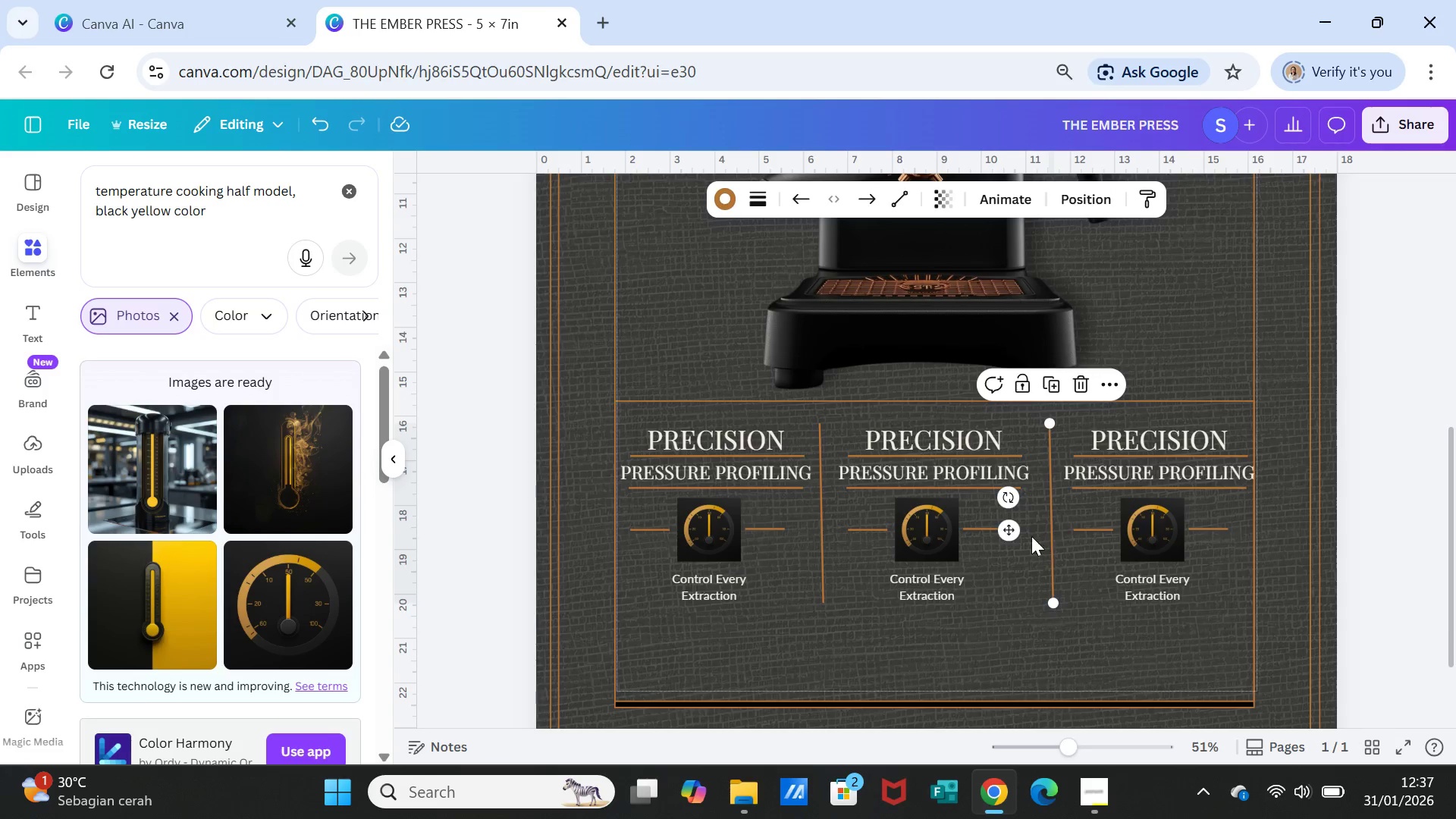 
left_click_drag(start_coordinate=[1008, 535], to_coordinate=[1003, 535])
 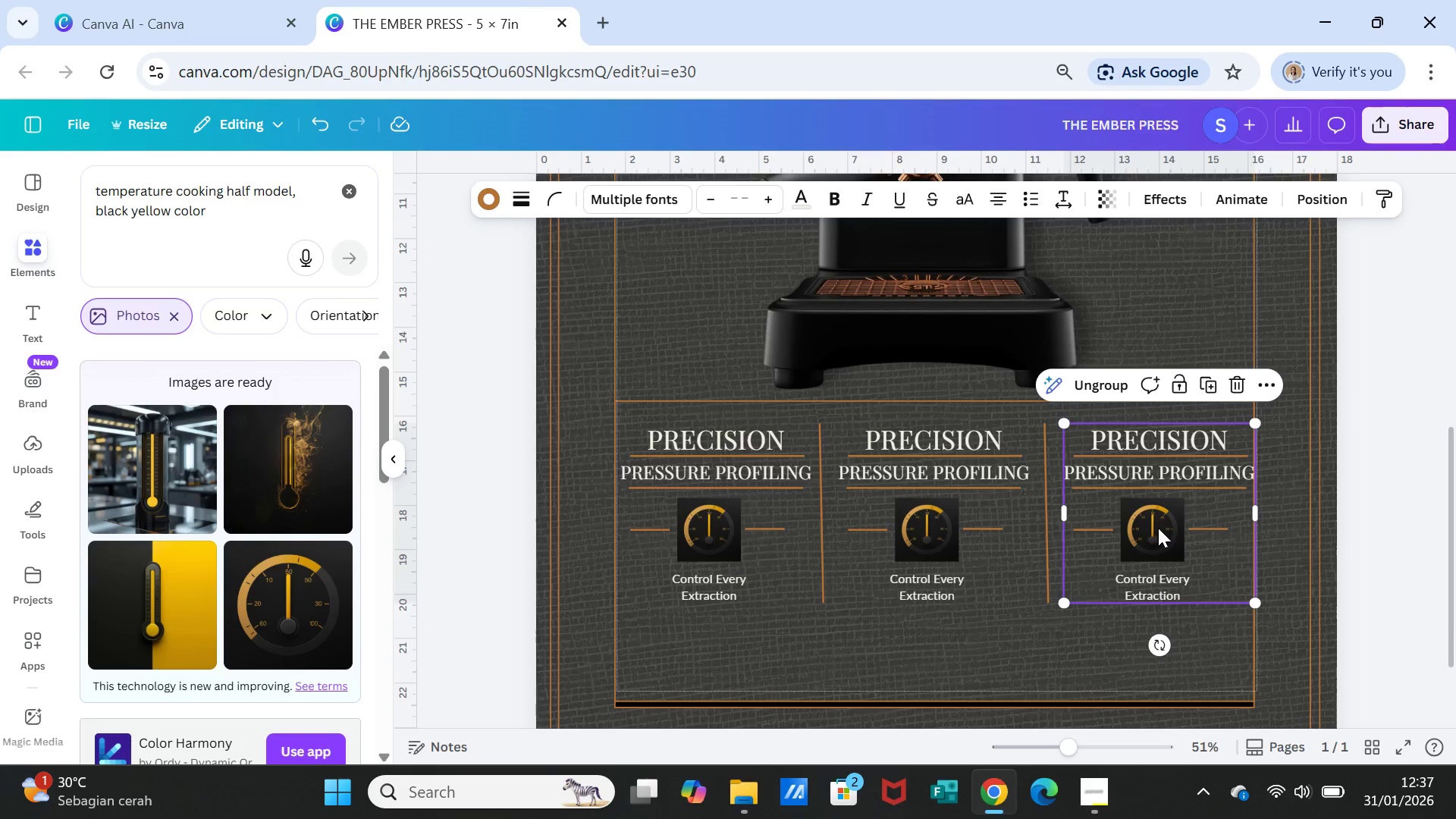 
left_click_drag(start_coordinate=[1158, 528], to_coordinate=[1152, 528])
 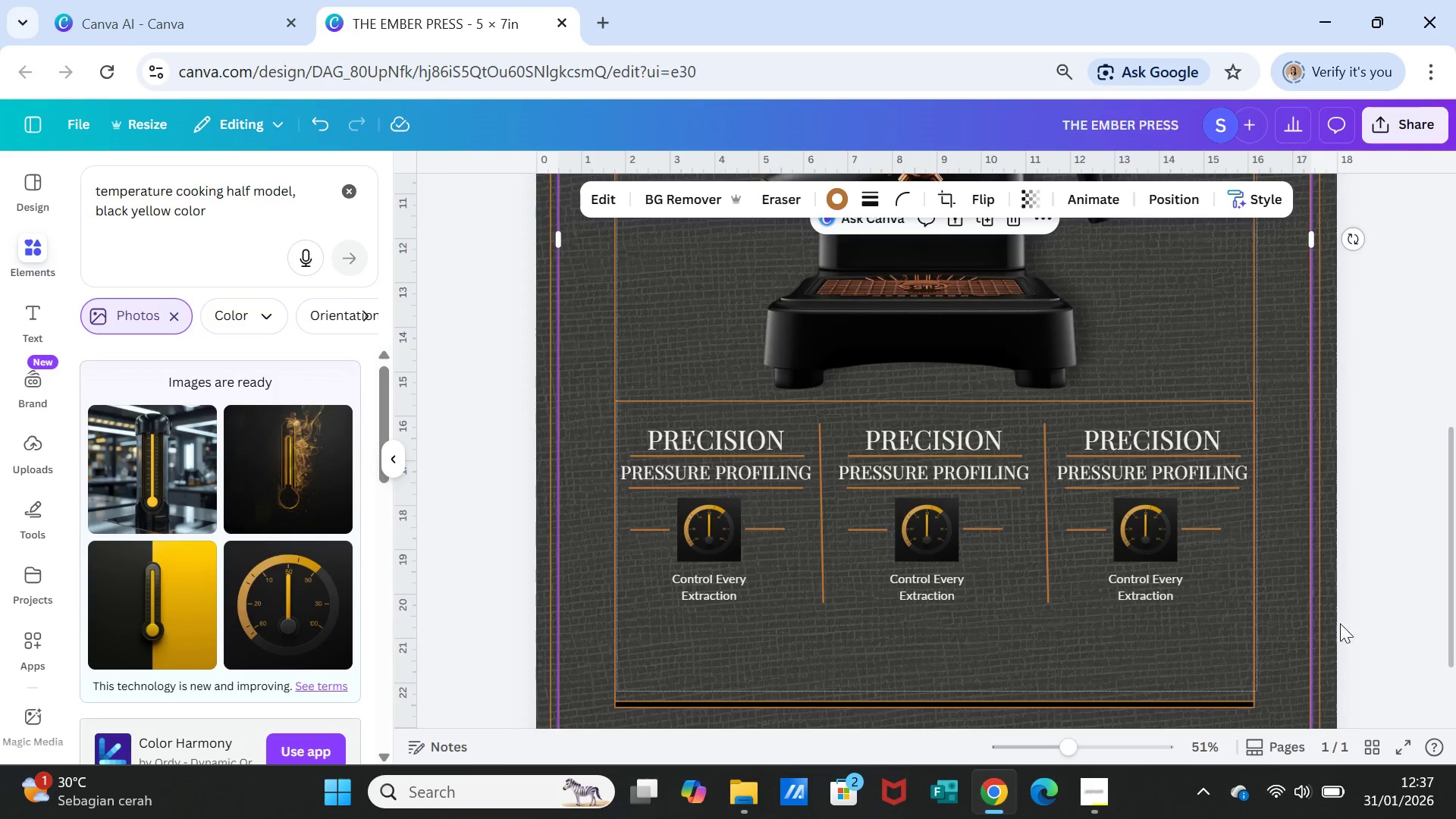 
scroll: coordinate [1455, 0], scroll_direction: down, amount: 1.0
 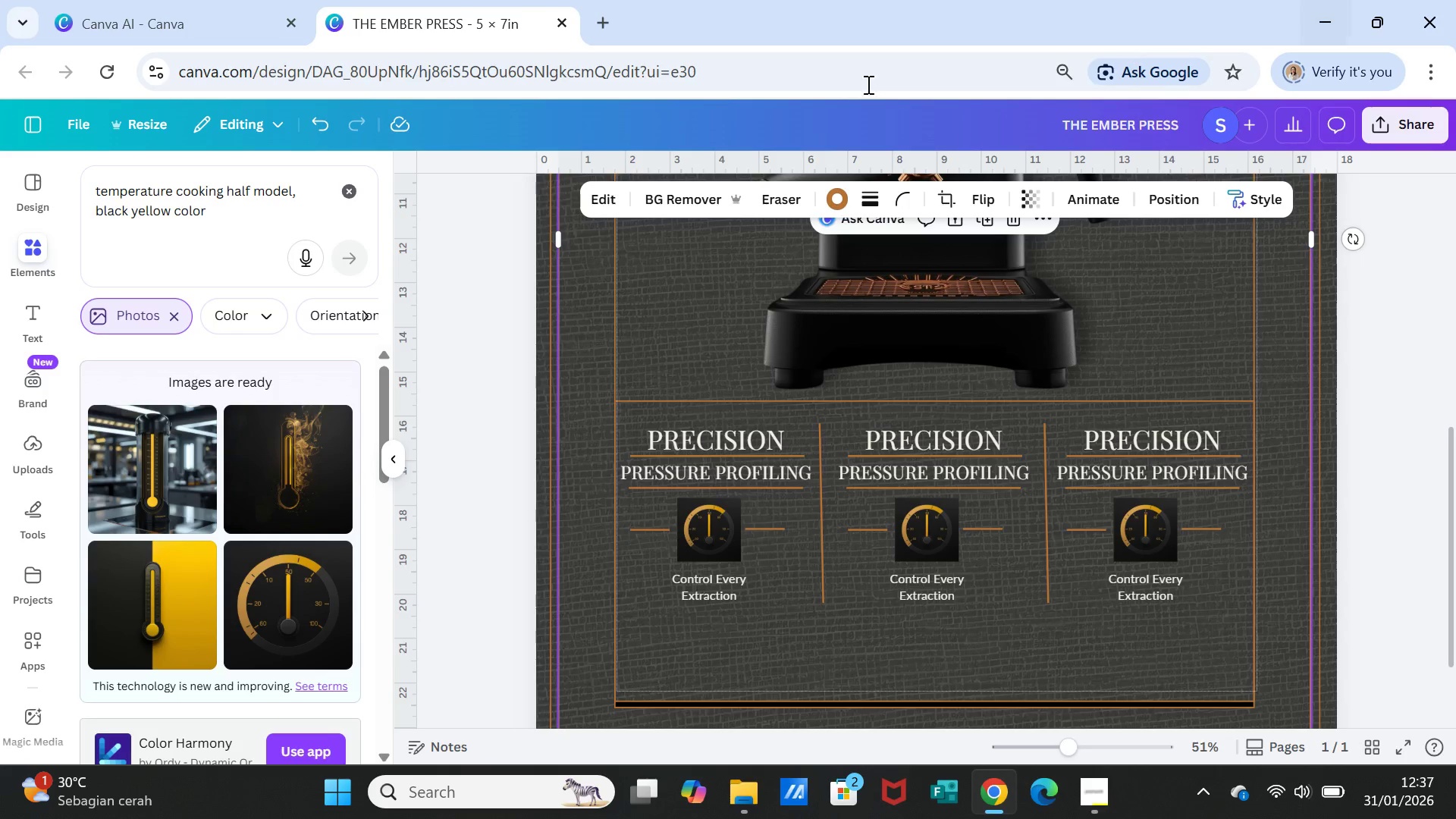 
wait(19.98)
 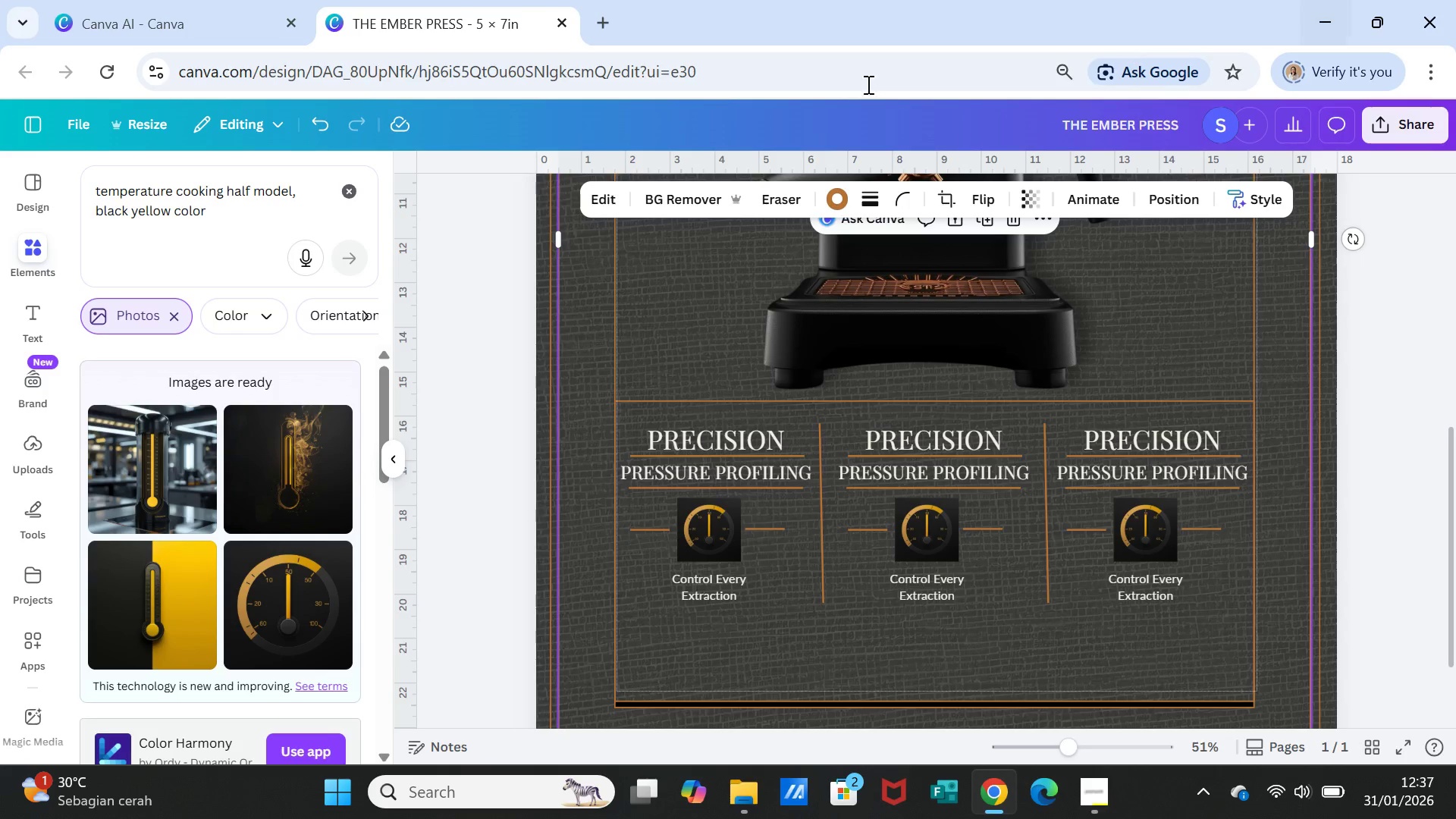 
left_click([1035, 661])
 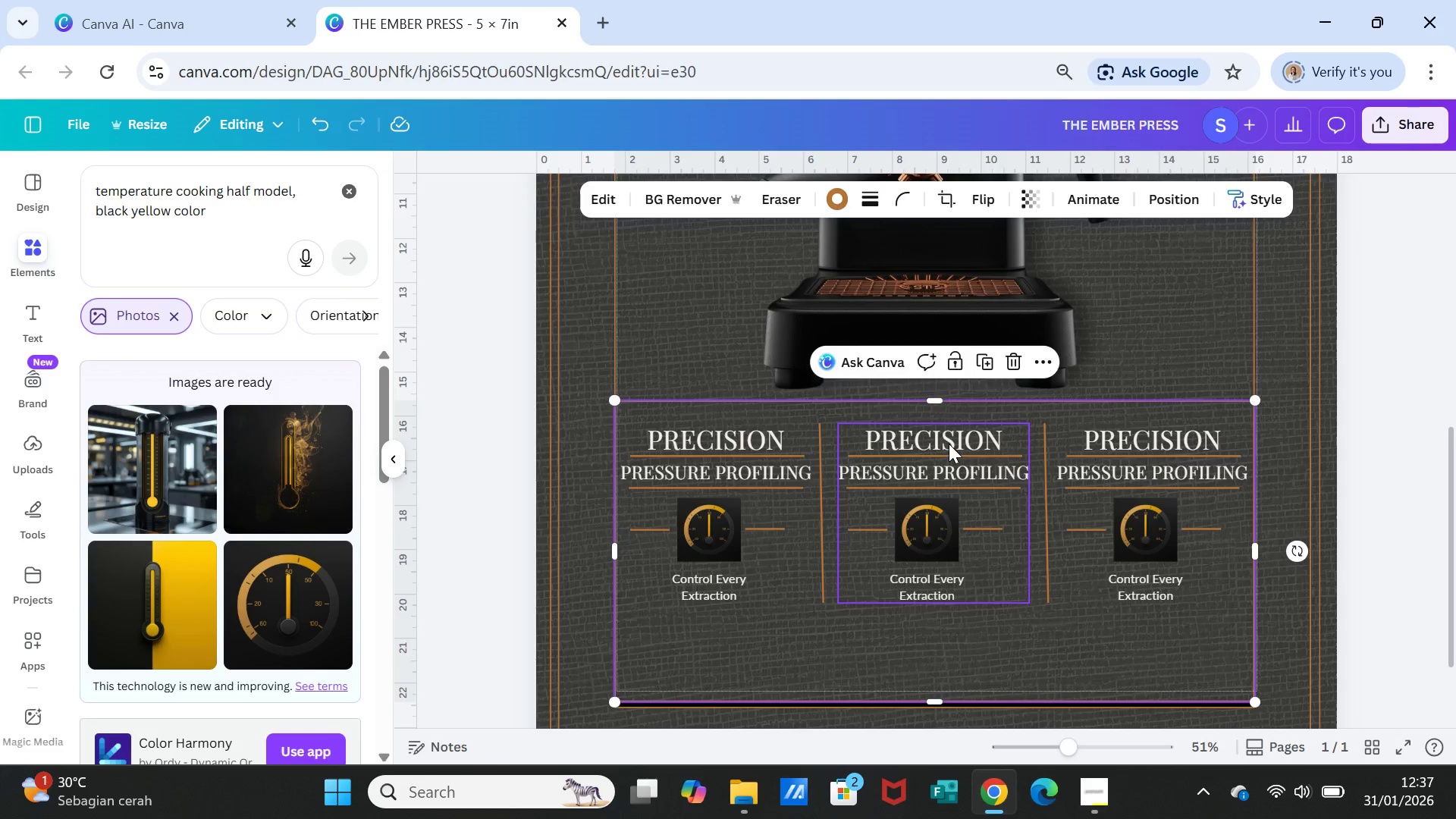 
left_click([949, 444])
 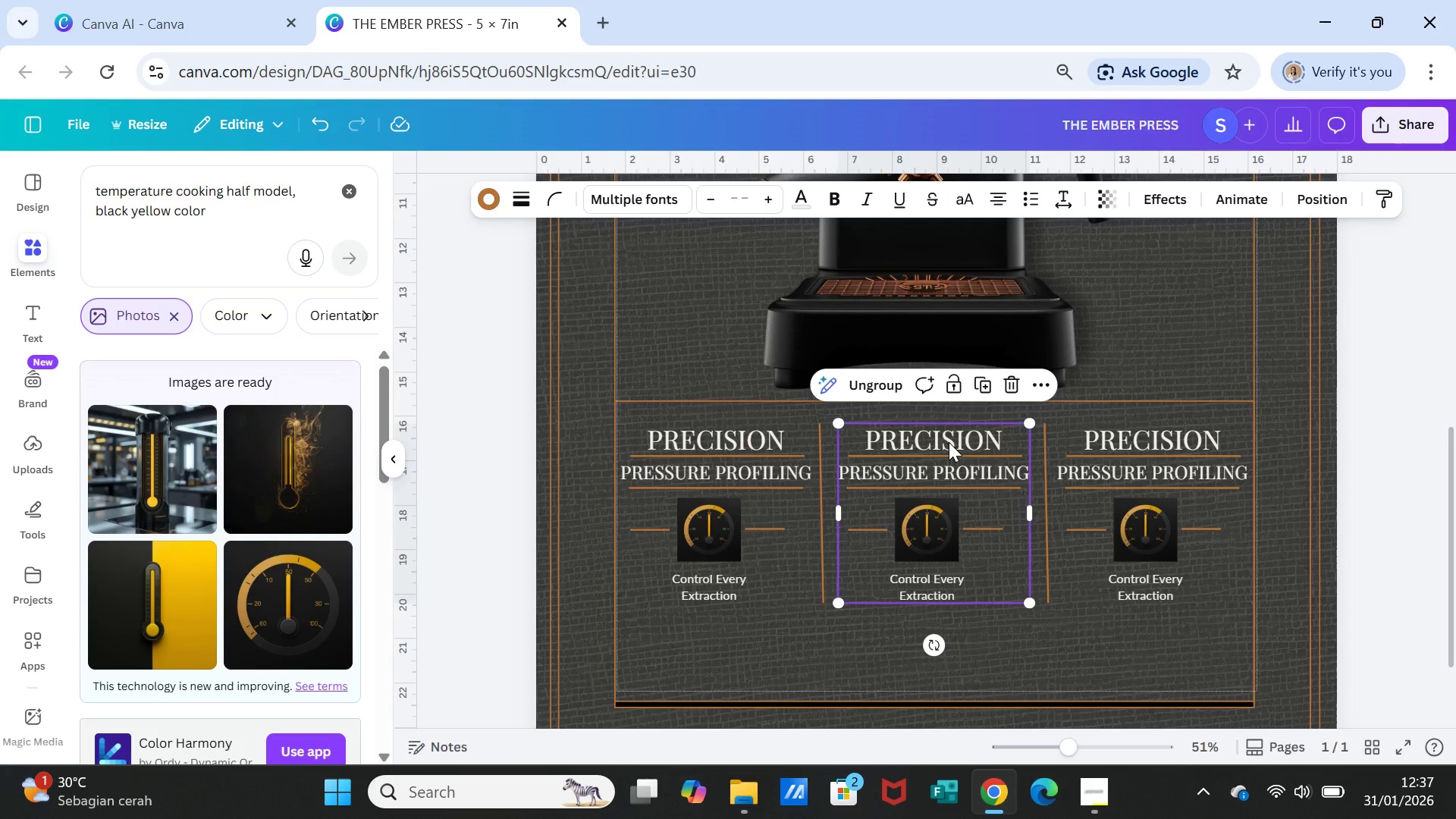 
right_click([949, 442])
 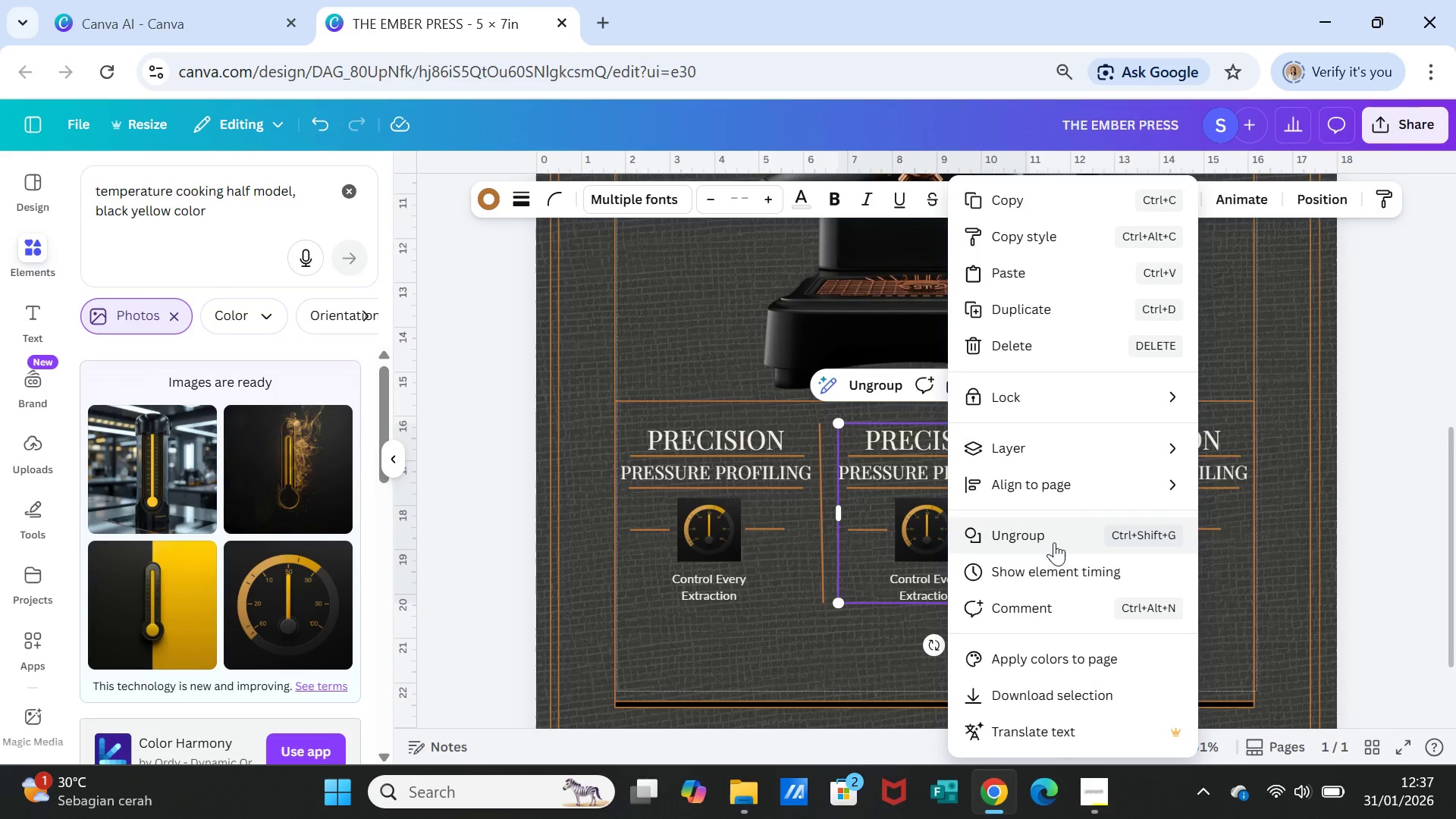 
left_click([1054, 542])
 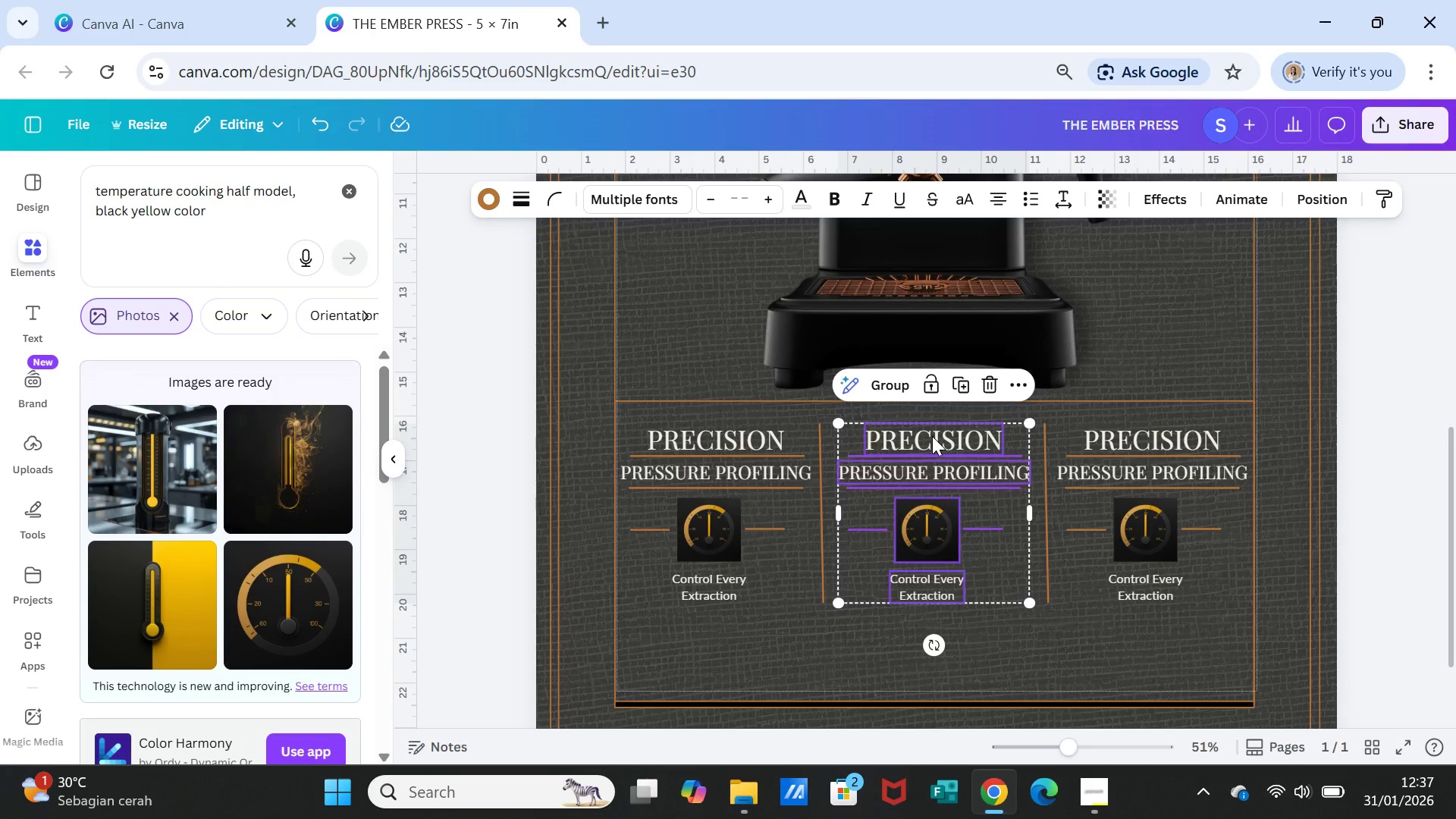 
double_click([932, 436])
 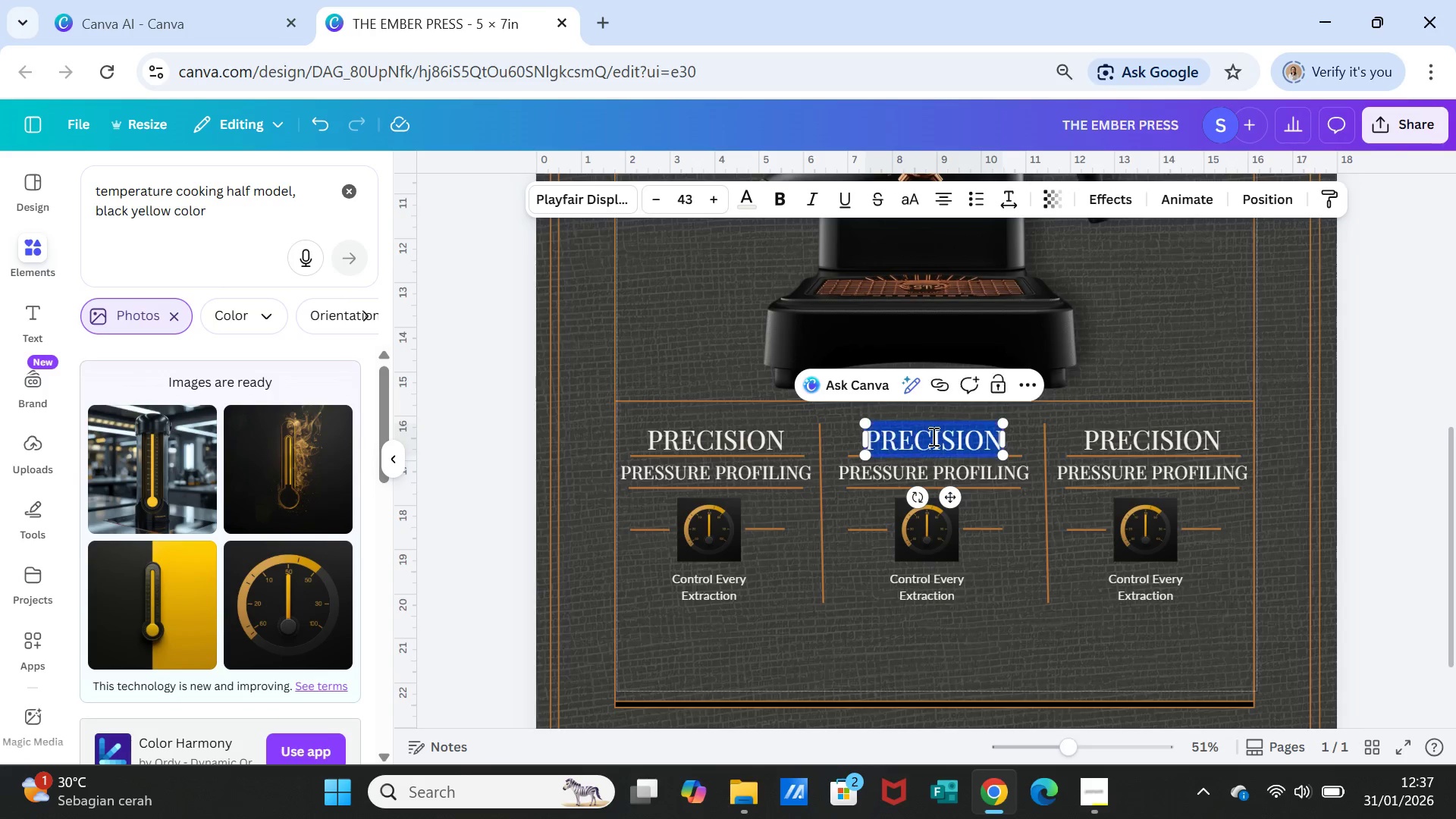 
triple_click([932, 436])
 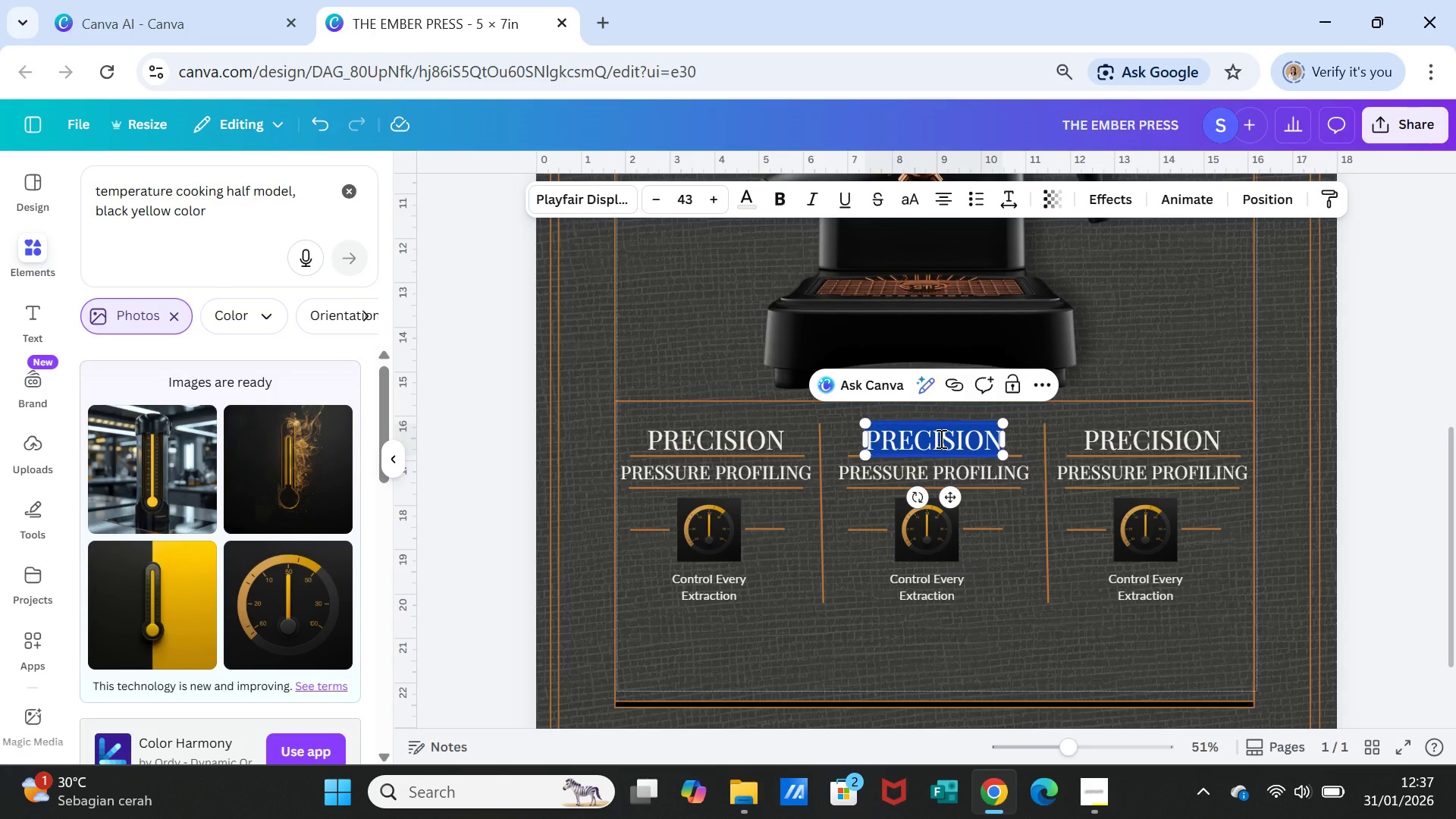 
wait(7.98)
 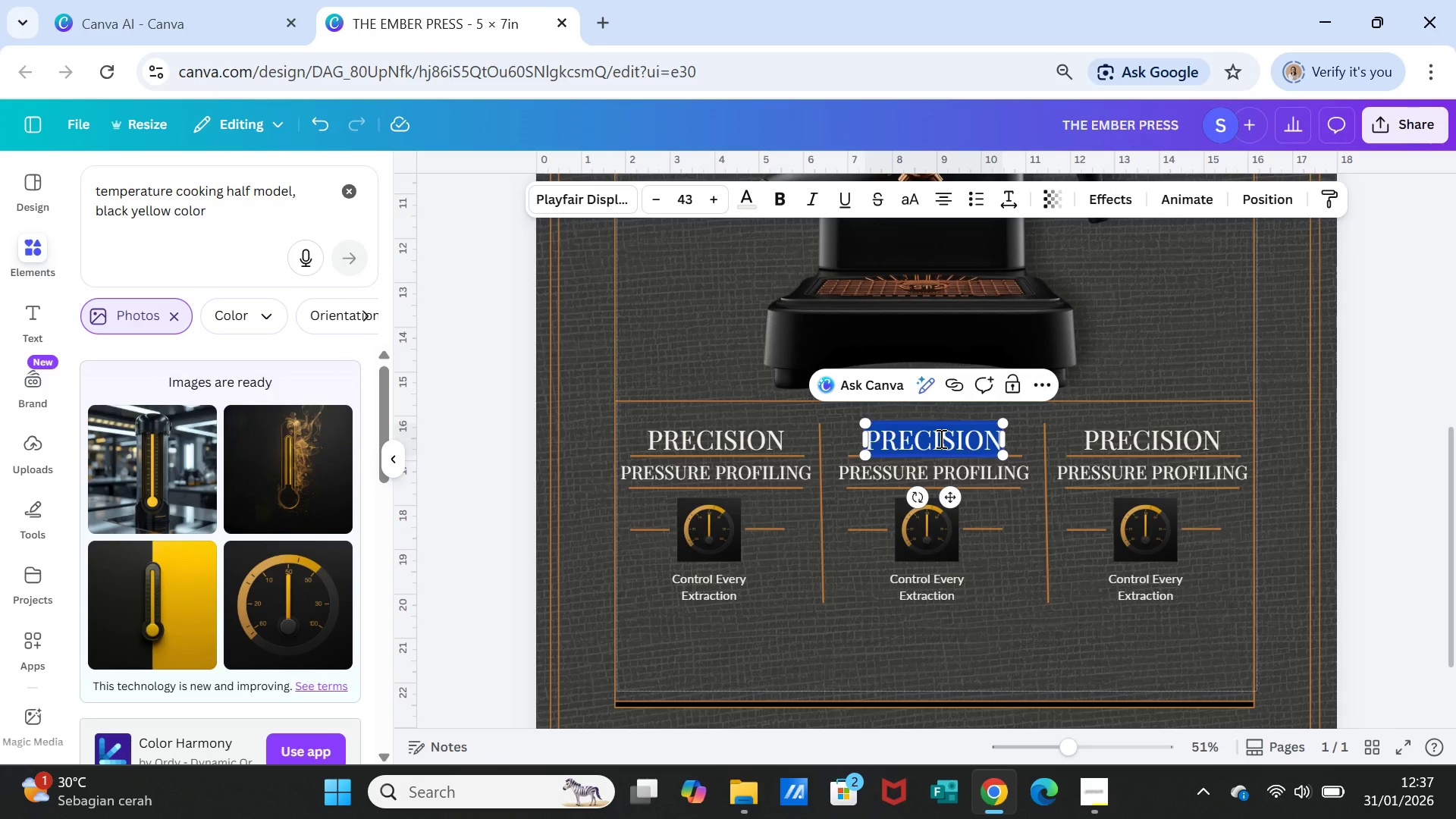 
type(THERMAL)
 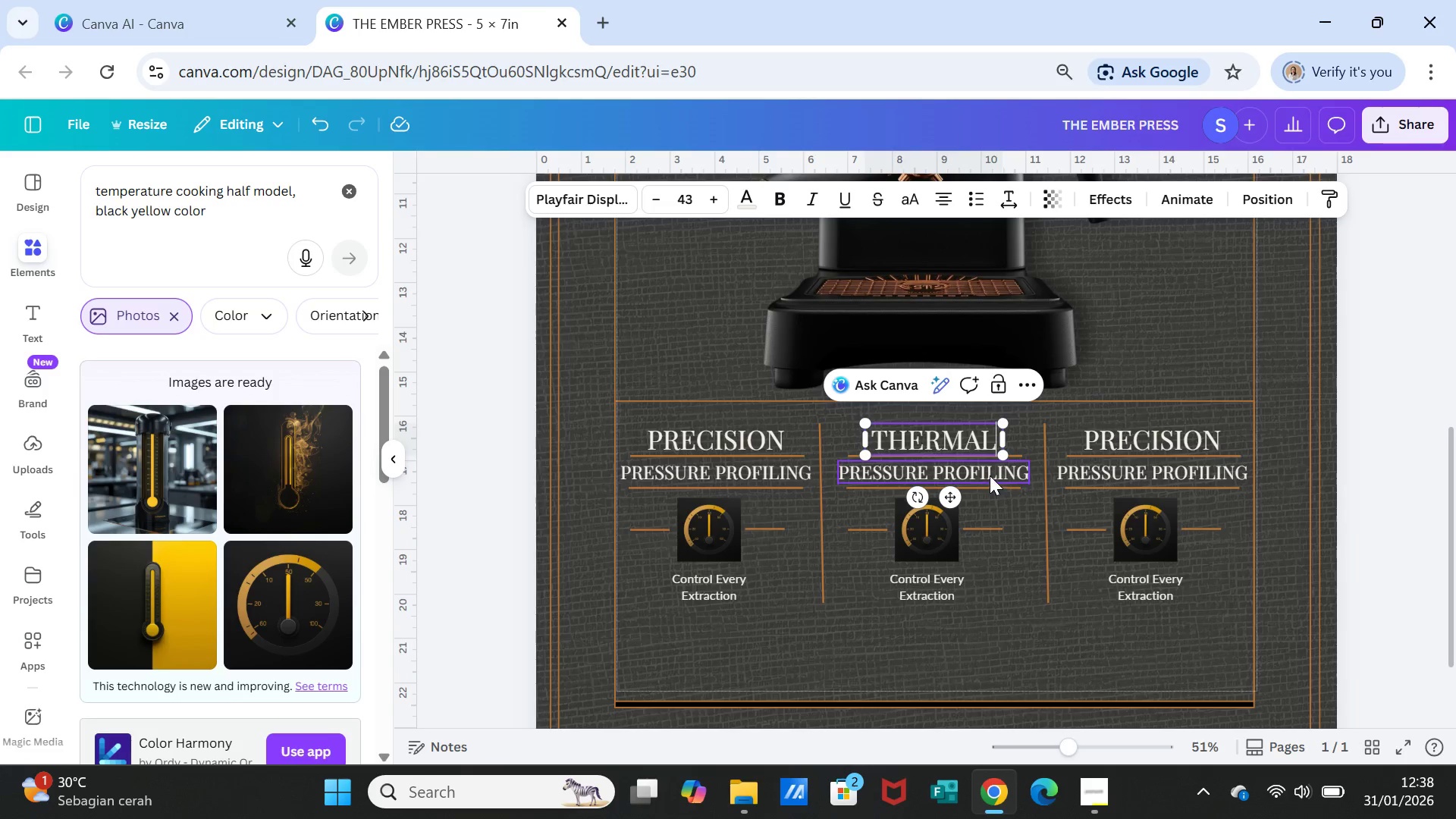 
double_click([990, 475])
 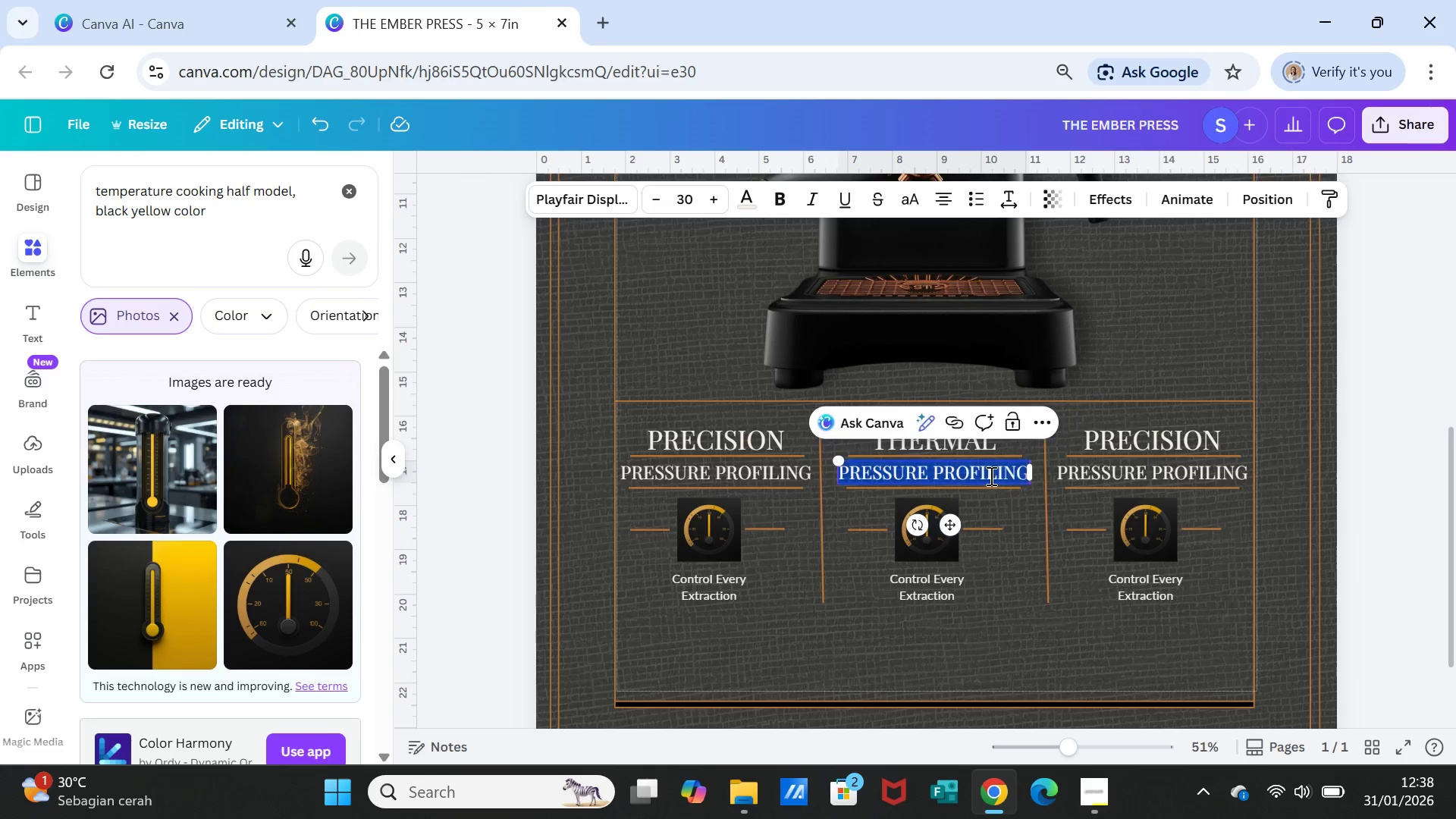 
triple_click([990, 475])
 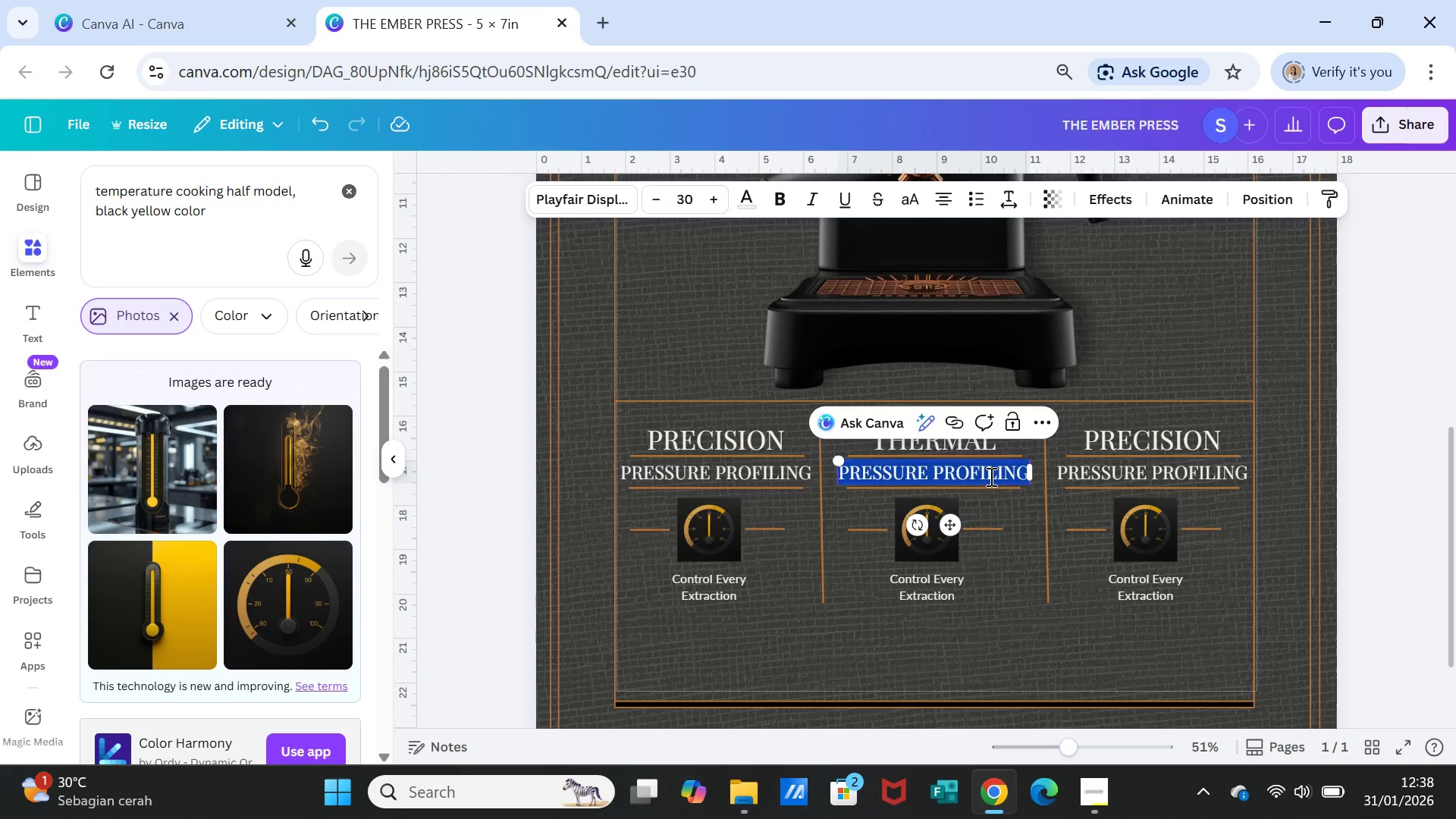 
type(STABILITY CORE)
 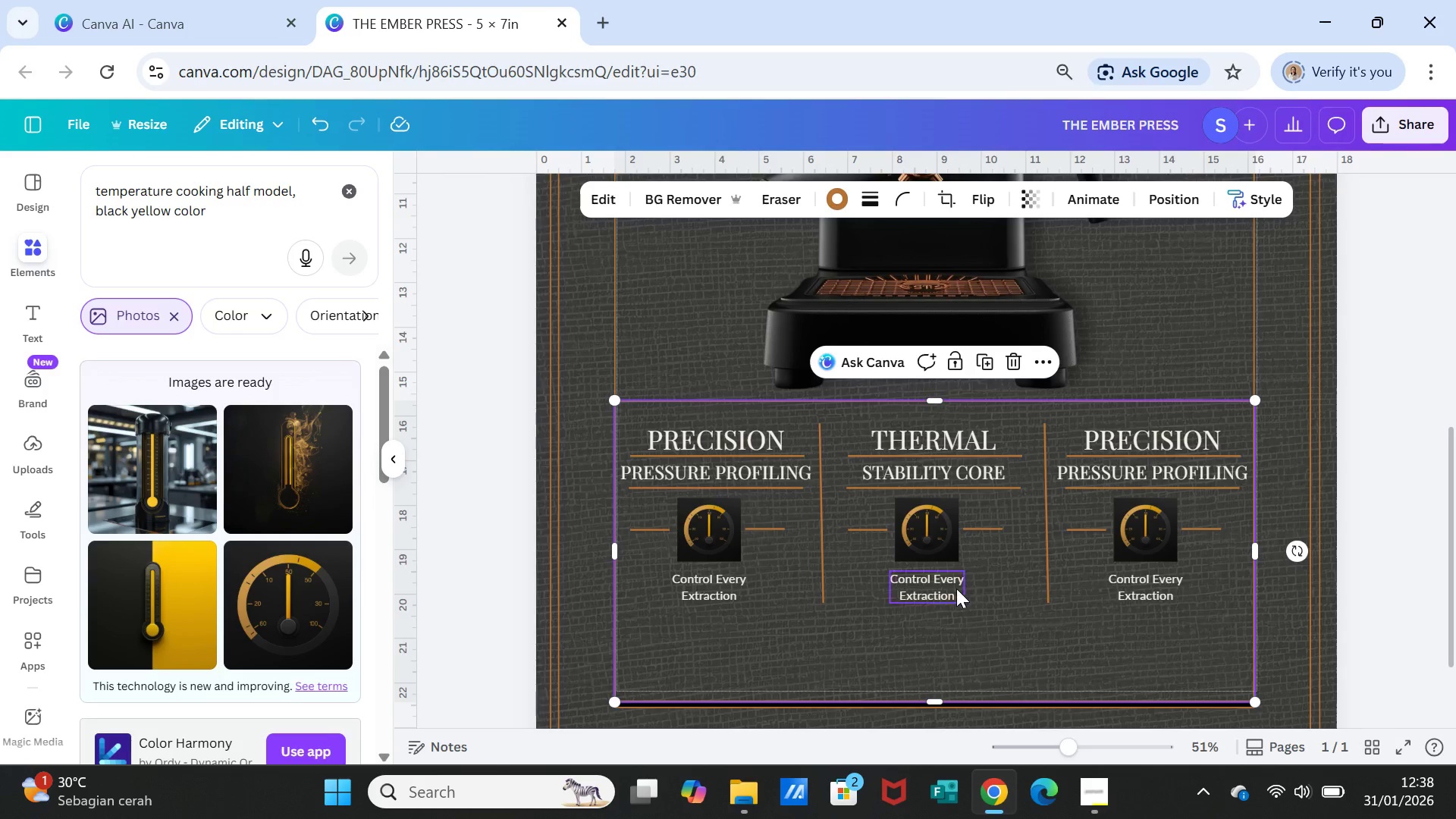 
left_click([936, 588])
 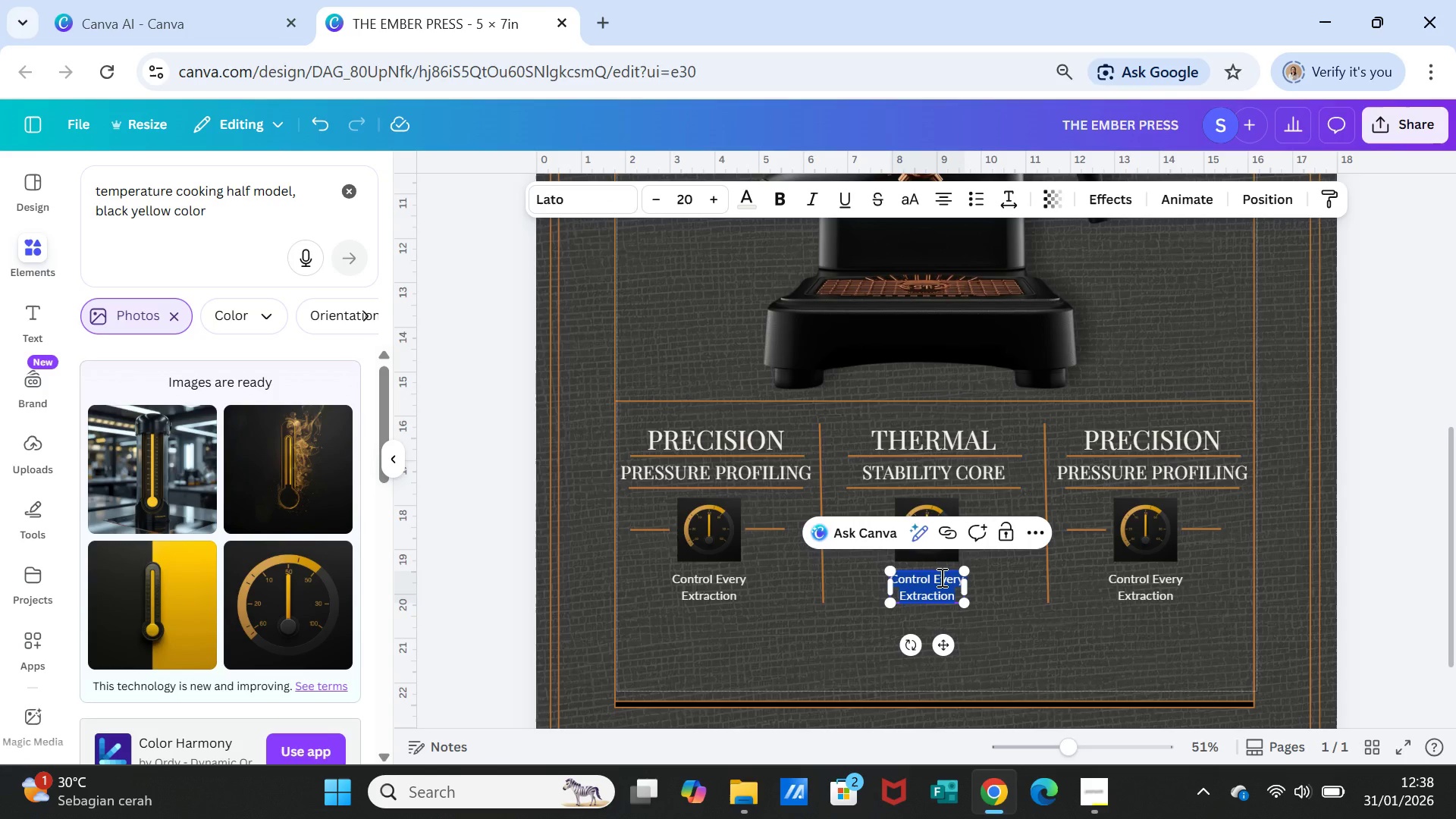 
type(Cons)
 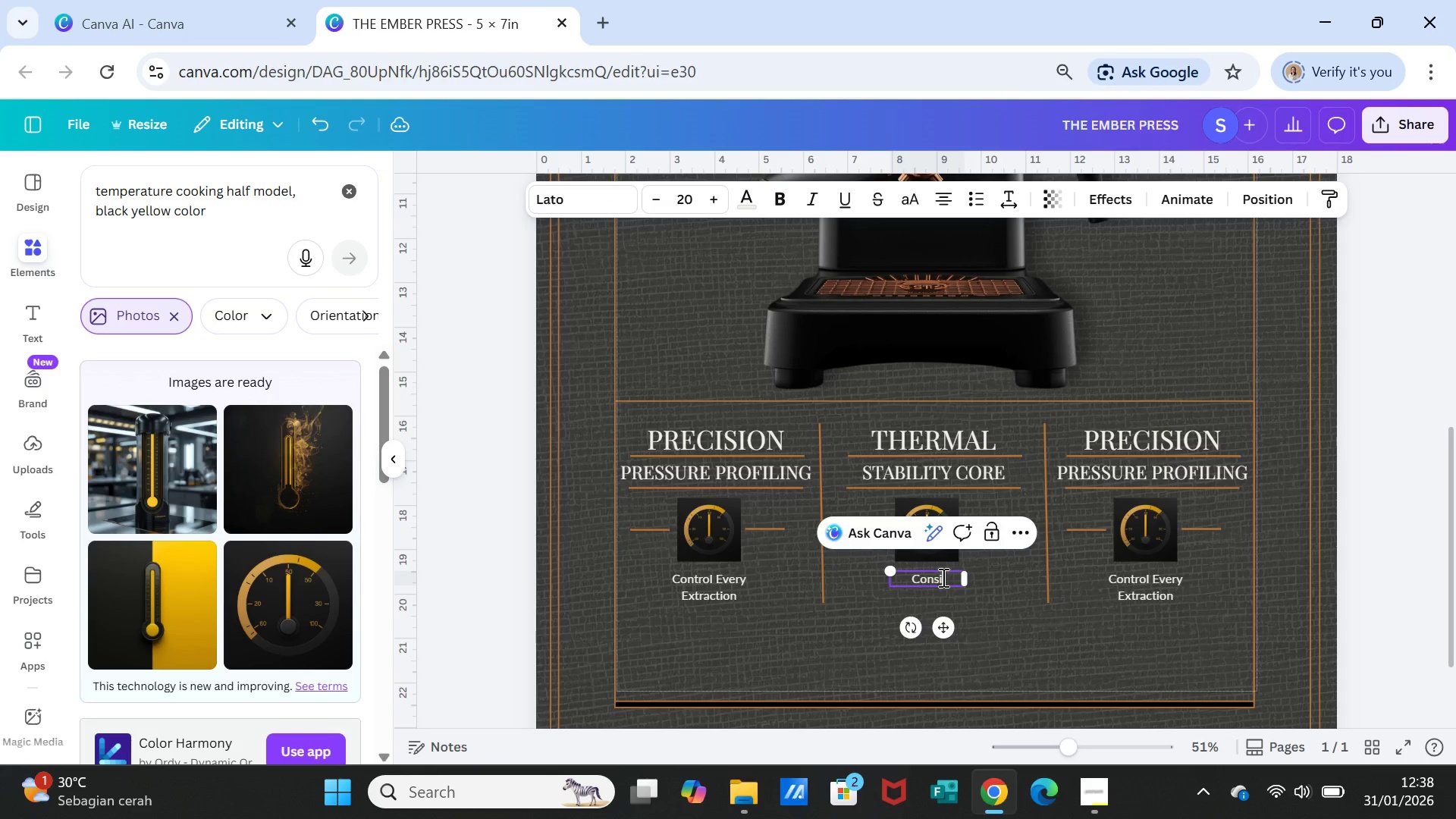 
type(istent Heat Performance)
 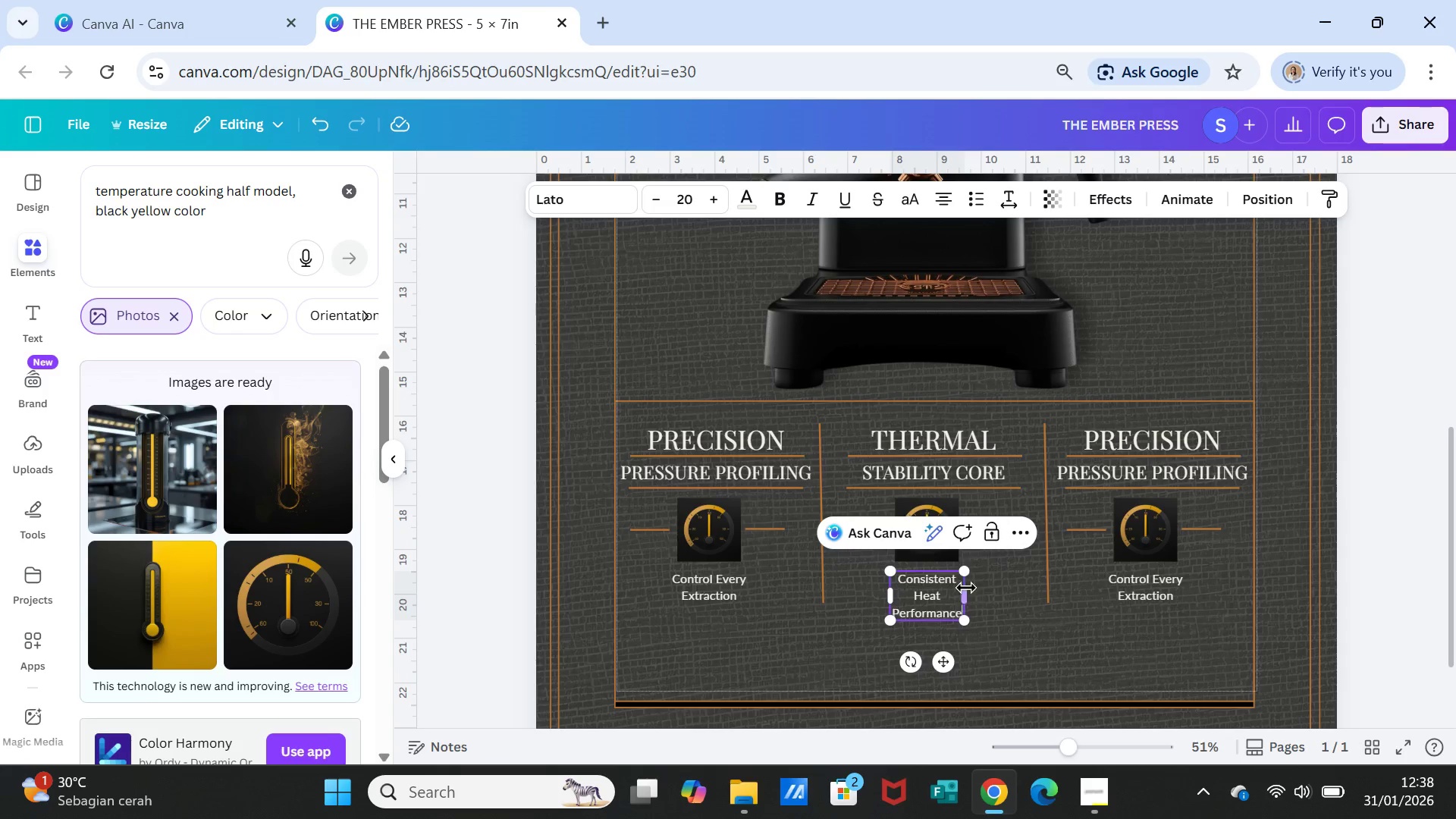 
left_click_drag(start_coordinate=[969, 590], to_coordinate=[988, 591])
 